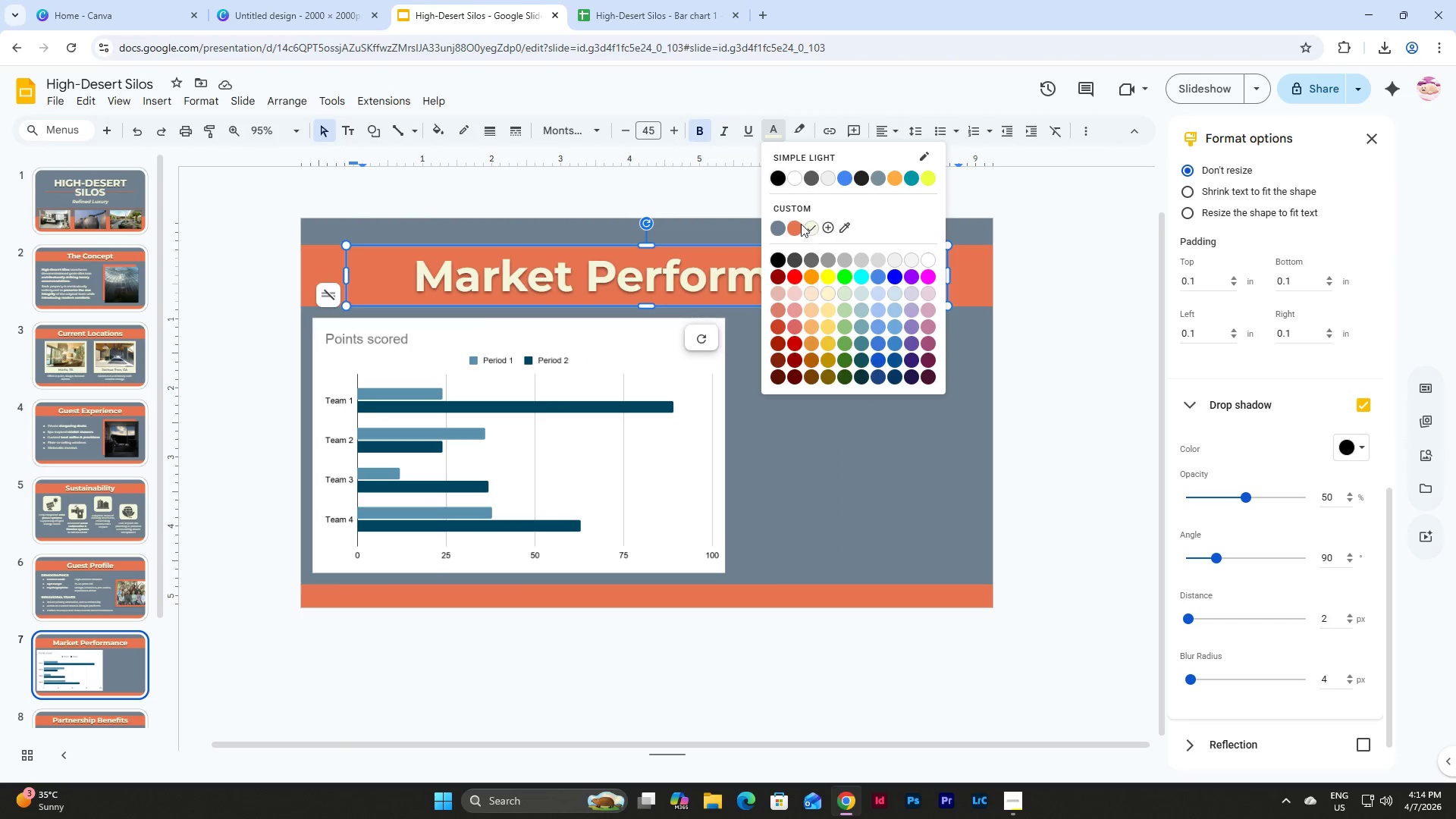 
left_click([798, 223])
 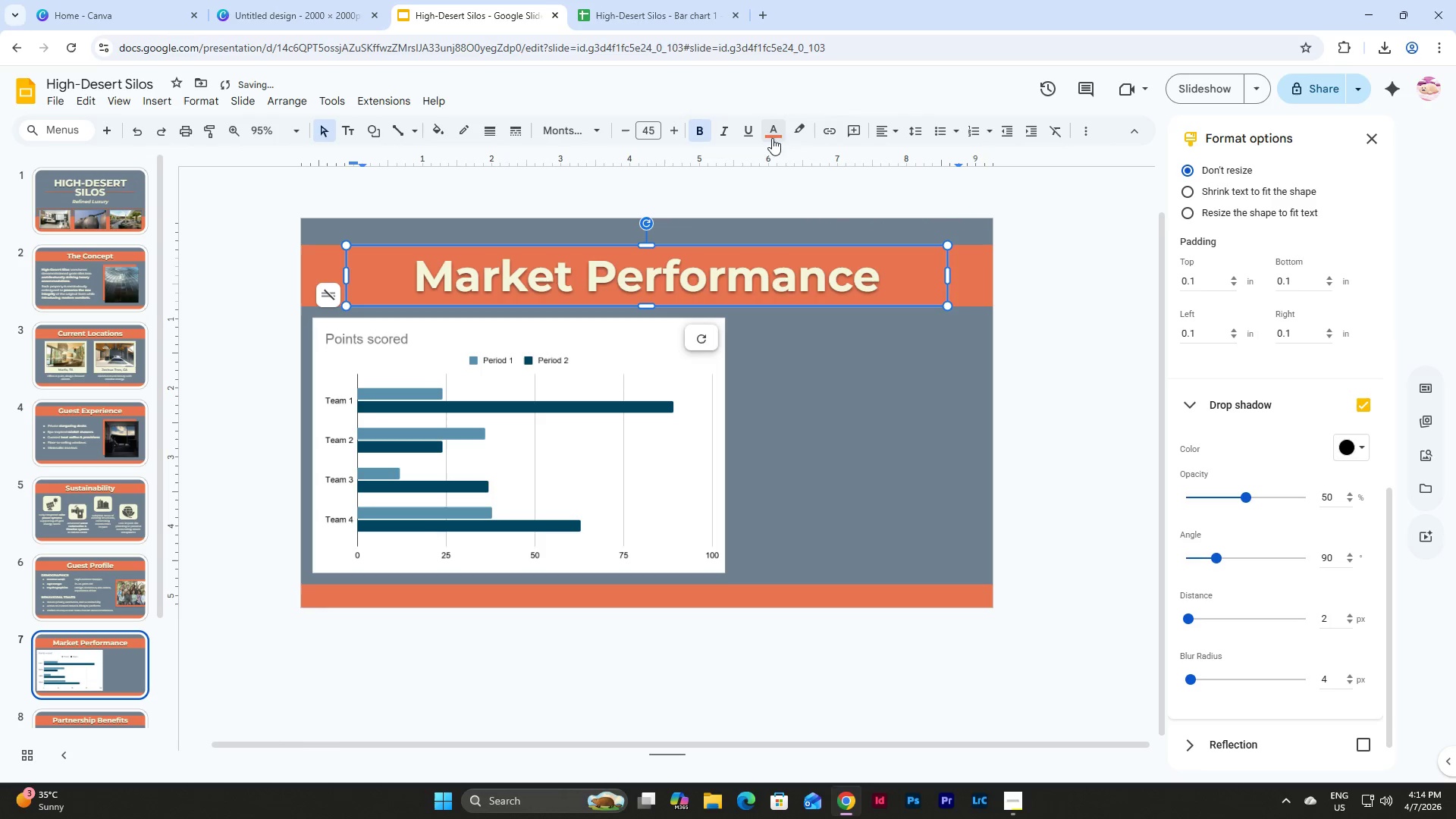 
left_click([767, 129])
 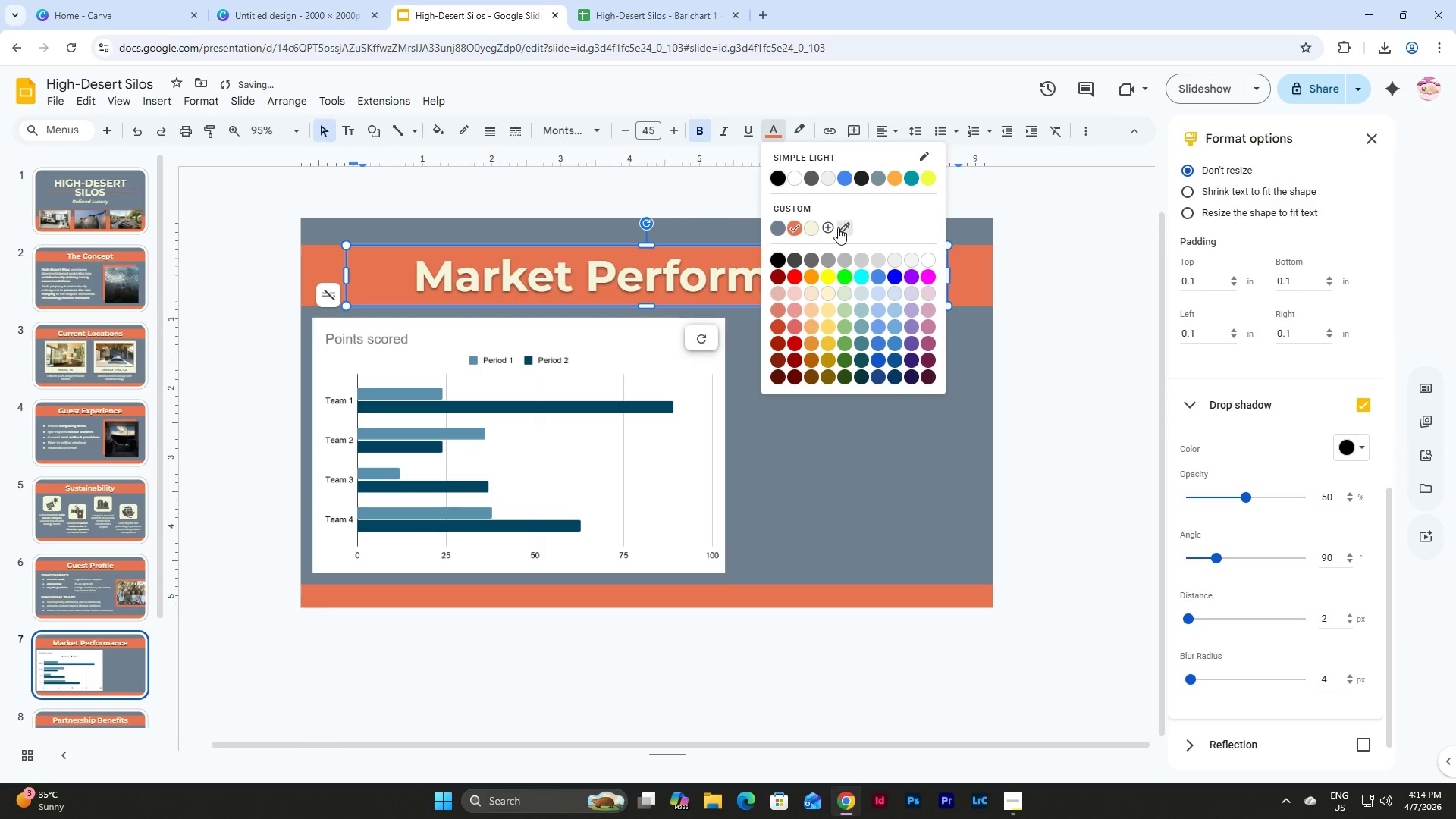 
left_click([827, 223])
 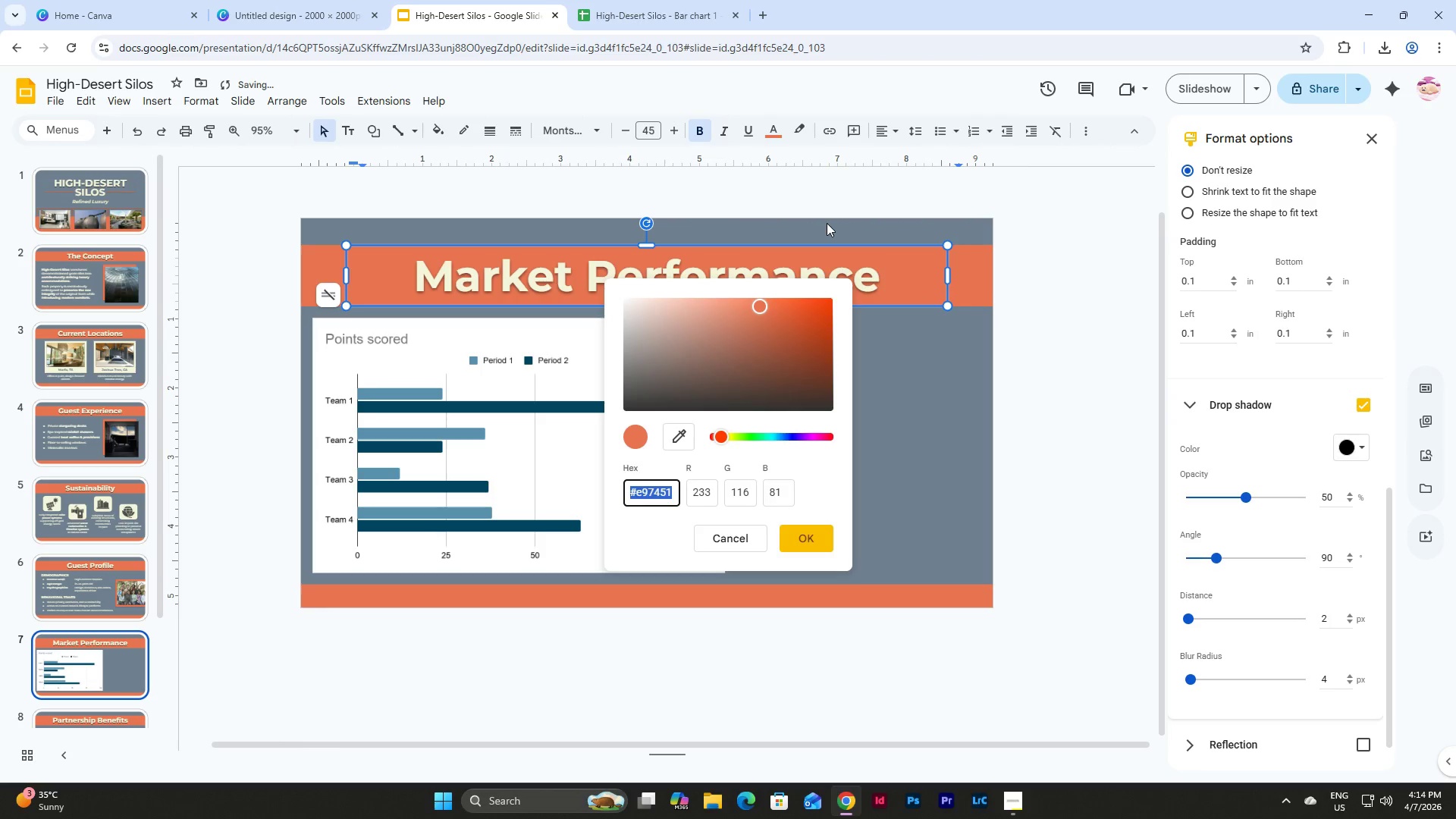 
key(Control+C)
 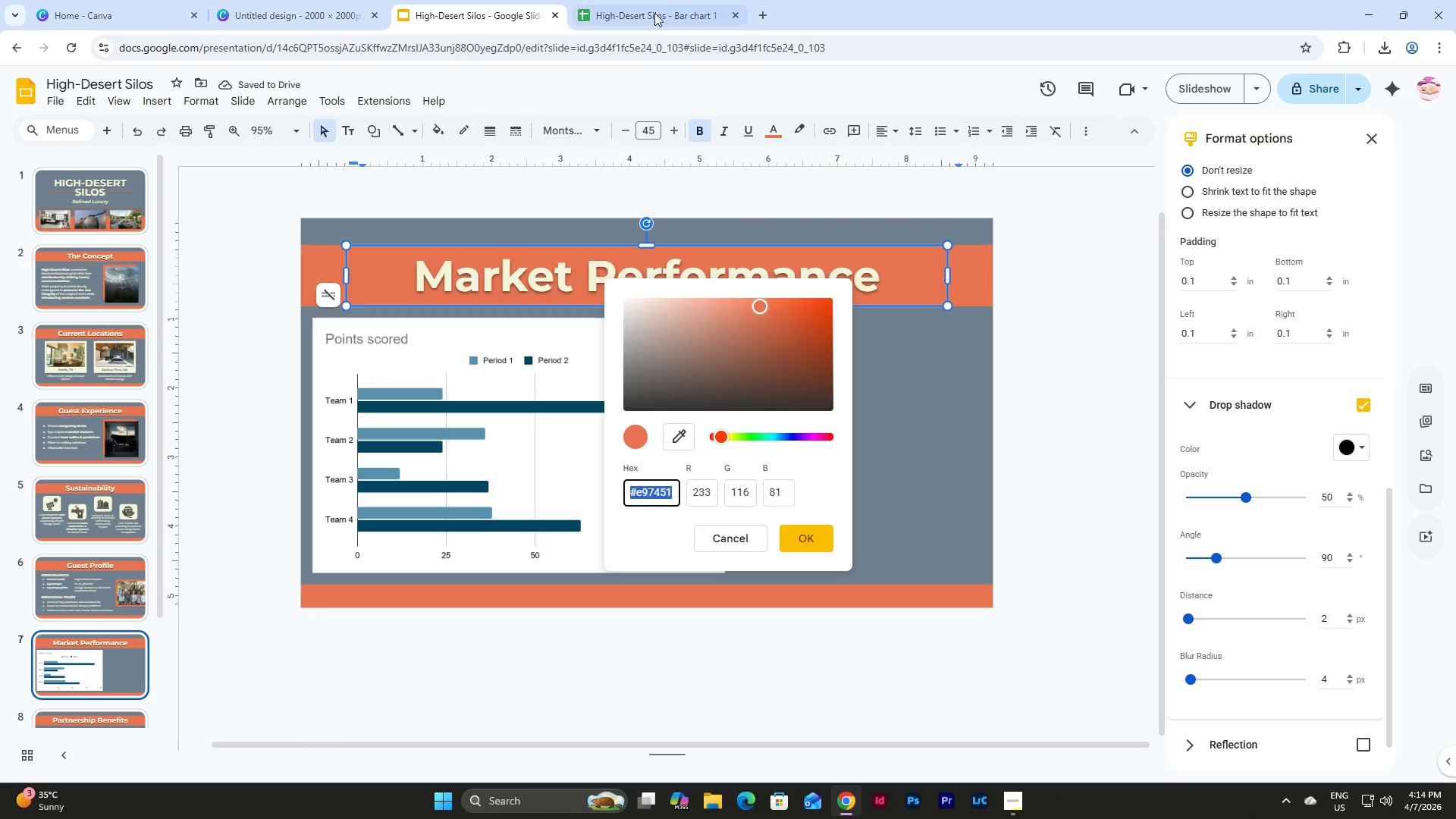 
left_click([660, 0])
 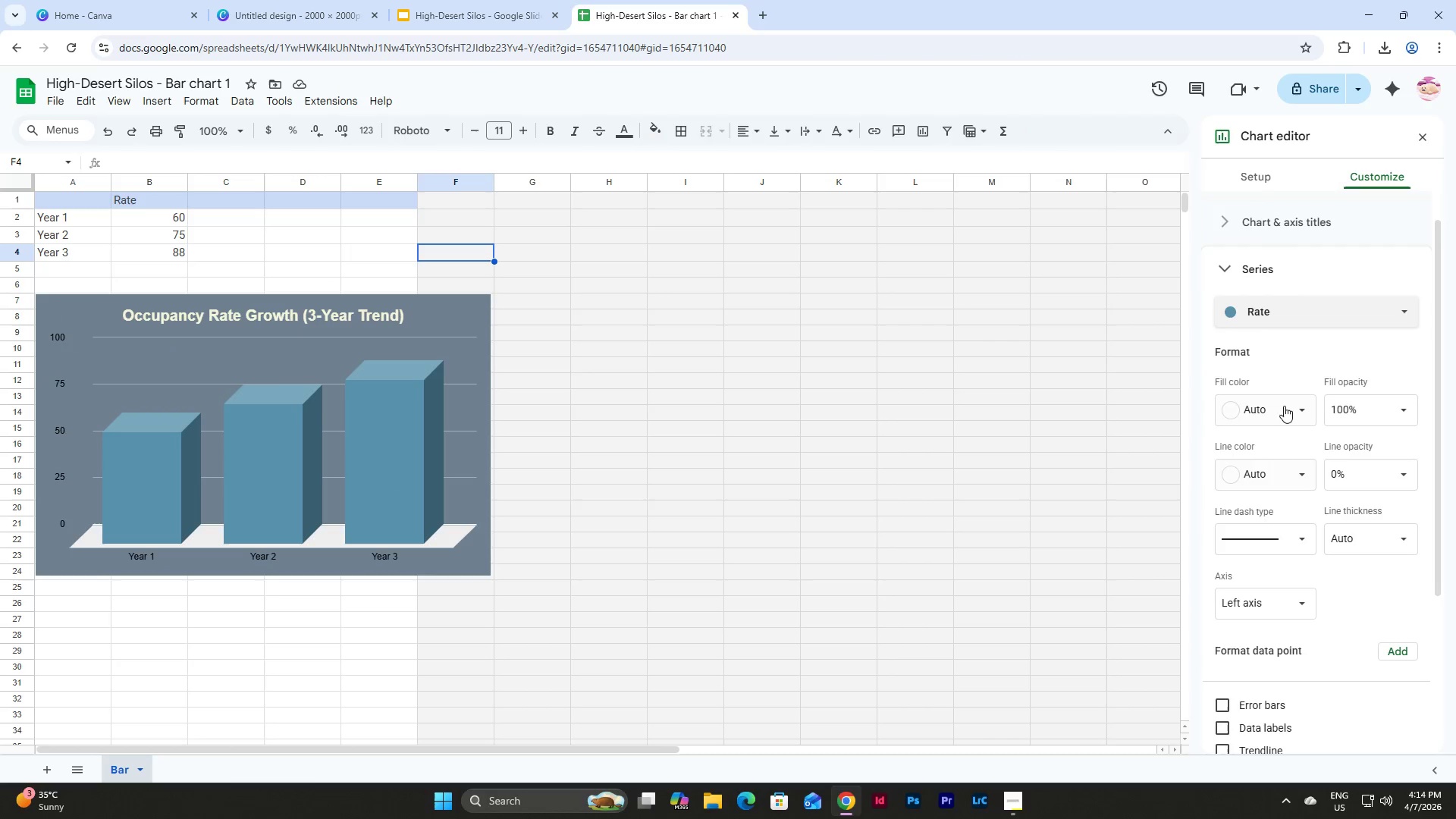 
left_click([1285, 398])
 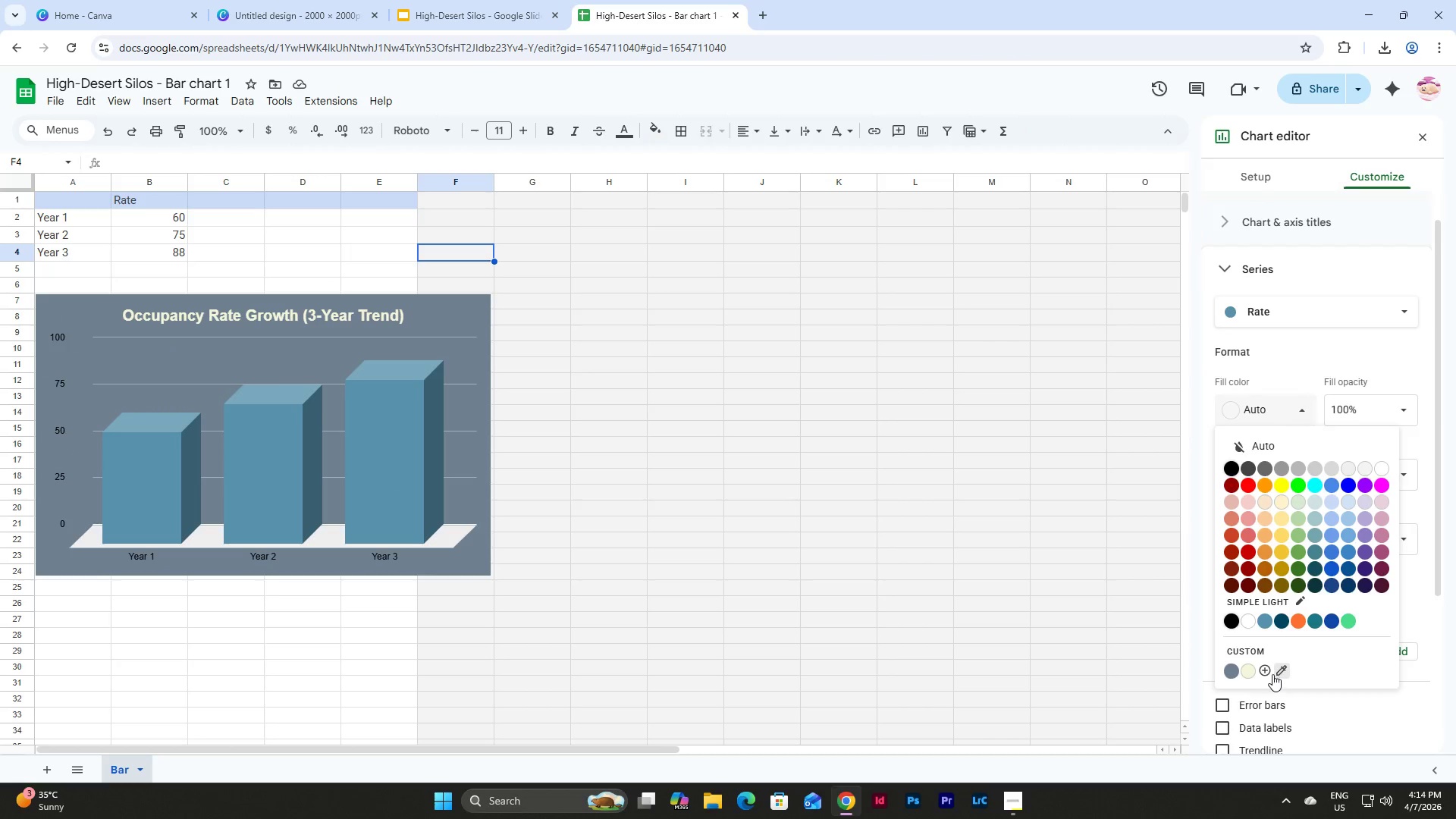 
left_click([1269, 673])
 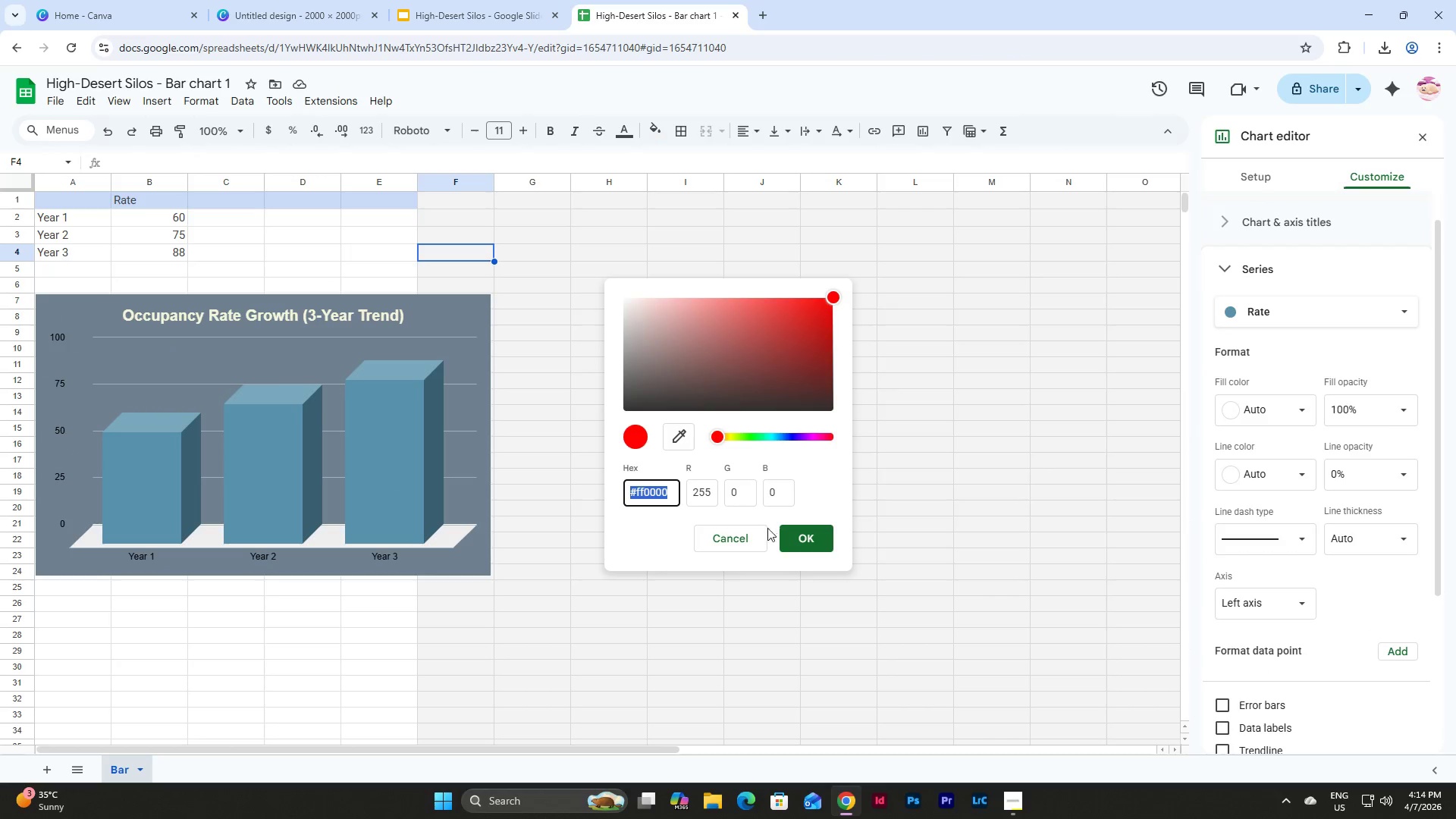 
key(Control+V)
 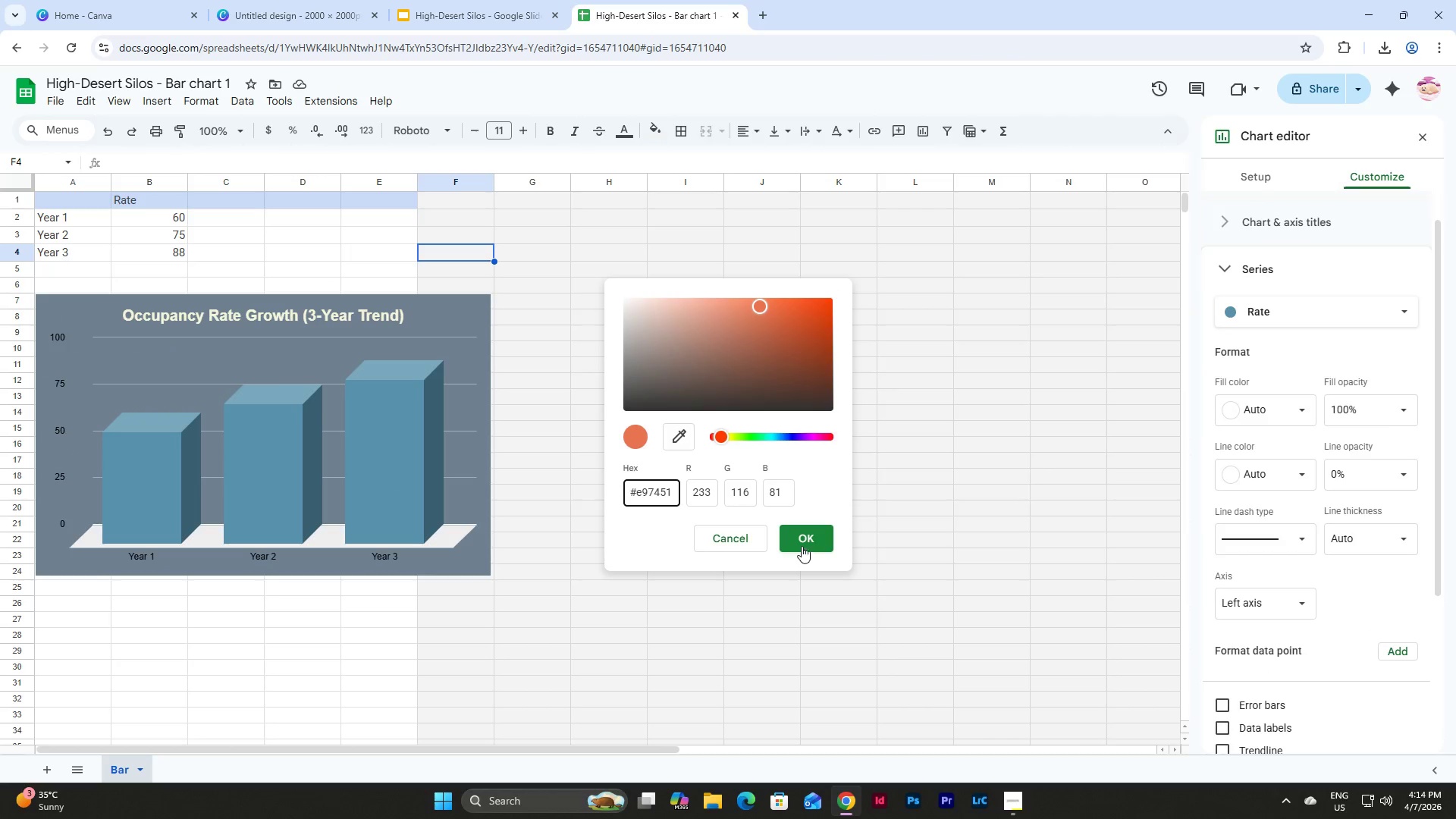 
left_click([802, 540])
 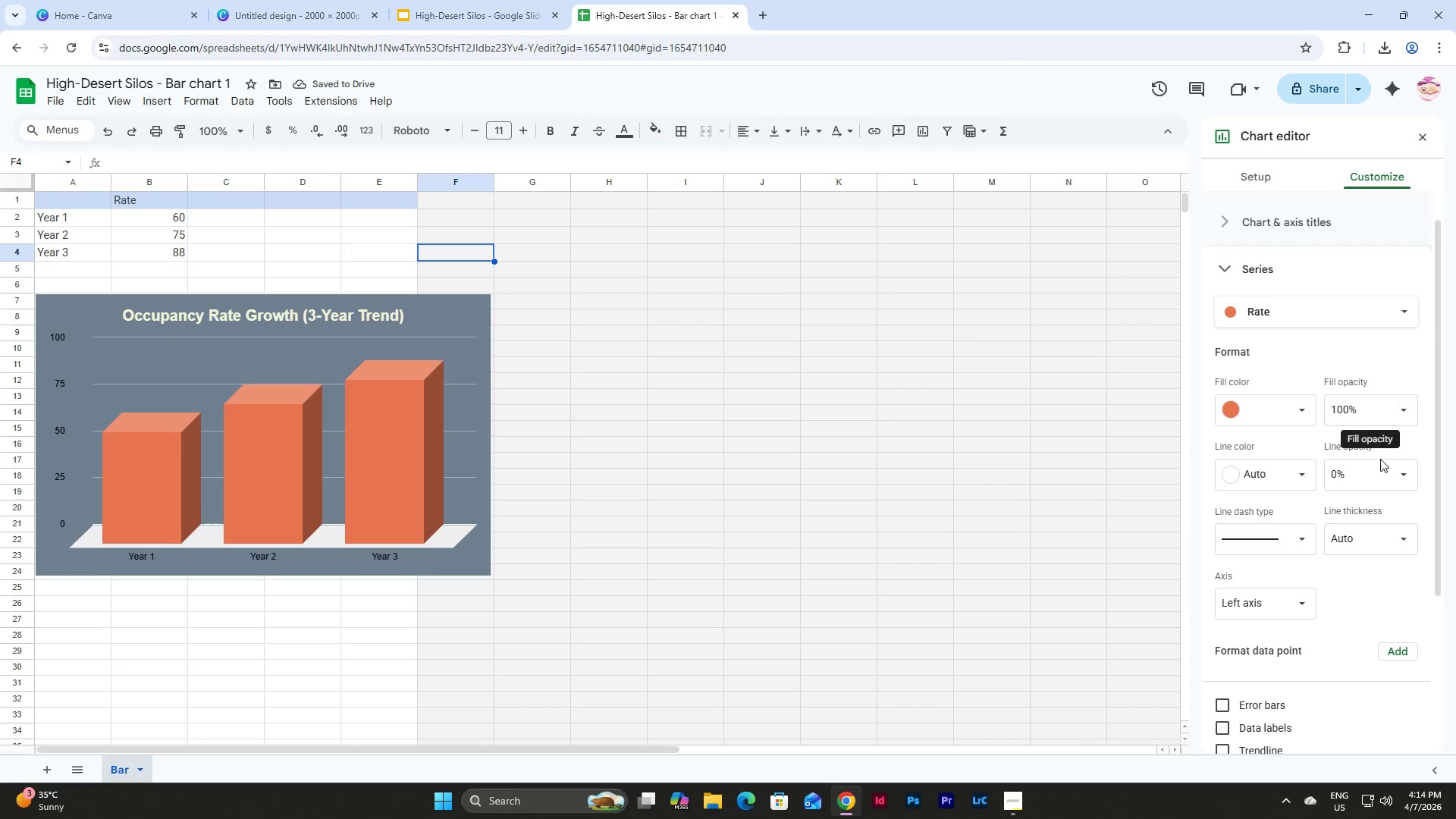 
scroll: coordinate [1328, 402], scroll_direction: down, amount: 3.0
 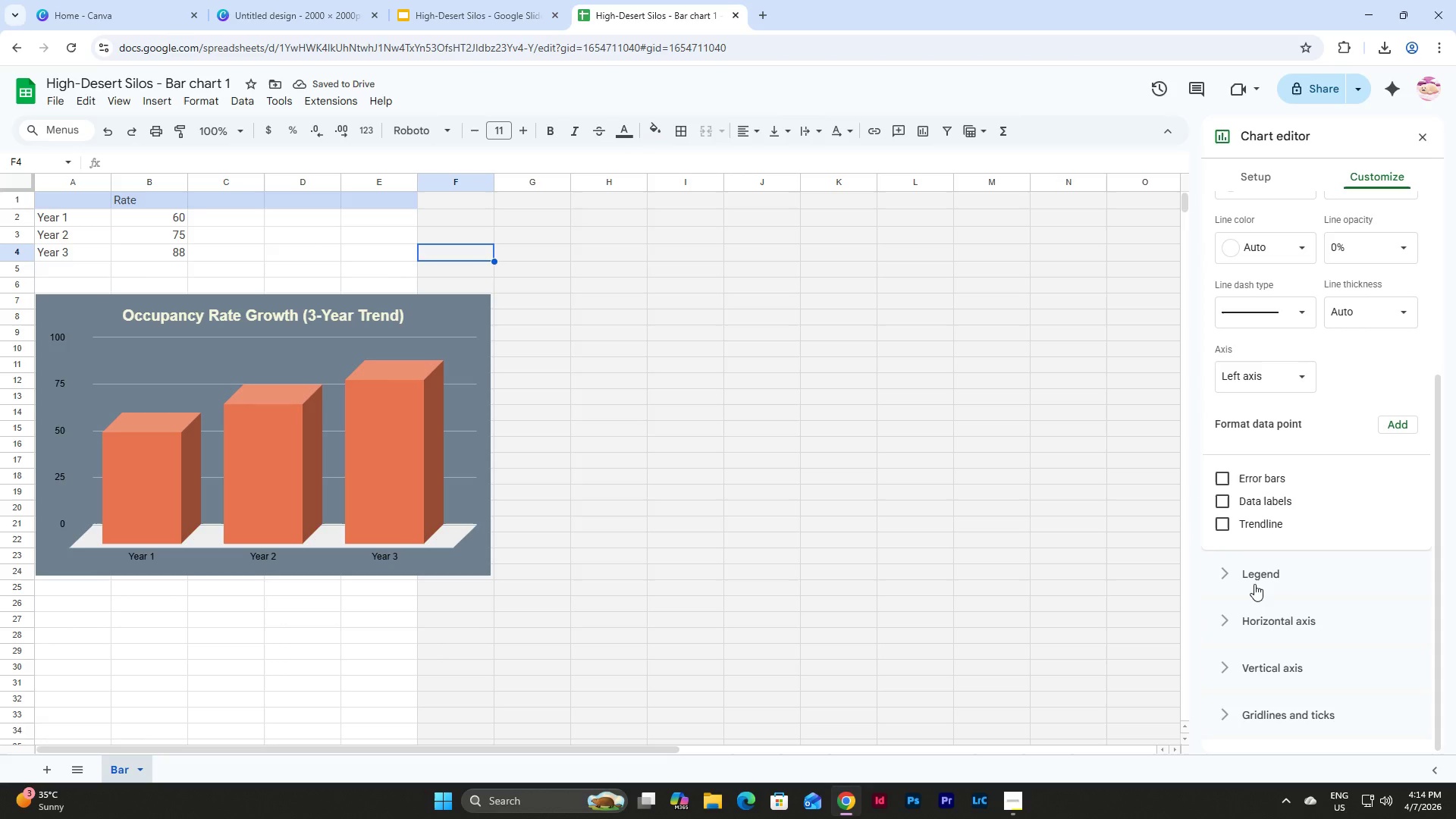 
left_click([1254, 584])
 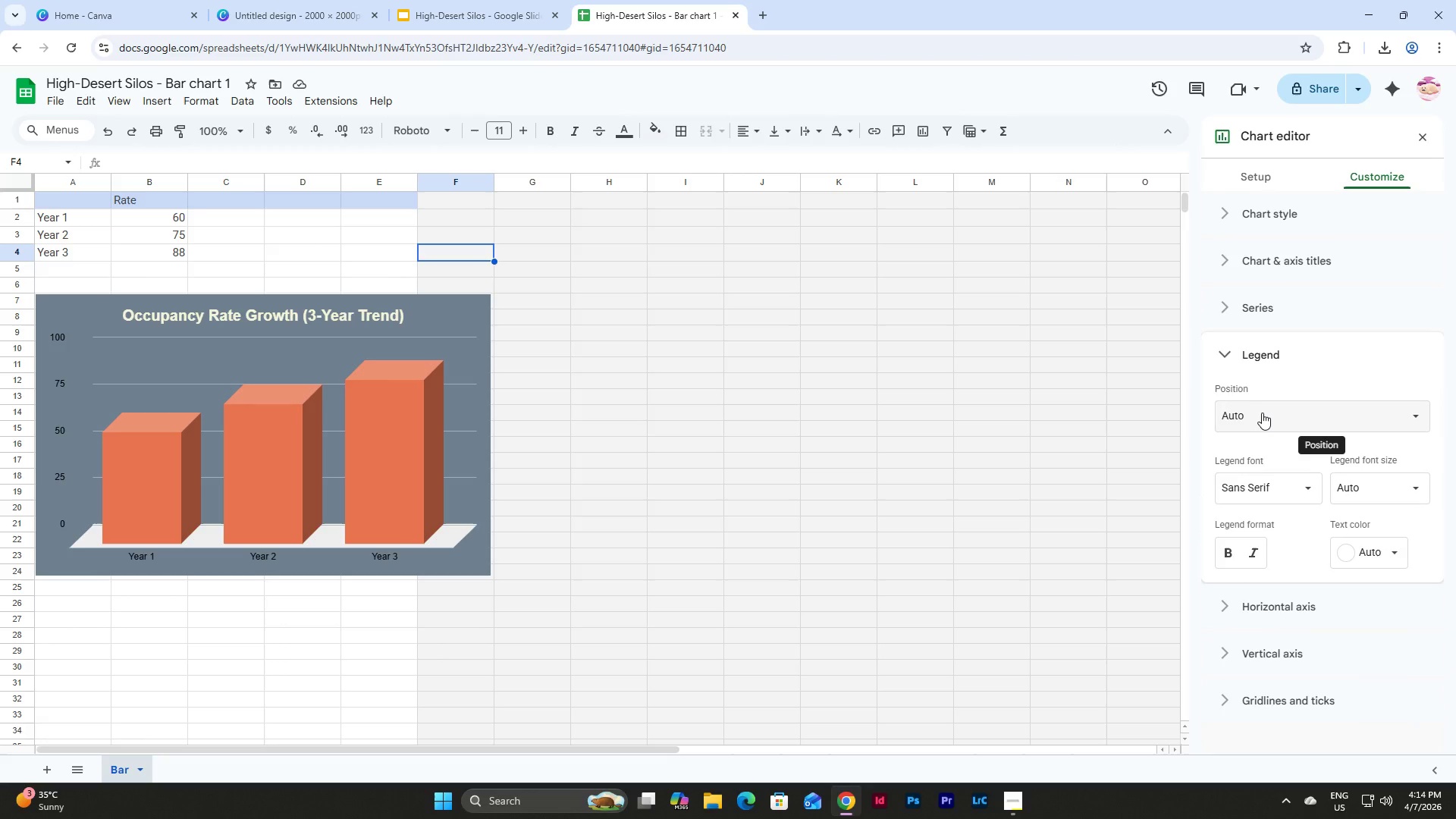 
left_click([1262, 413])
 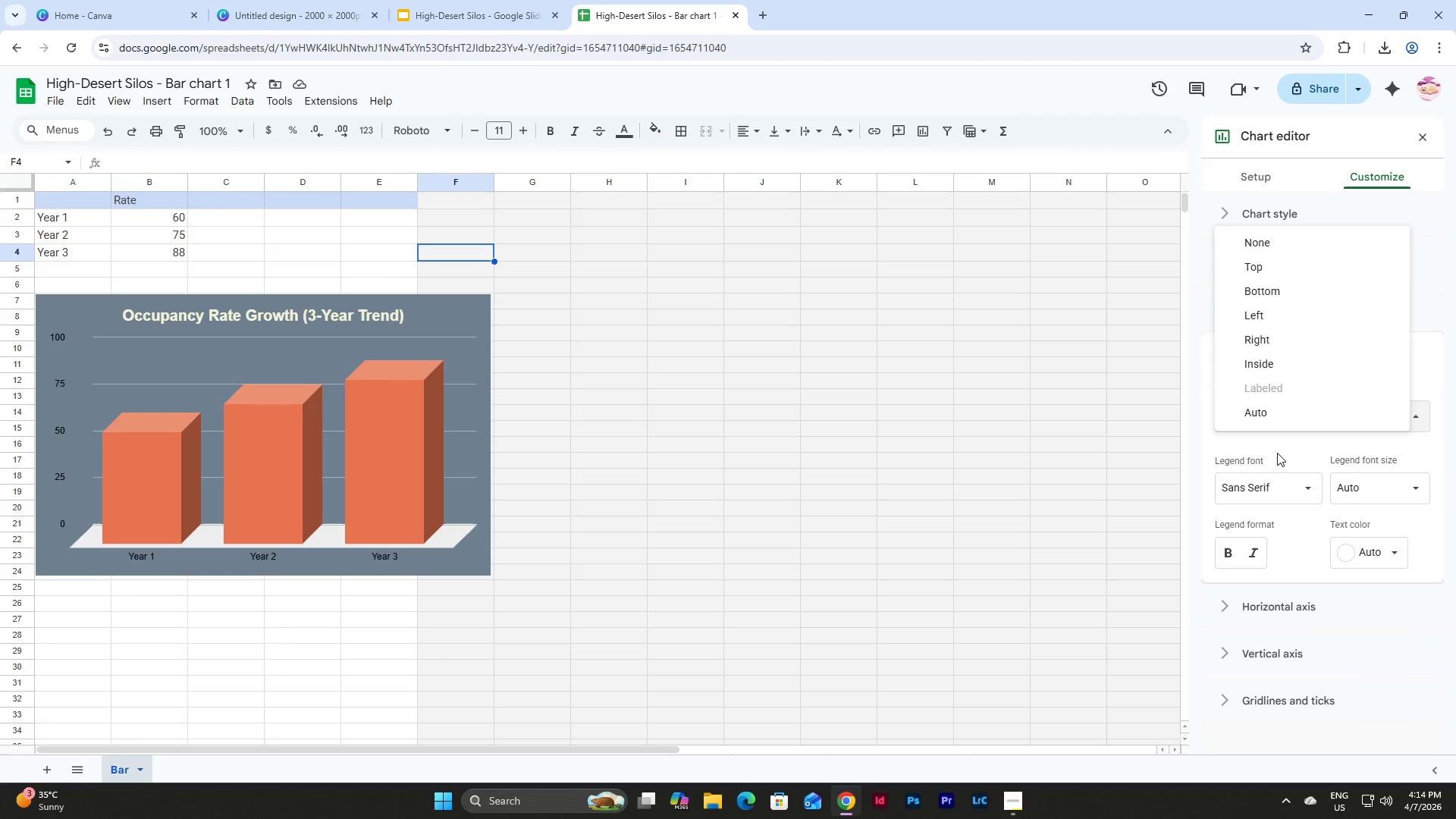 
left_click([1277, 453])
 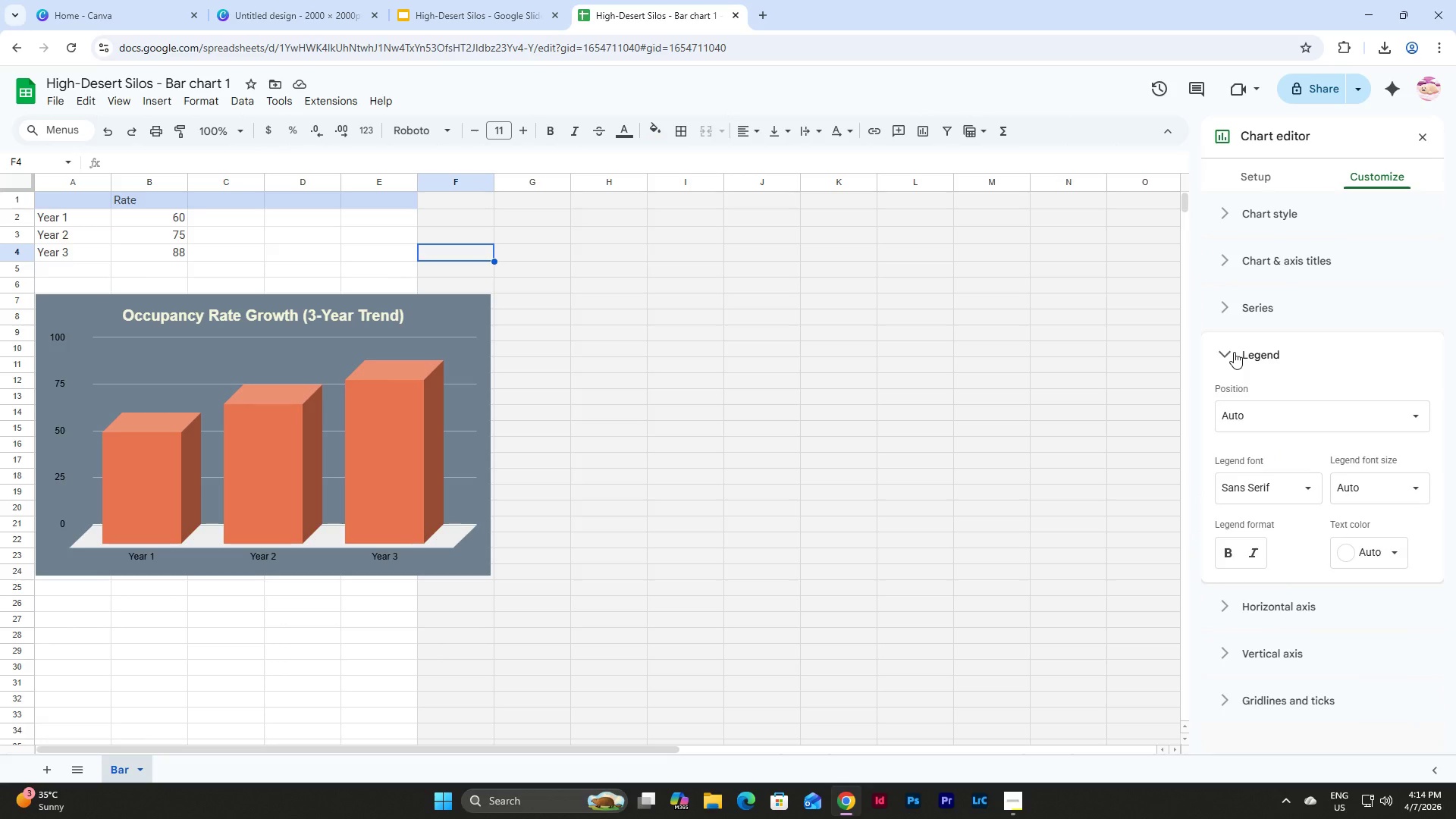 
wait(8.06)
 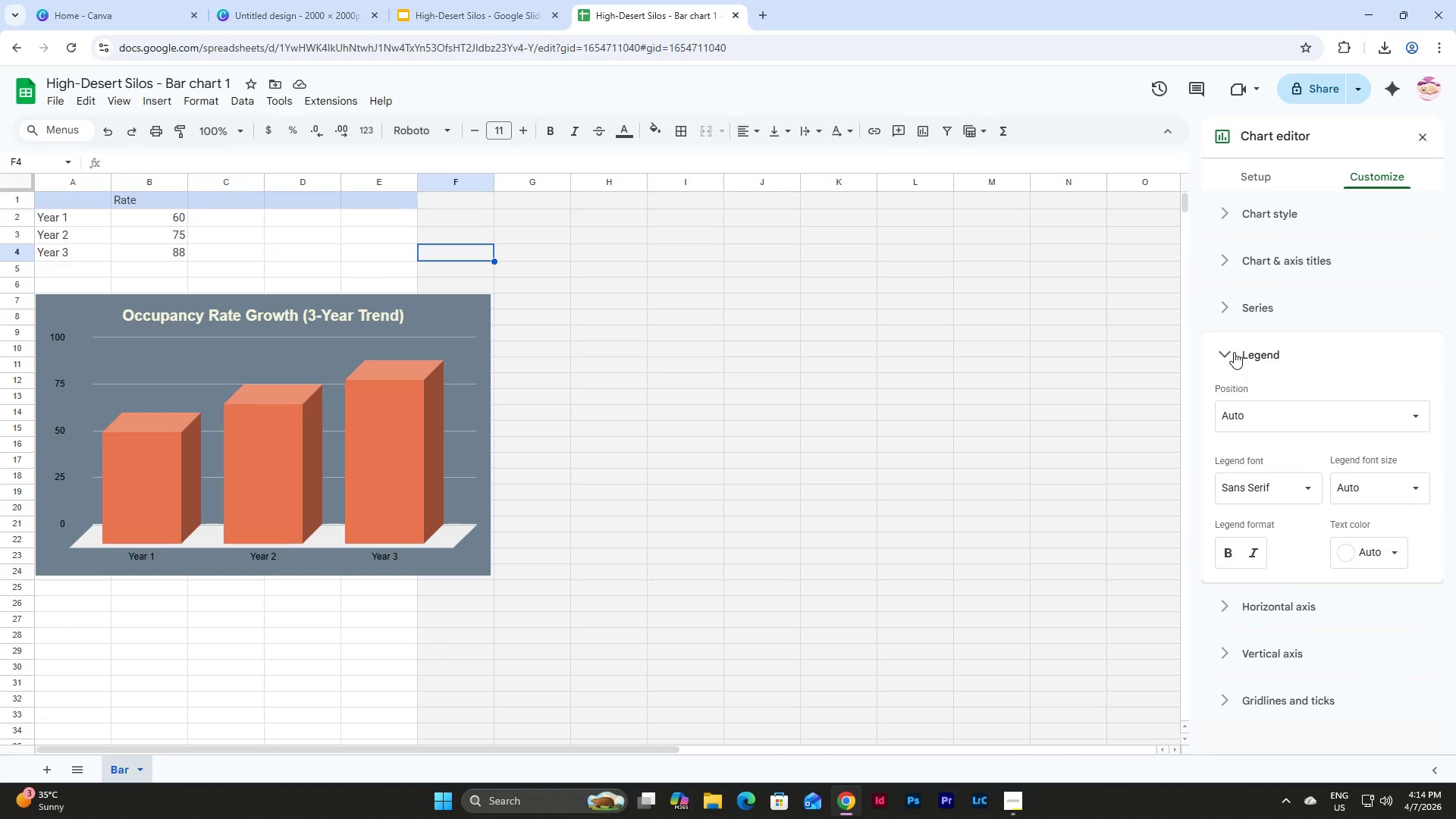 
left_click([1234, 352])
 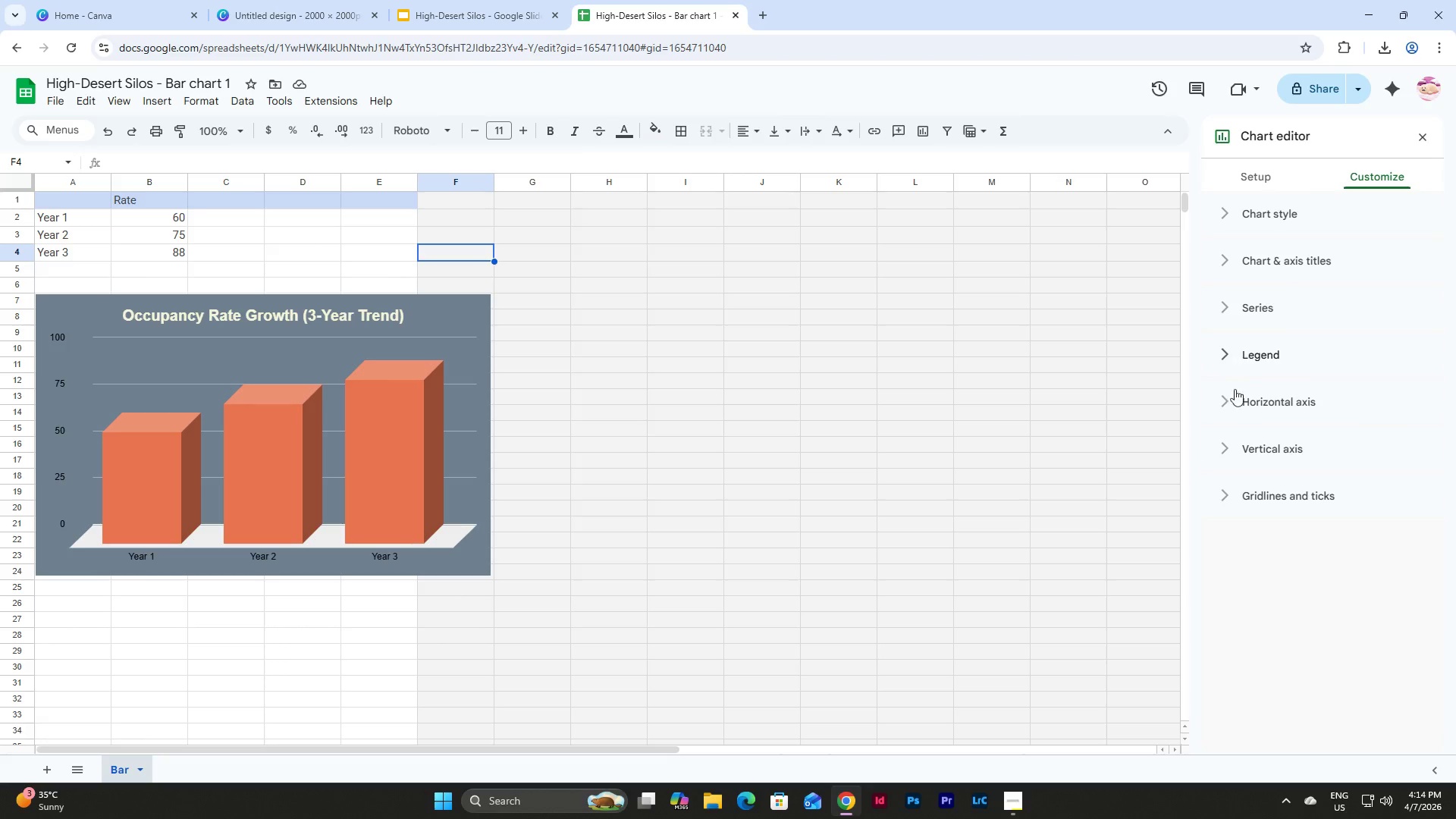 
left_click([1235, 392])
 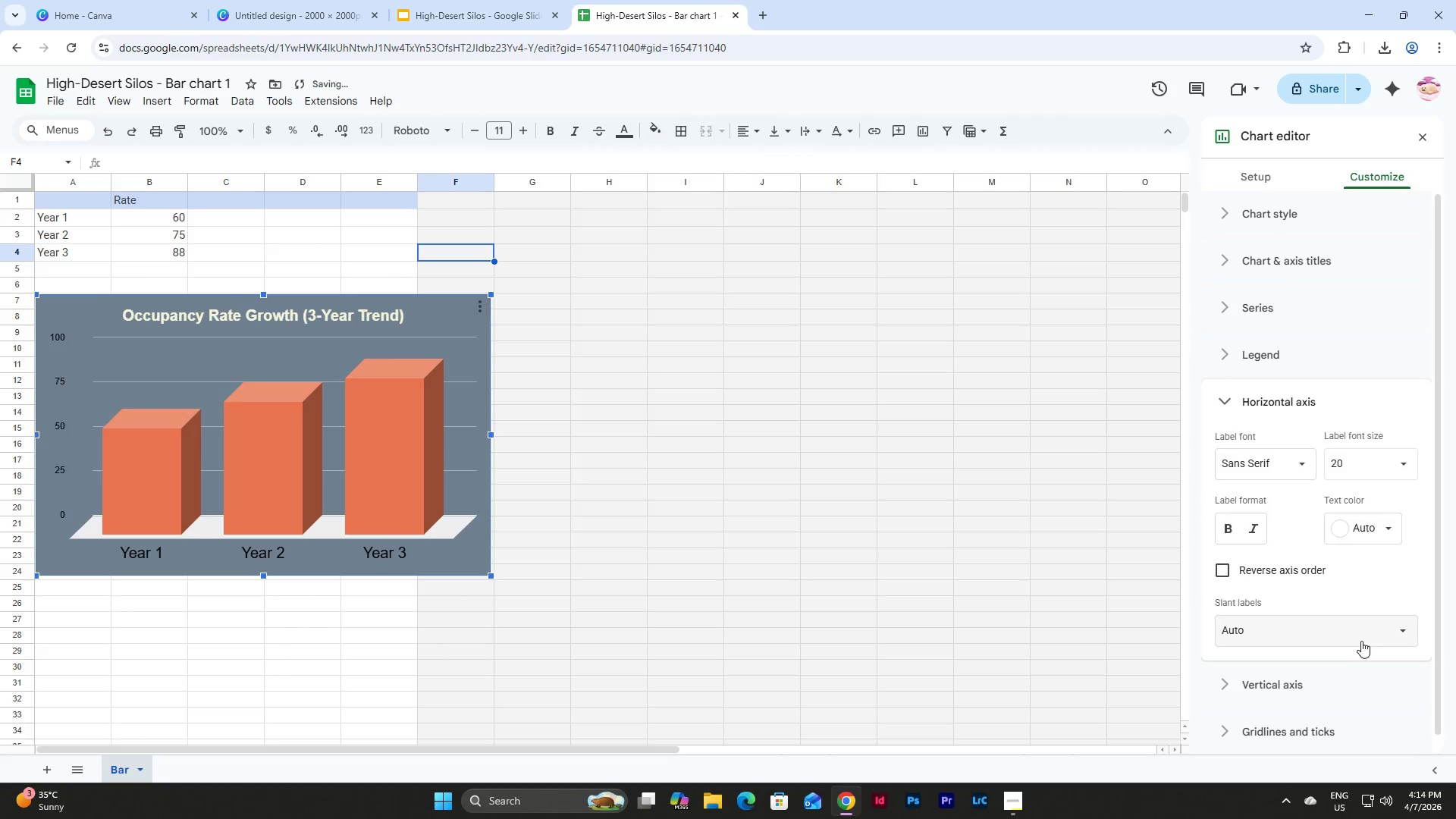 
mouse_move([1393, 485])
 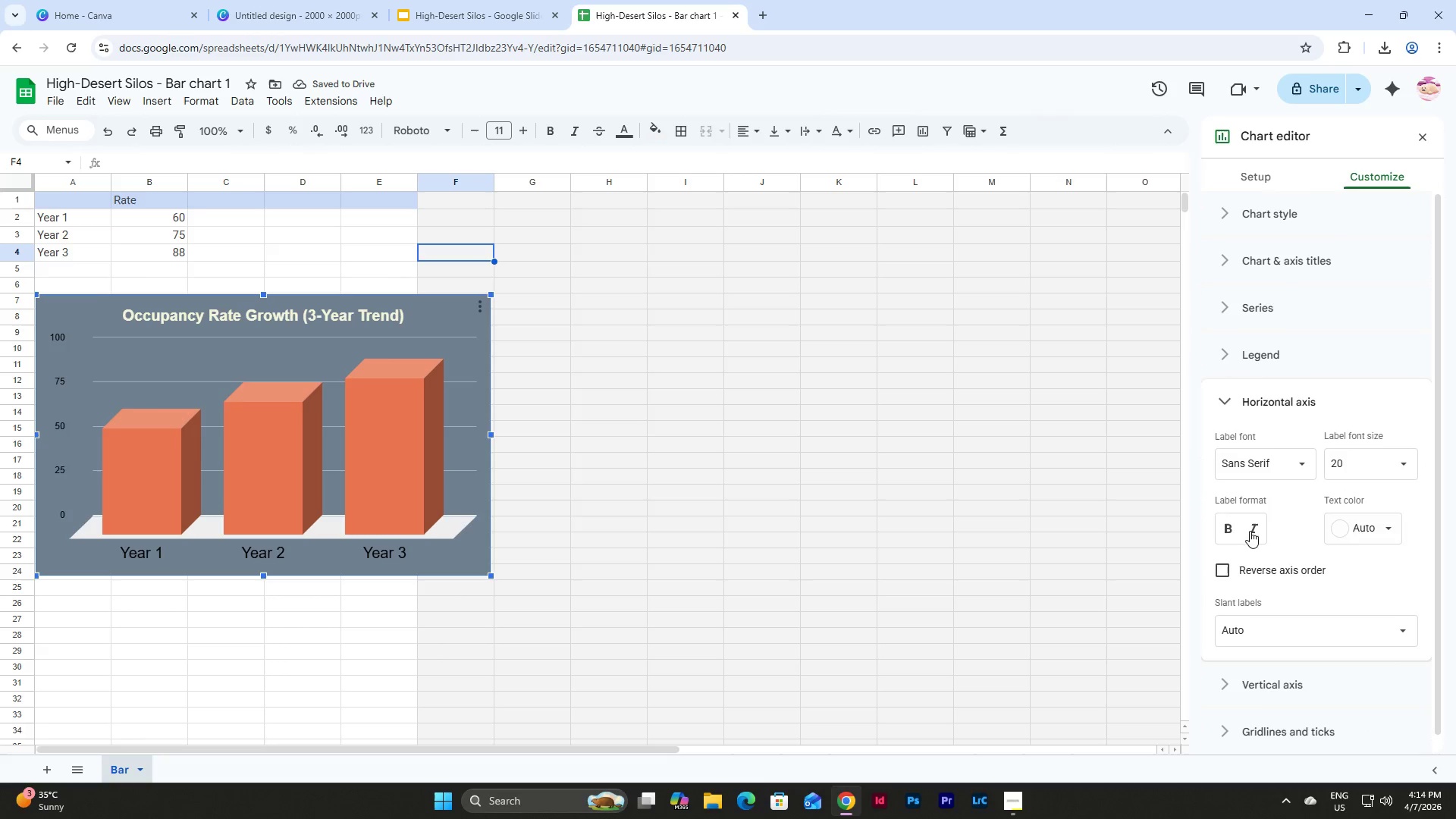 
left_click([1225, 529])
 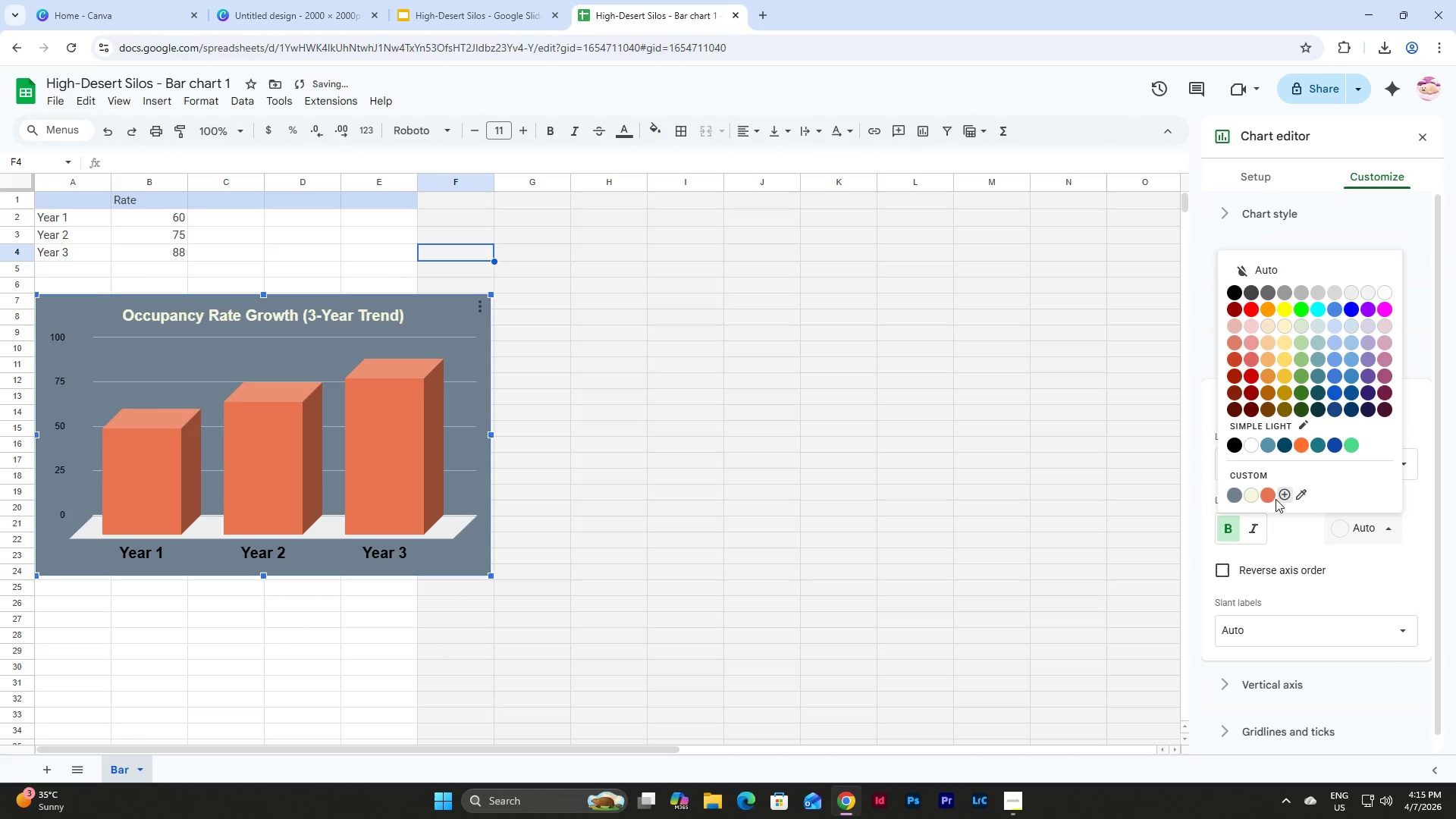 
left_click([1251, 498])
 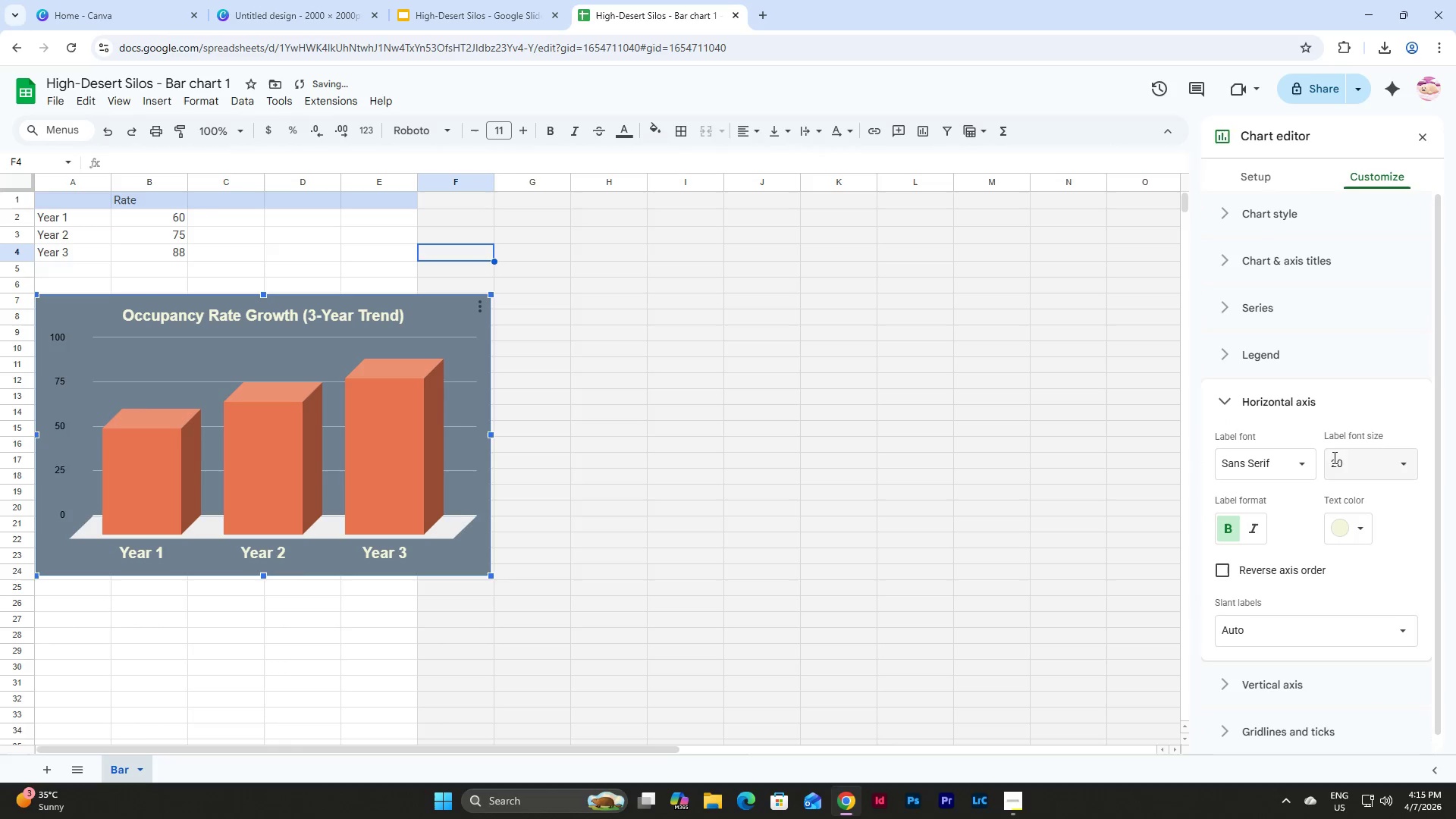 
left_click([1380, 463])
 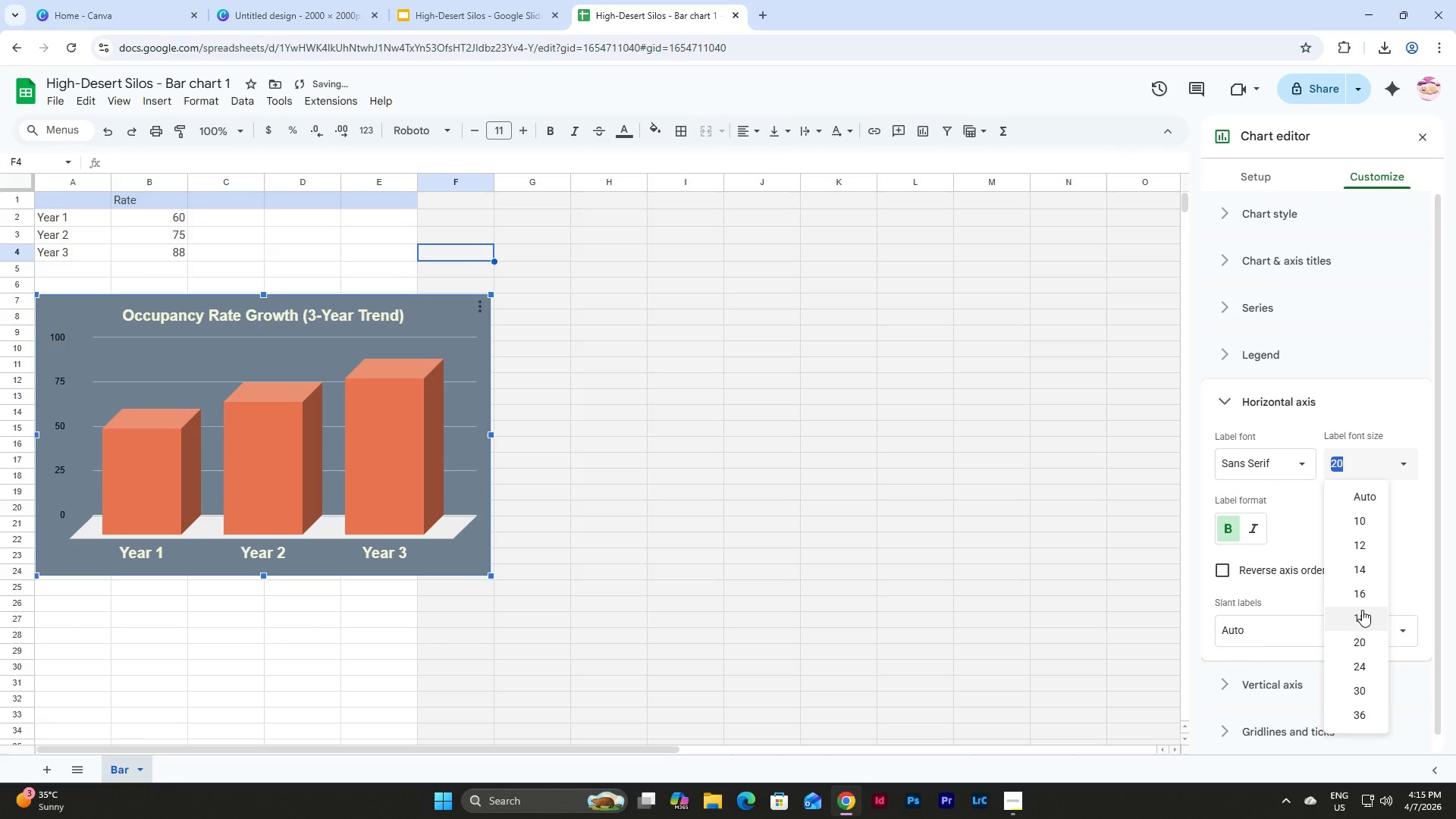 
left_click([1357, 591])
 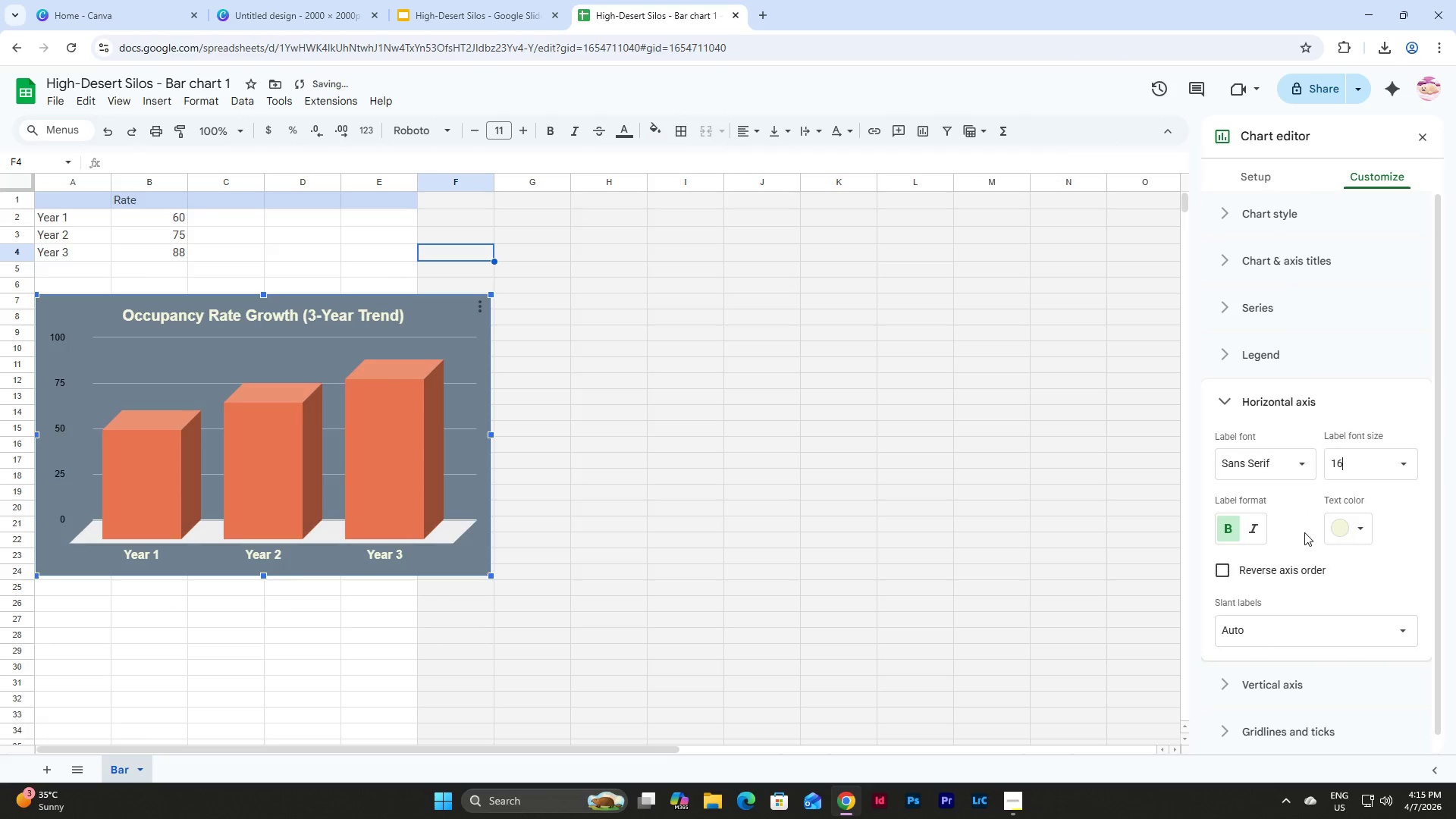 
scroll: coordinate [1306, 482], scroll_direction: down, amount: 2.0
 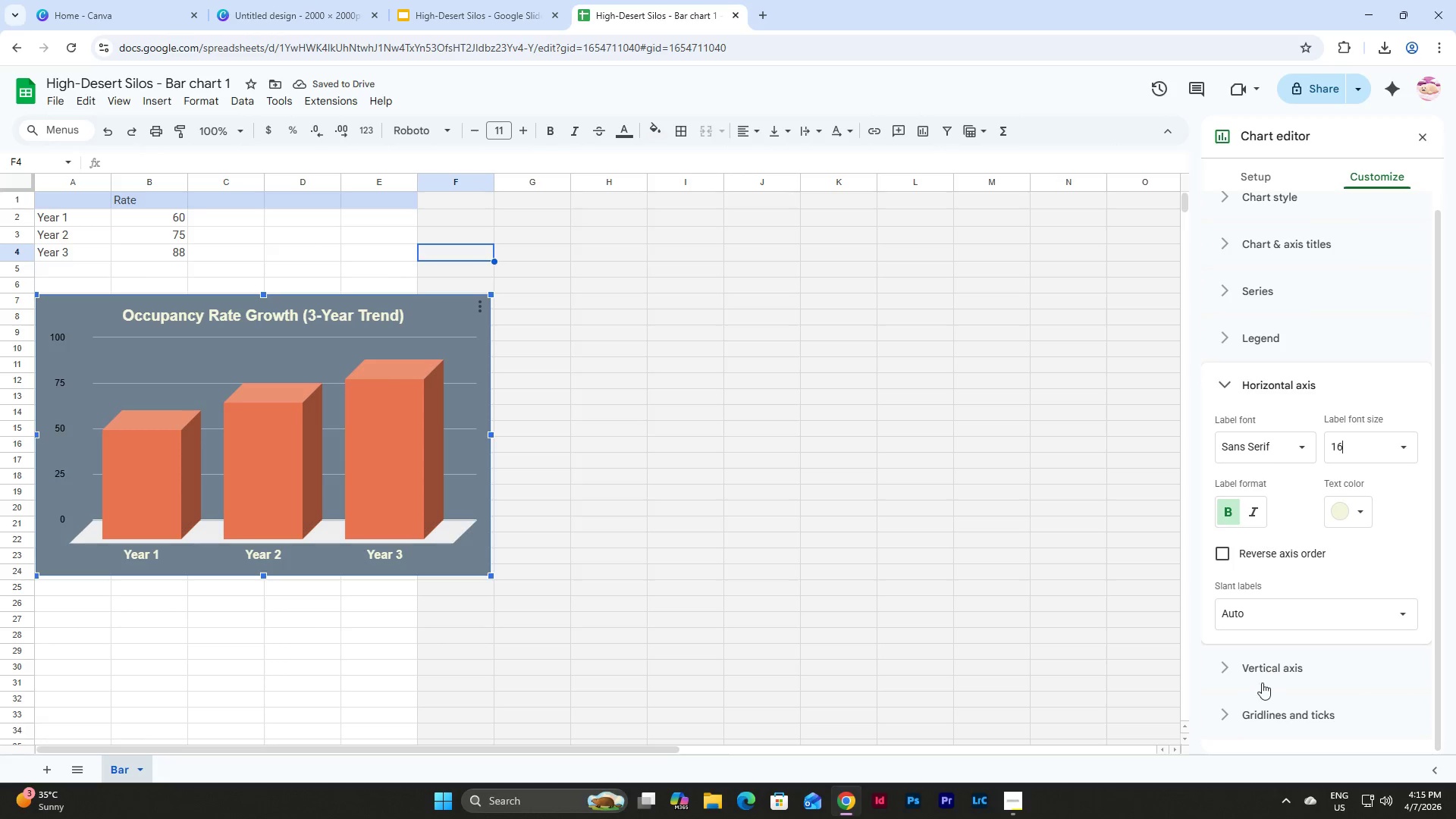 
left_click([1214, 673])
 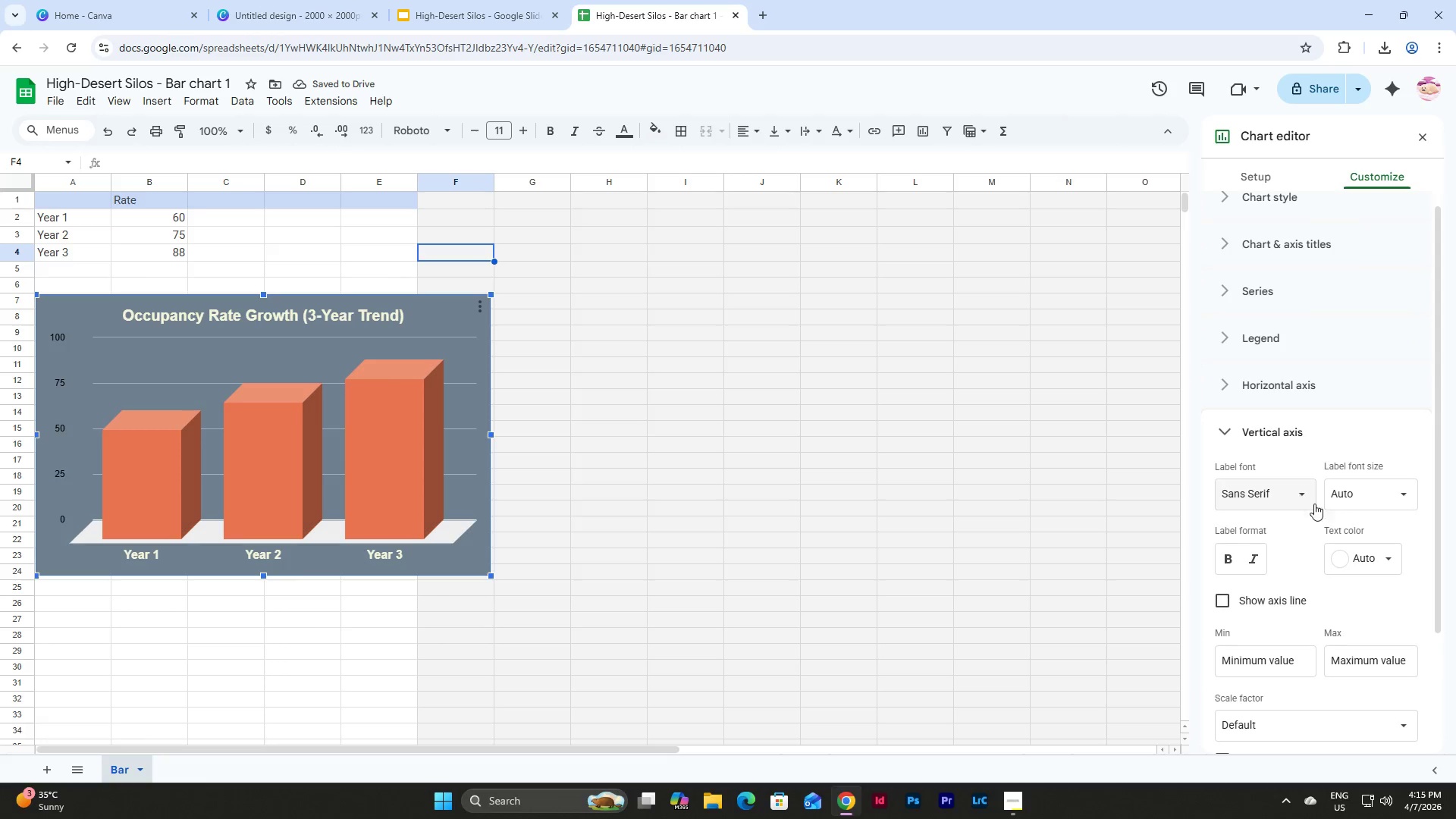 
left_click([1385, 492])
 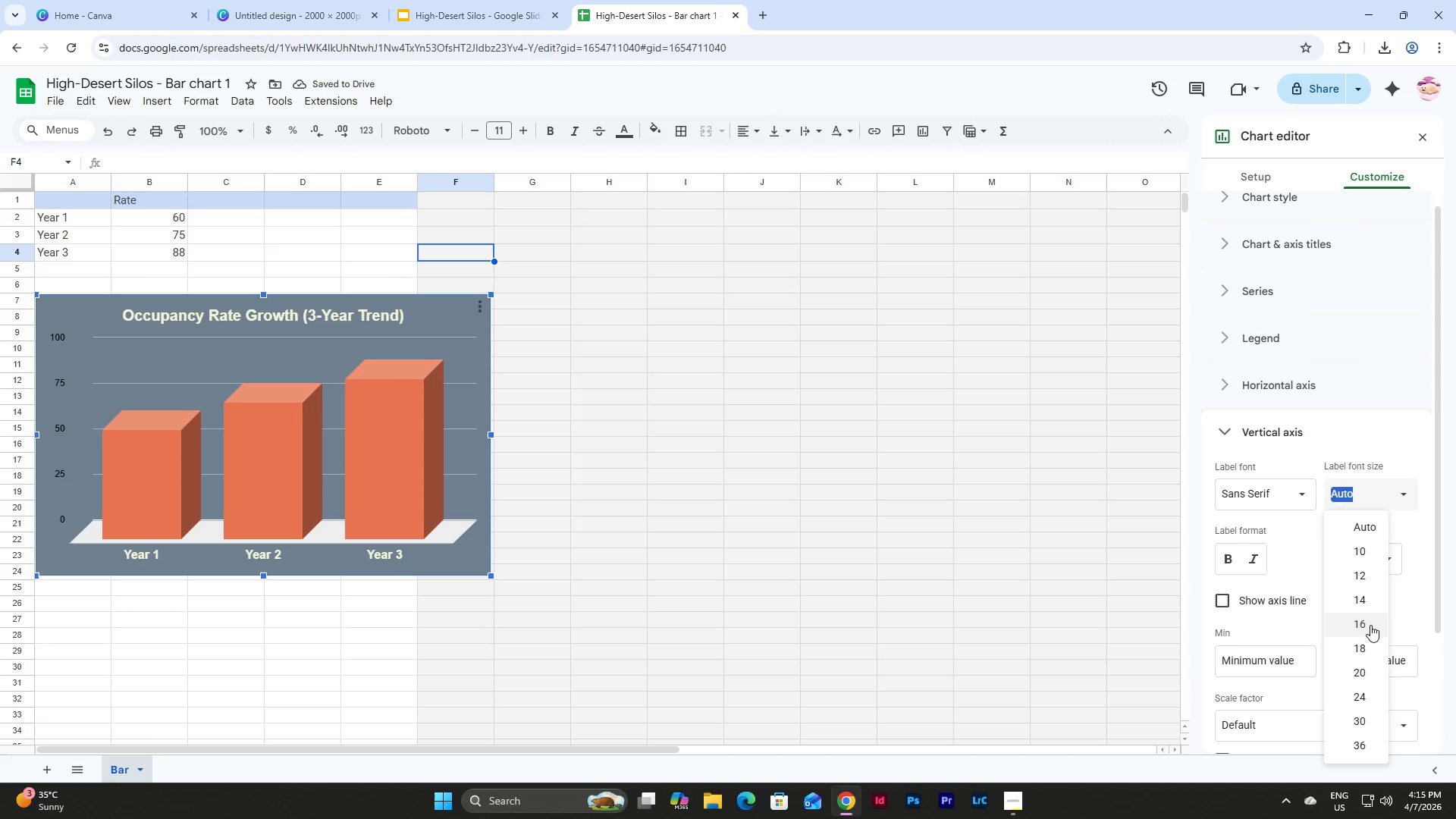 
left_click([1363, 623])
 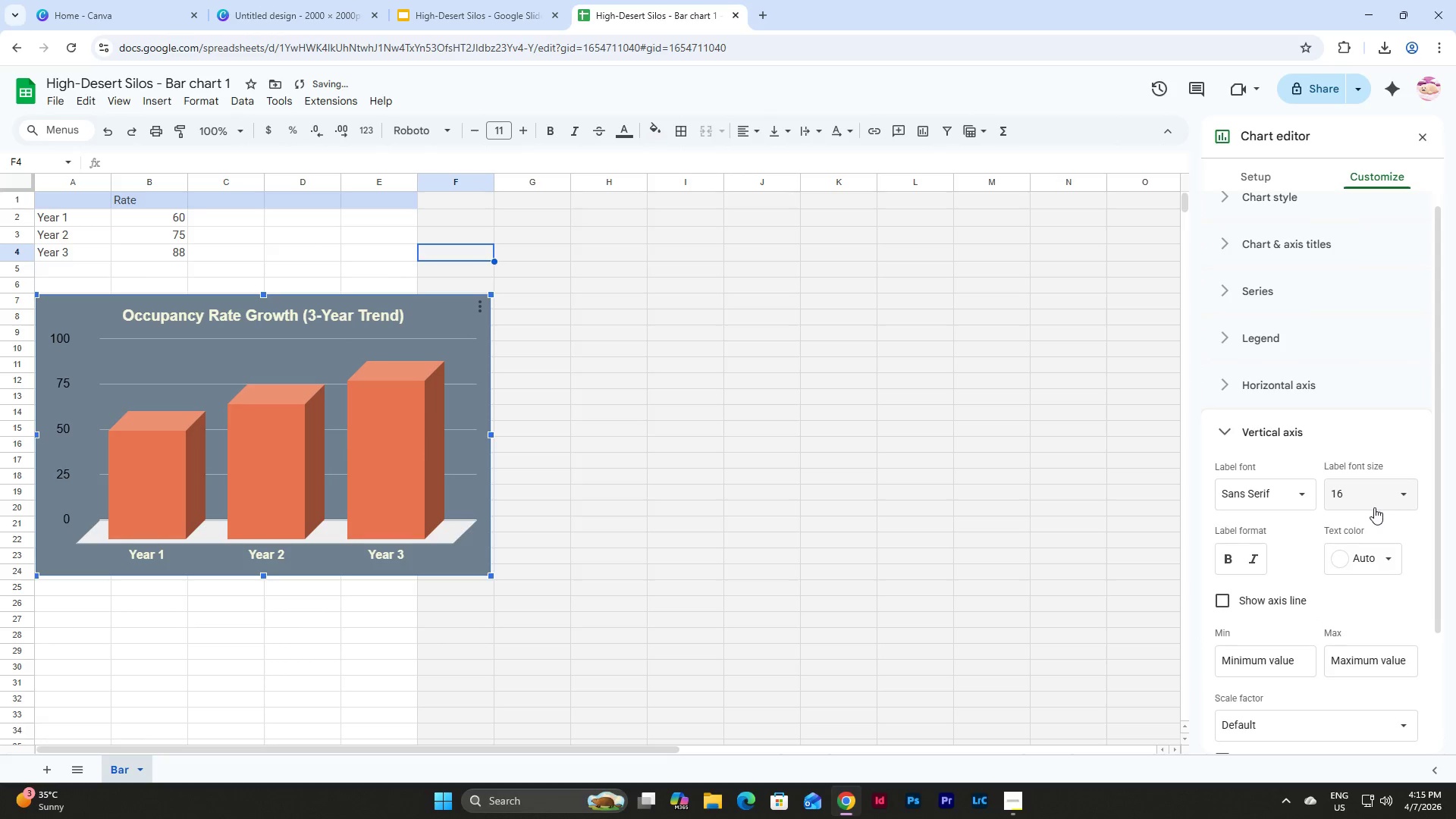 
left_click([1376, 557])
 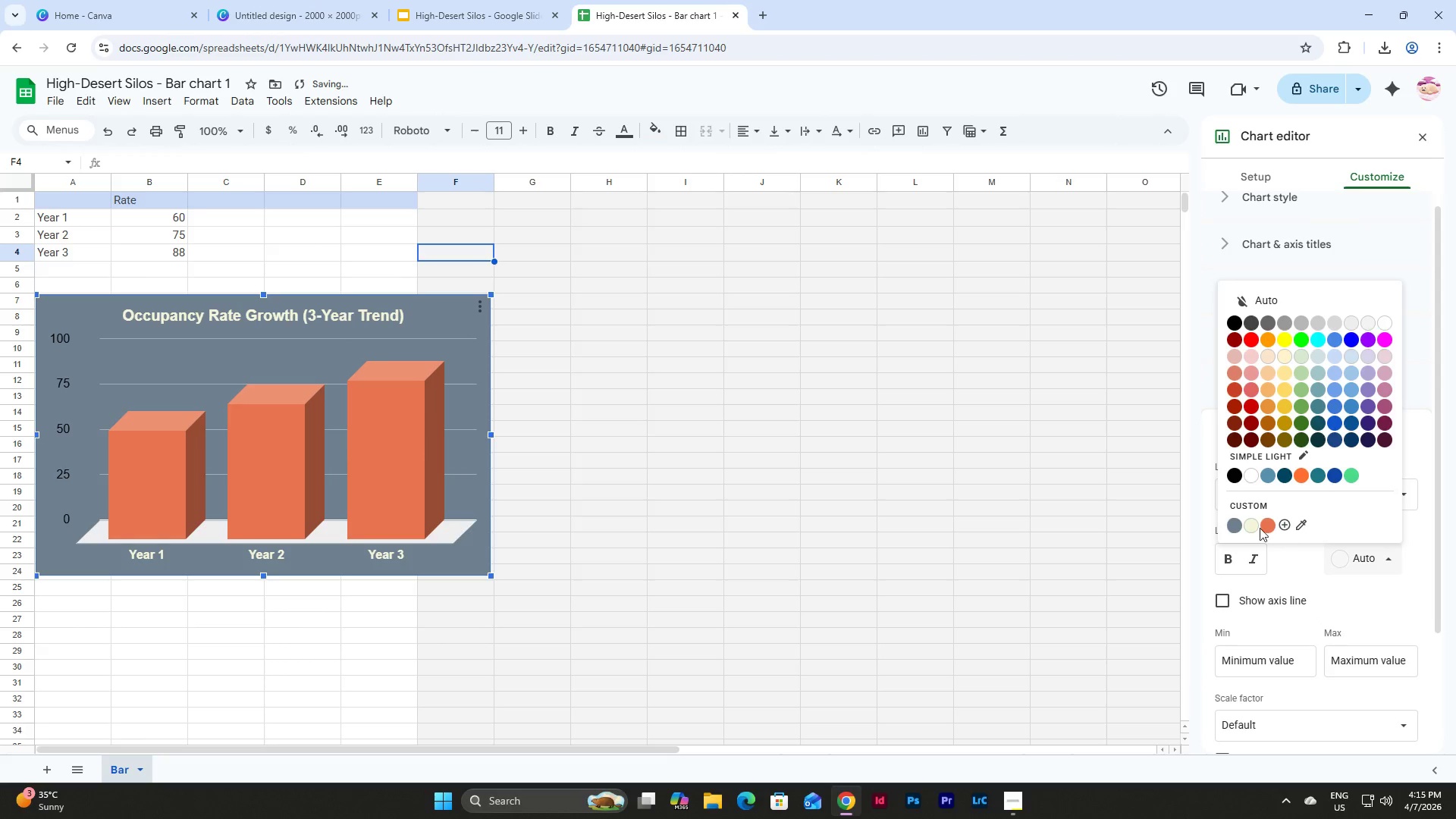 
left_click([1248, 526])
 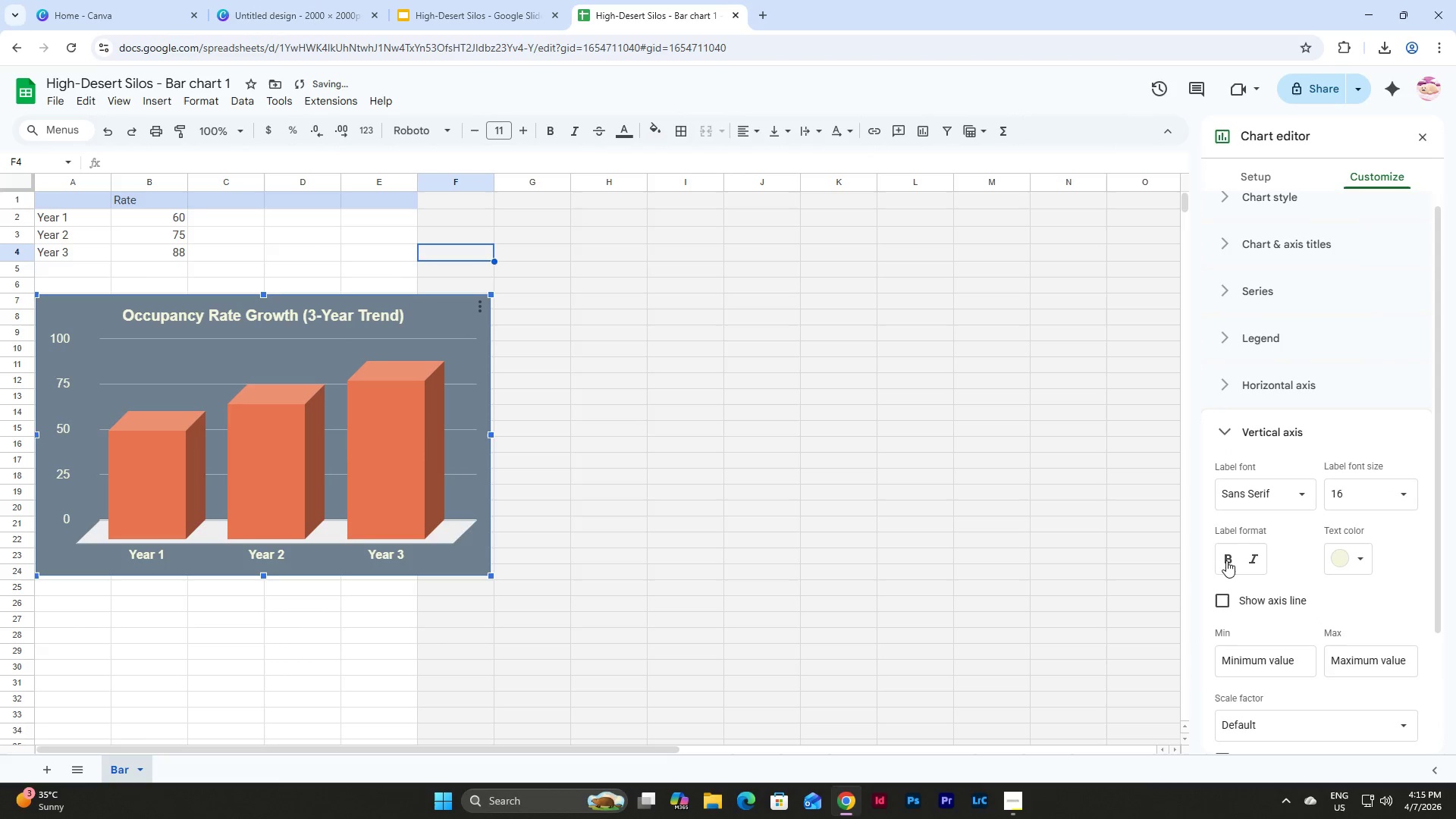 
left_click([1223, 561])
 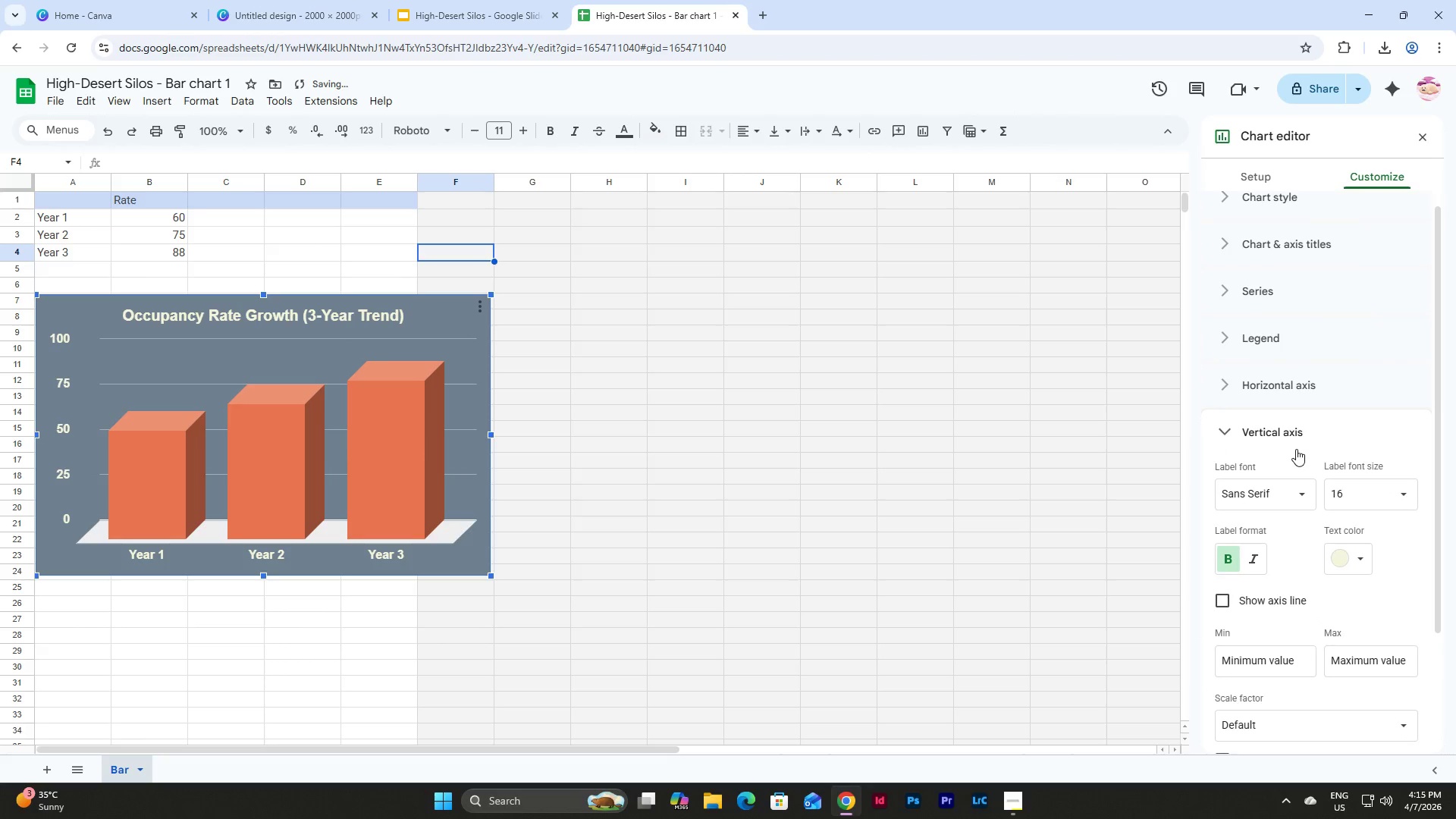 
scroll: coordinate [1306, 413], scroll_direction: down, amount: 11.0
 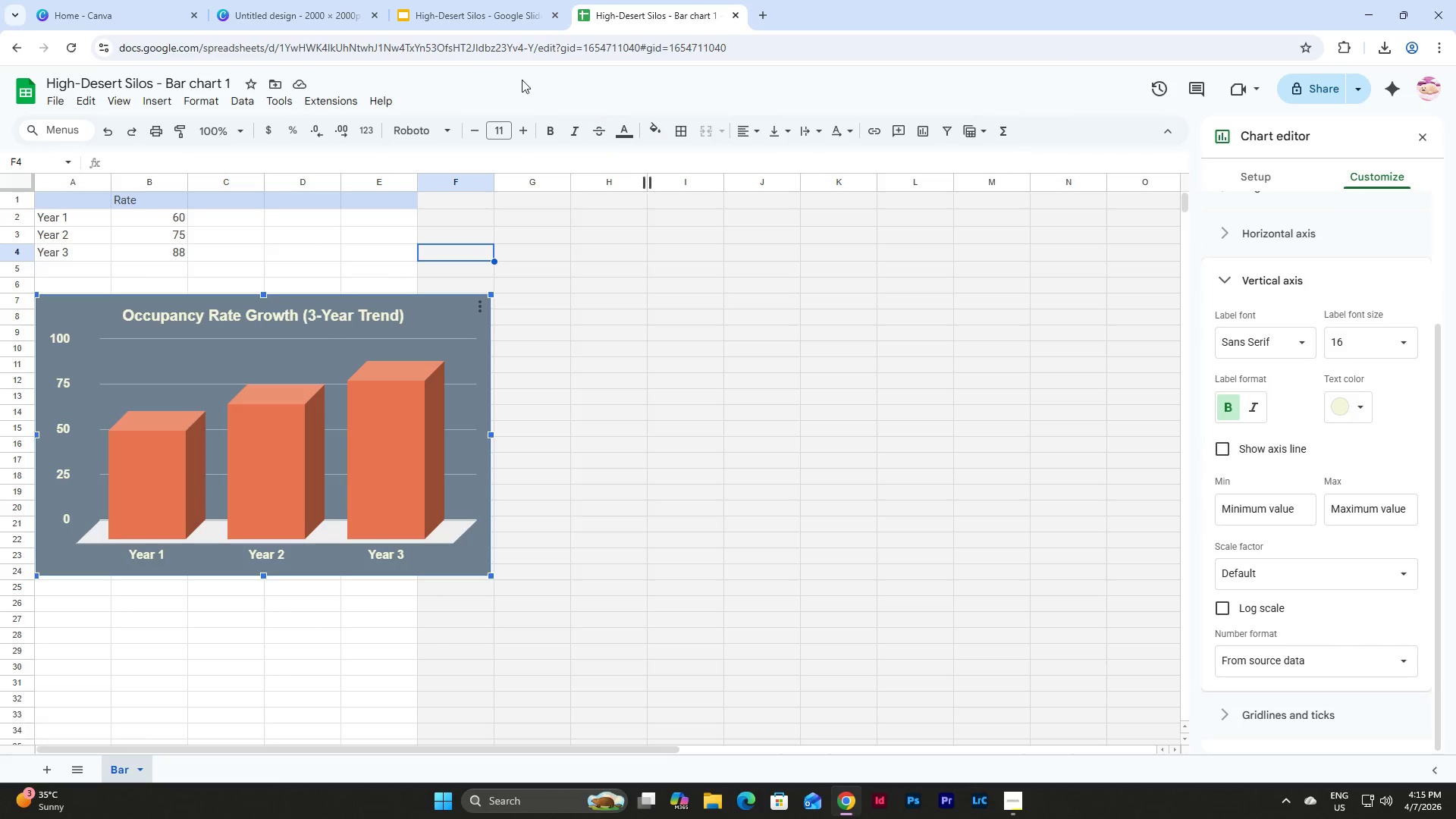 
left_click([441, 0])
 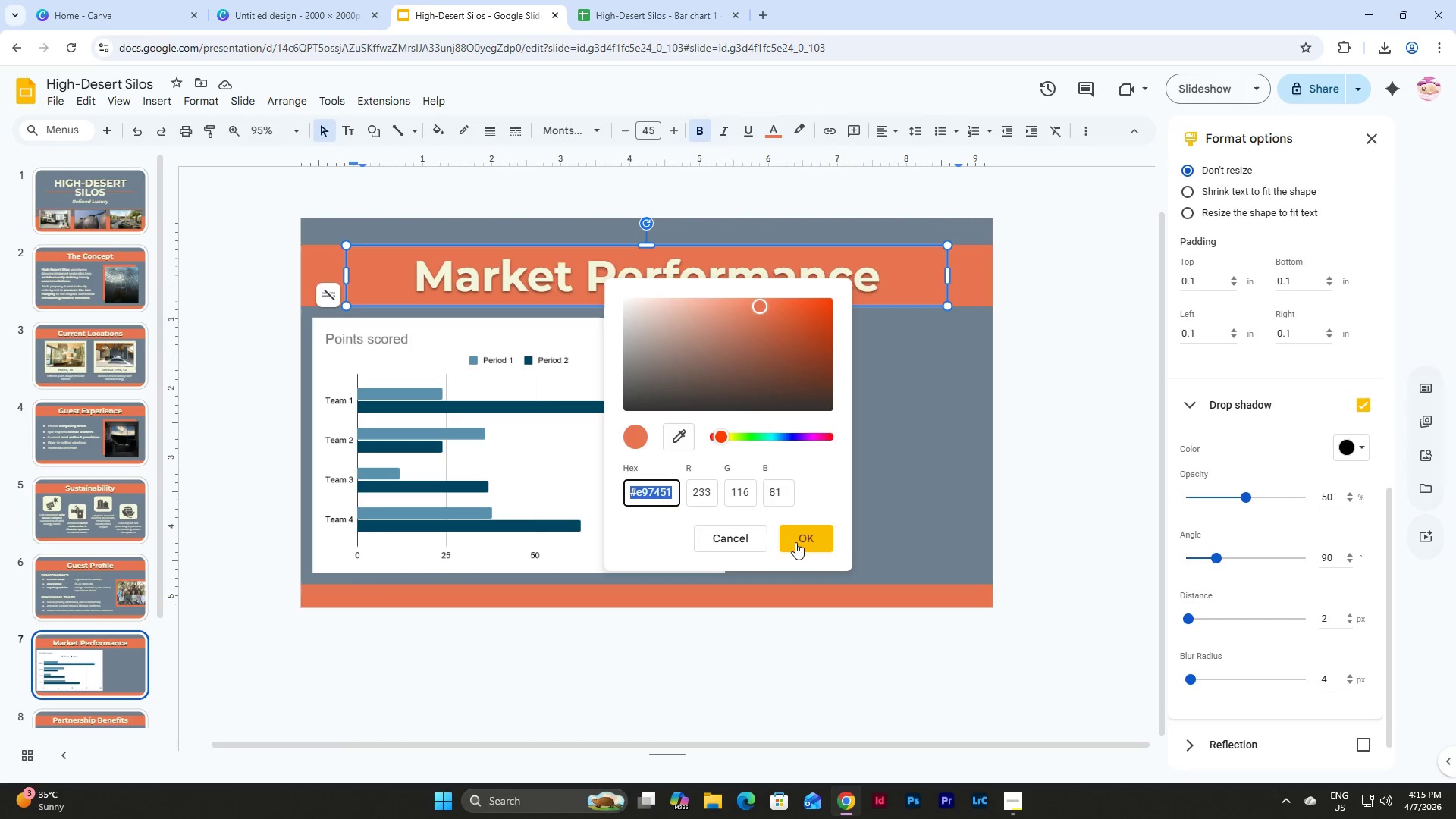 
left_click([758, 538])
 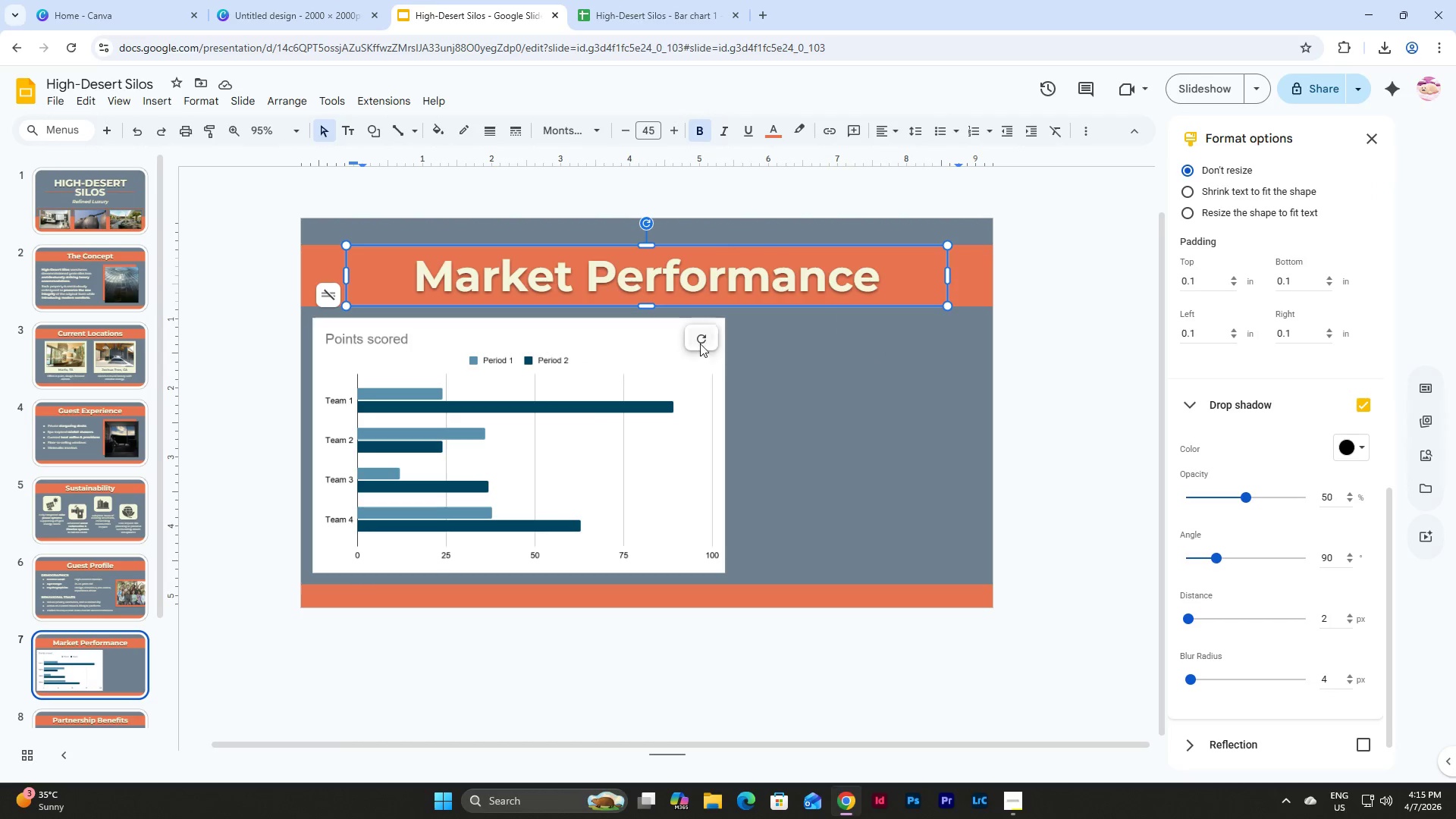 
left_click([701, 337])
 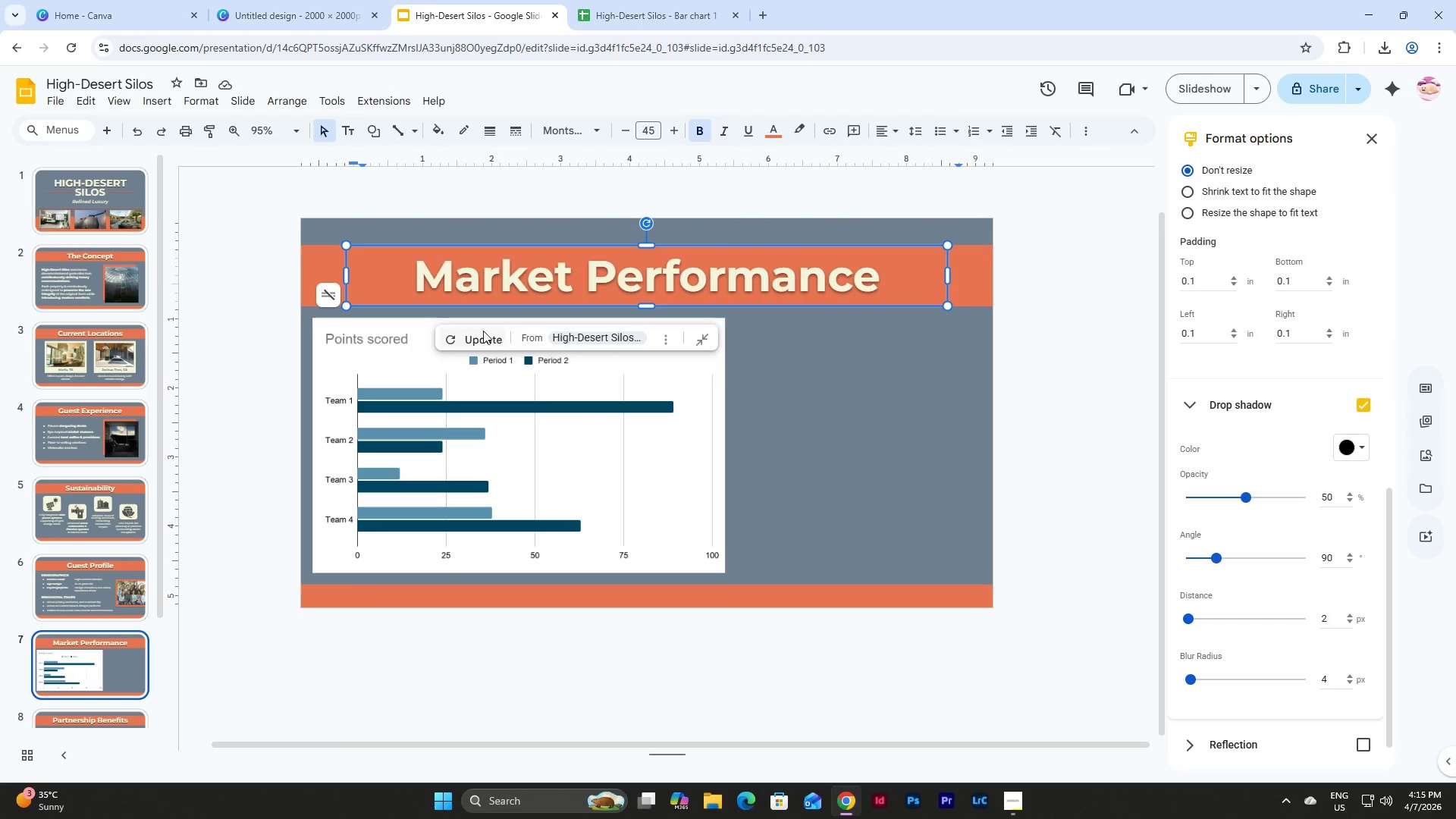 
left_click([473, 332])
 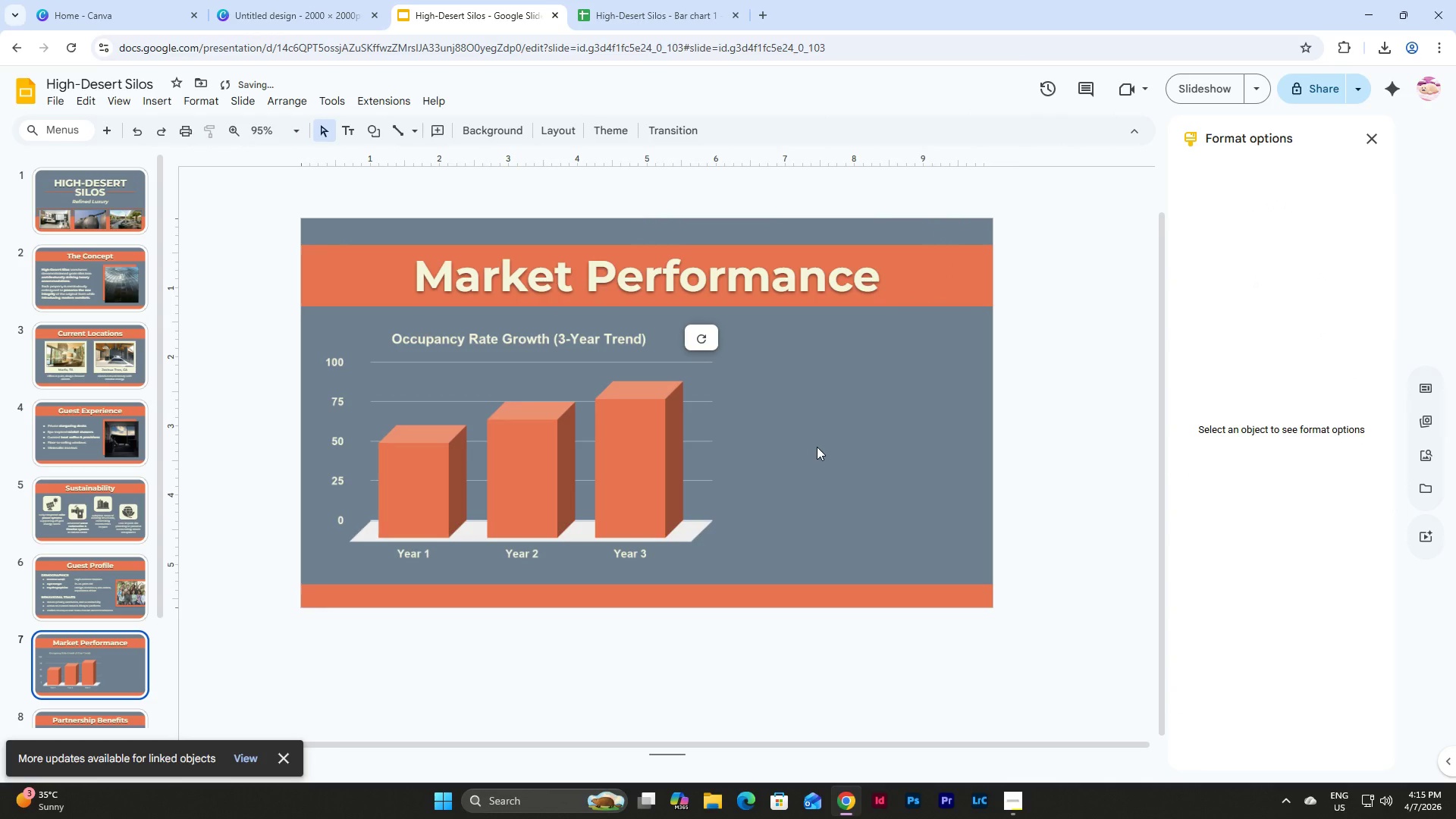 
left_click([797, 427])
 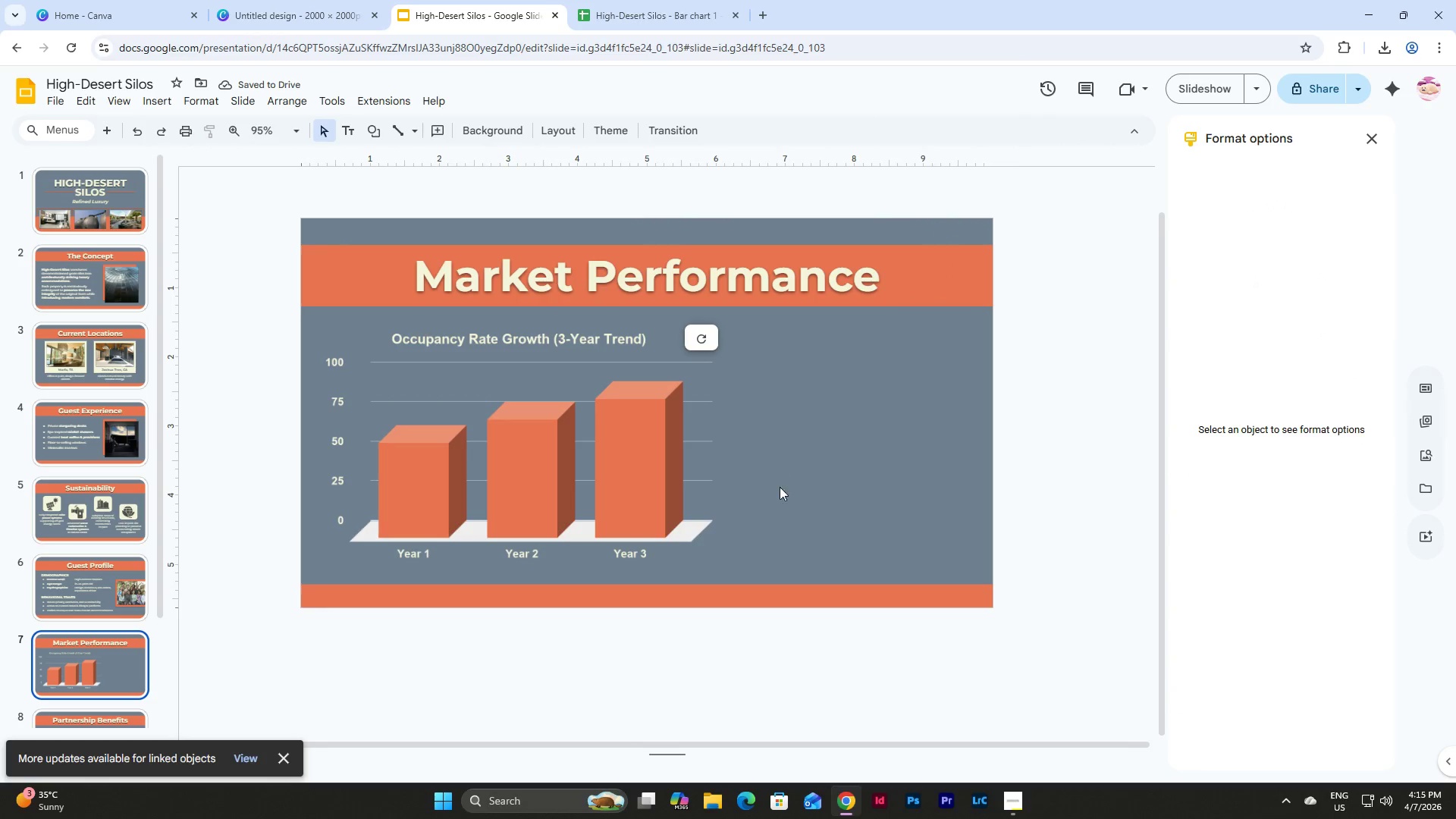 
left_click_drag(start_coordinate=[780, 487], to_coordinate=[589, 397])
 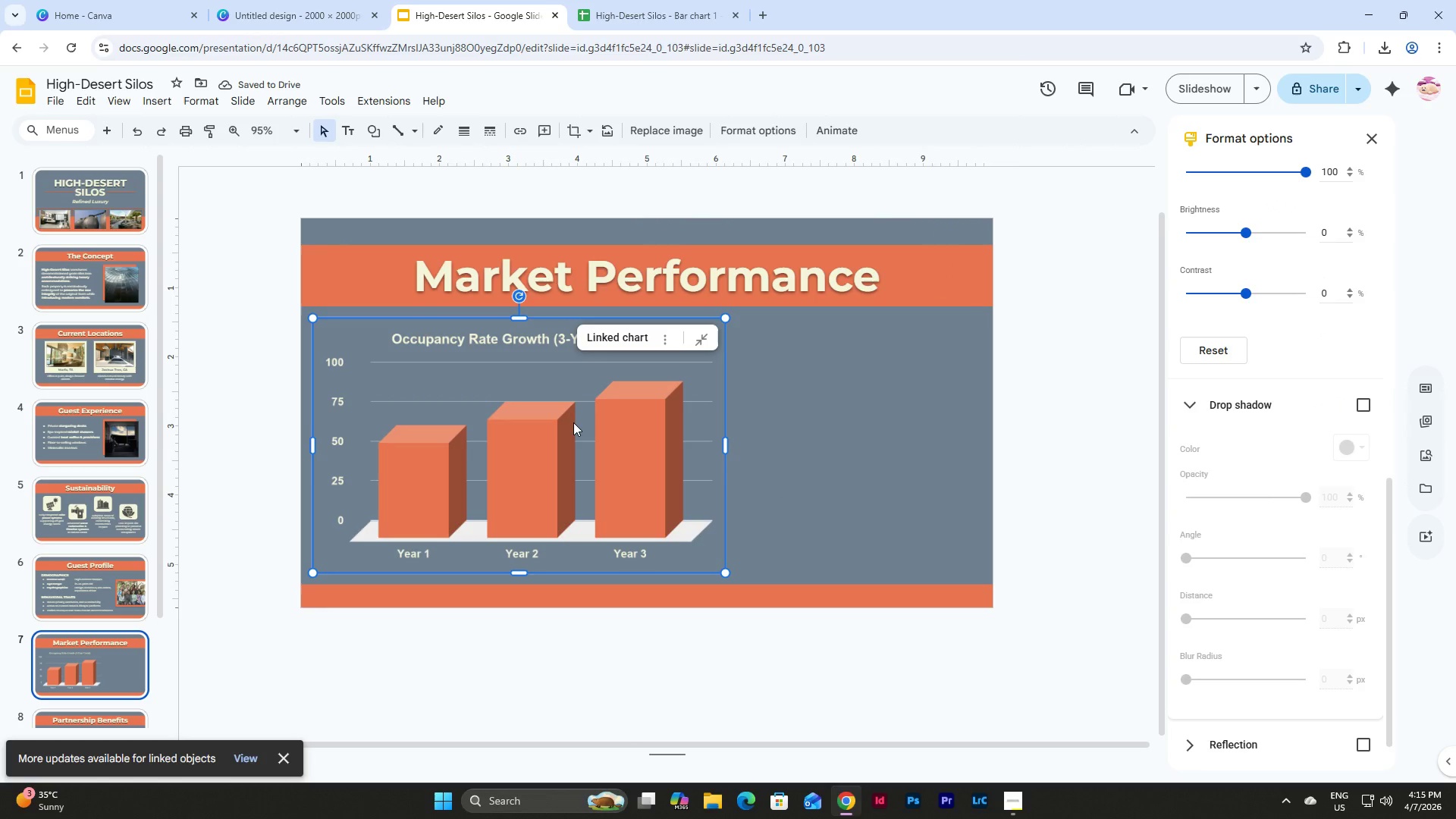 
left_click_drag(start_coordinate=[573, 422], to_coordinate=[596, 423])
 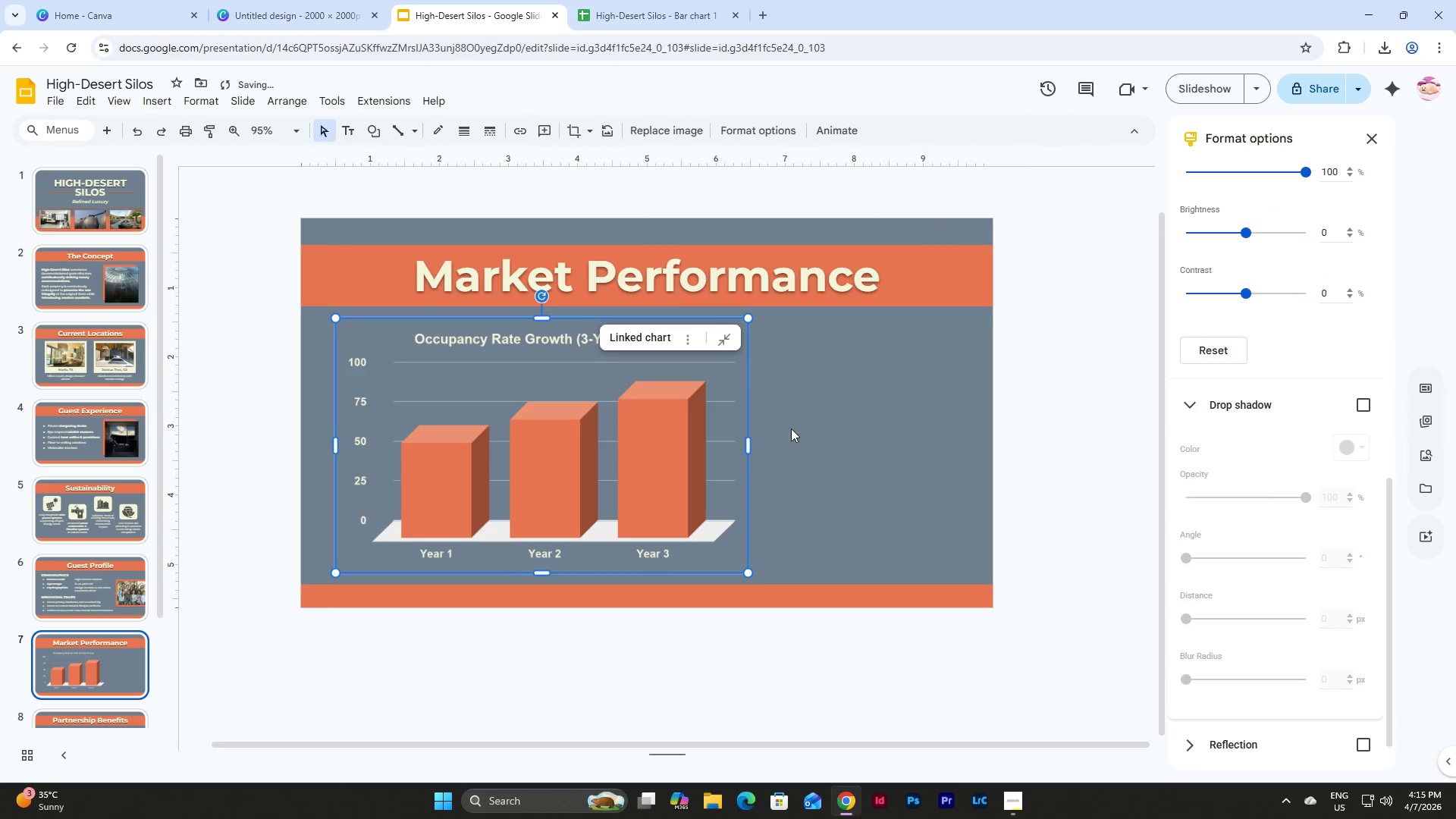 
left_click([791, 428])
 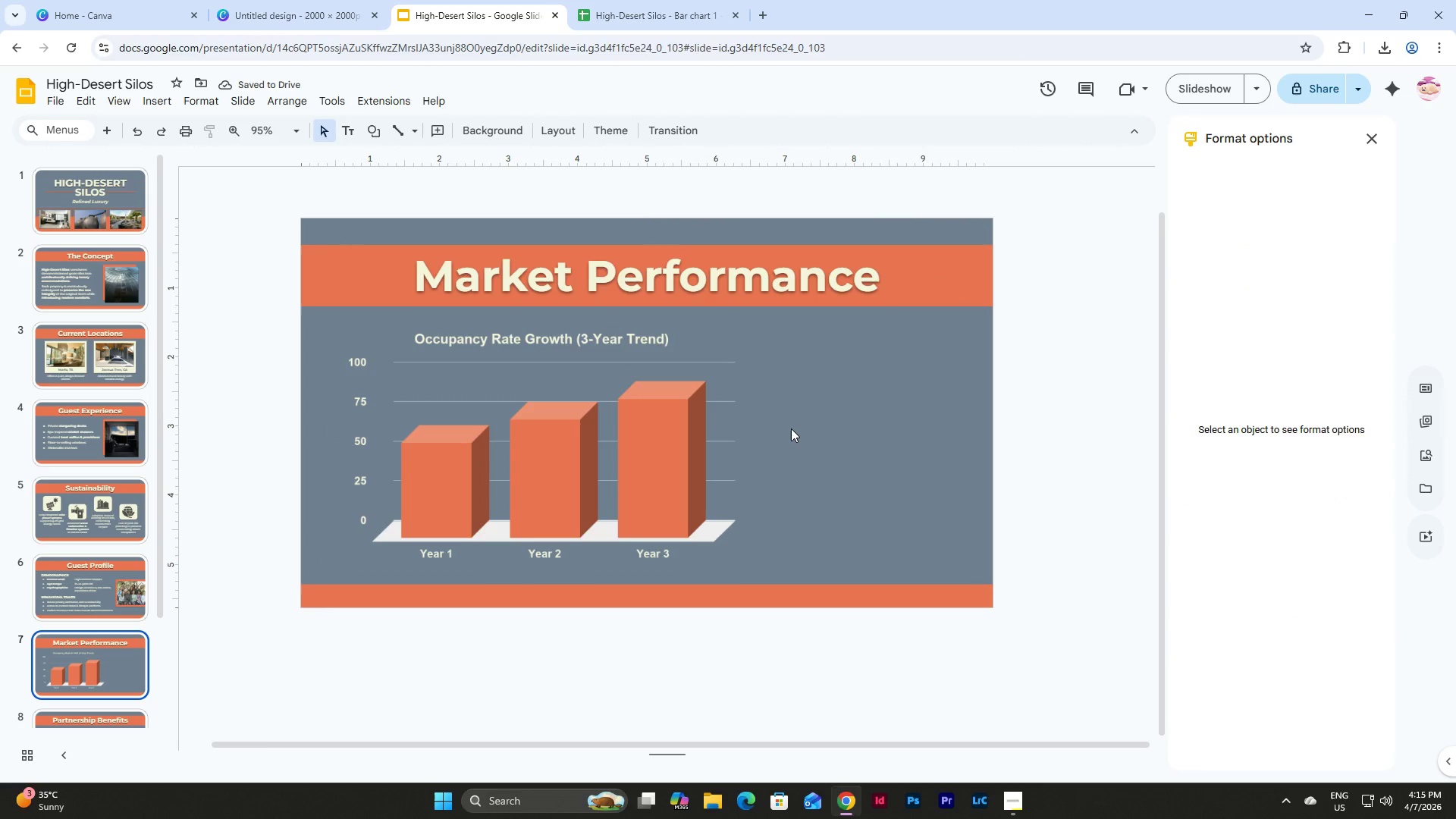 
wait(5.41)
 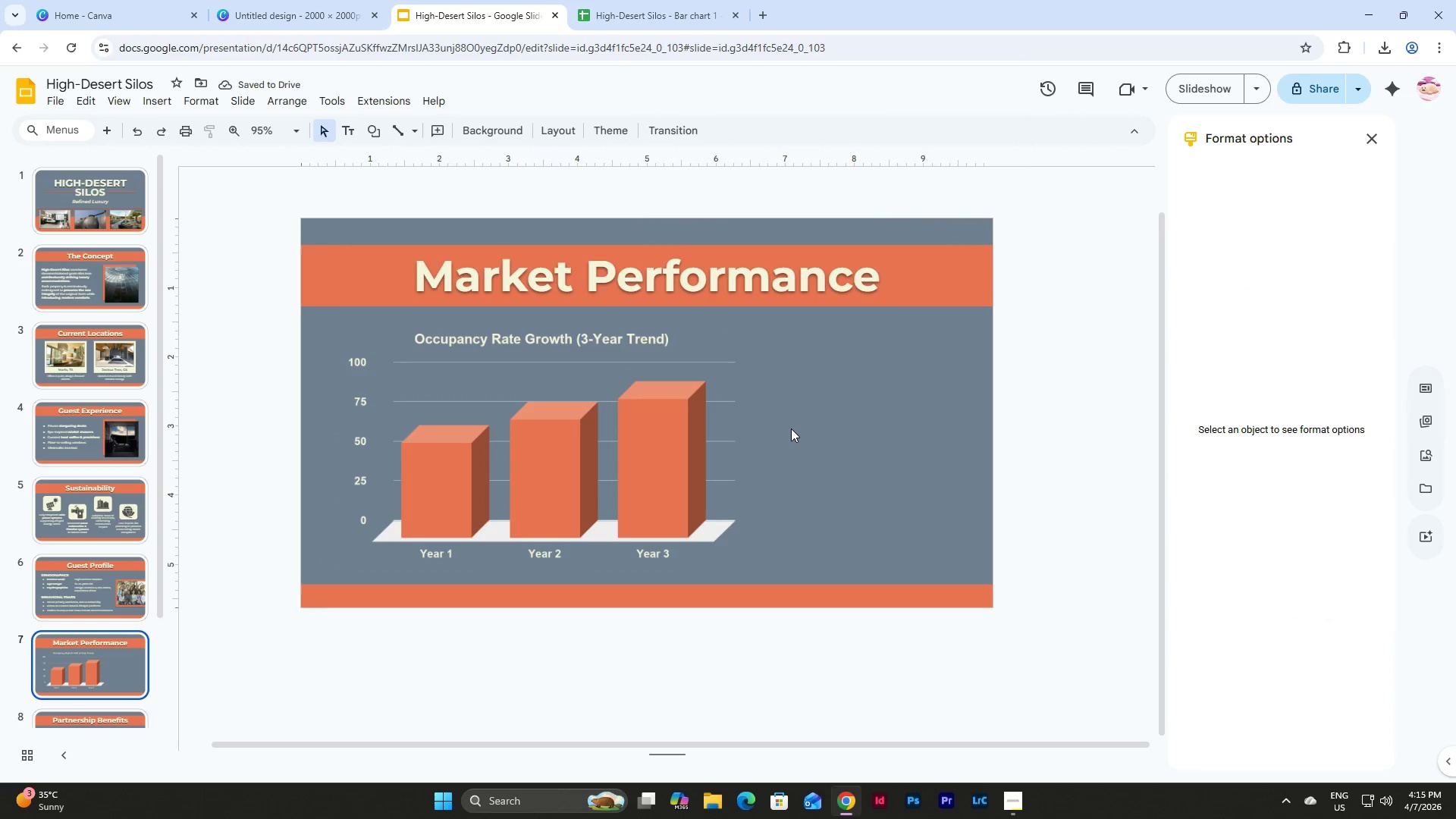 
left_click([97, 460])
 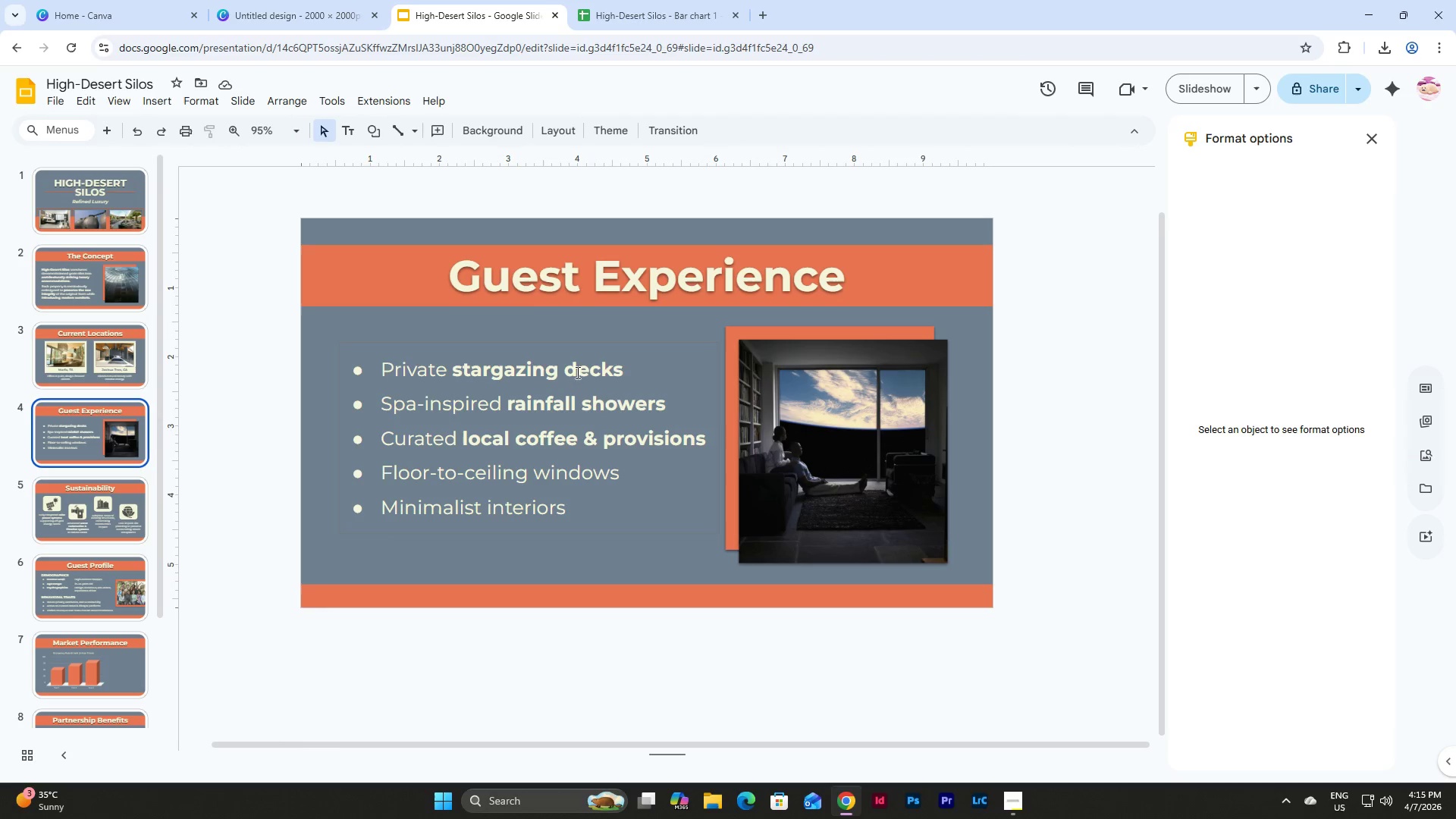 
left_click([541, 369])
 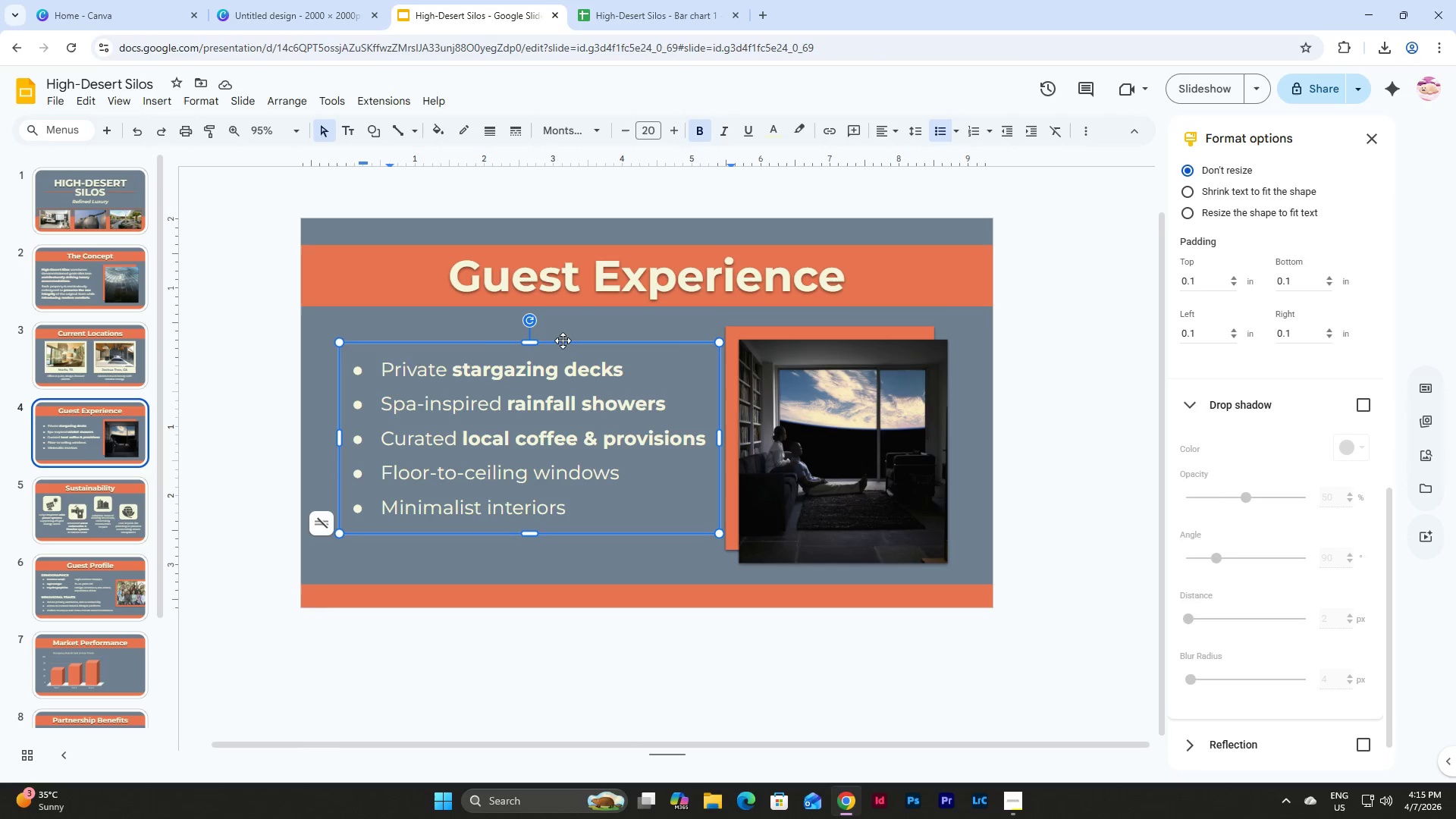 
left_click([563, 340])
 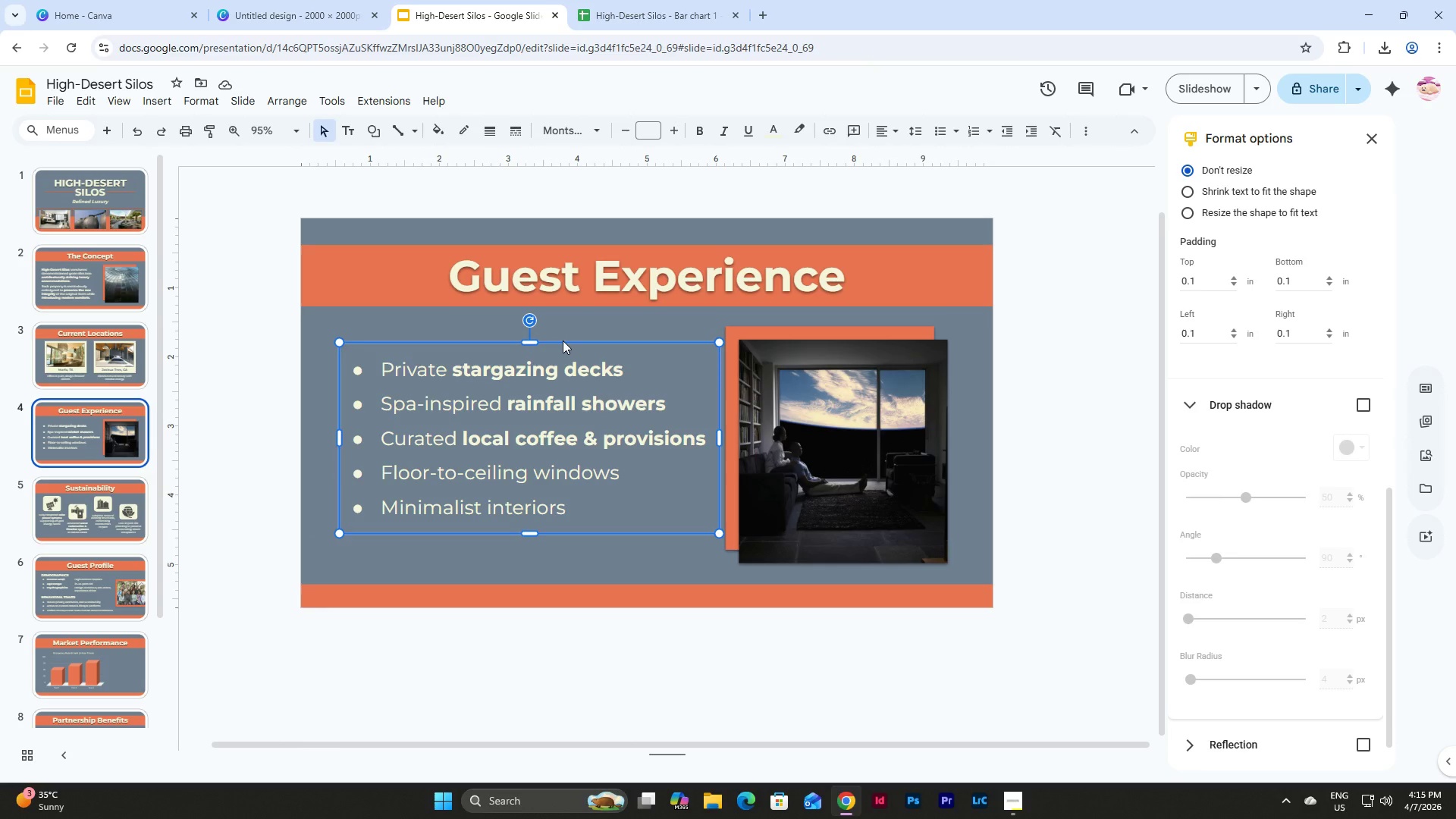 
key(Control+C)
 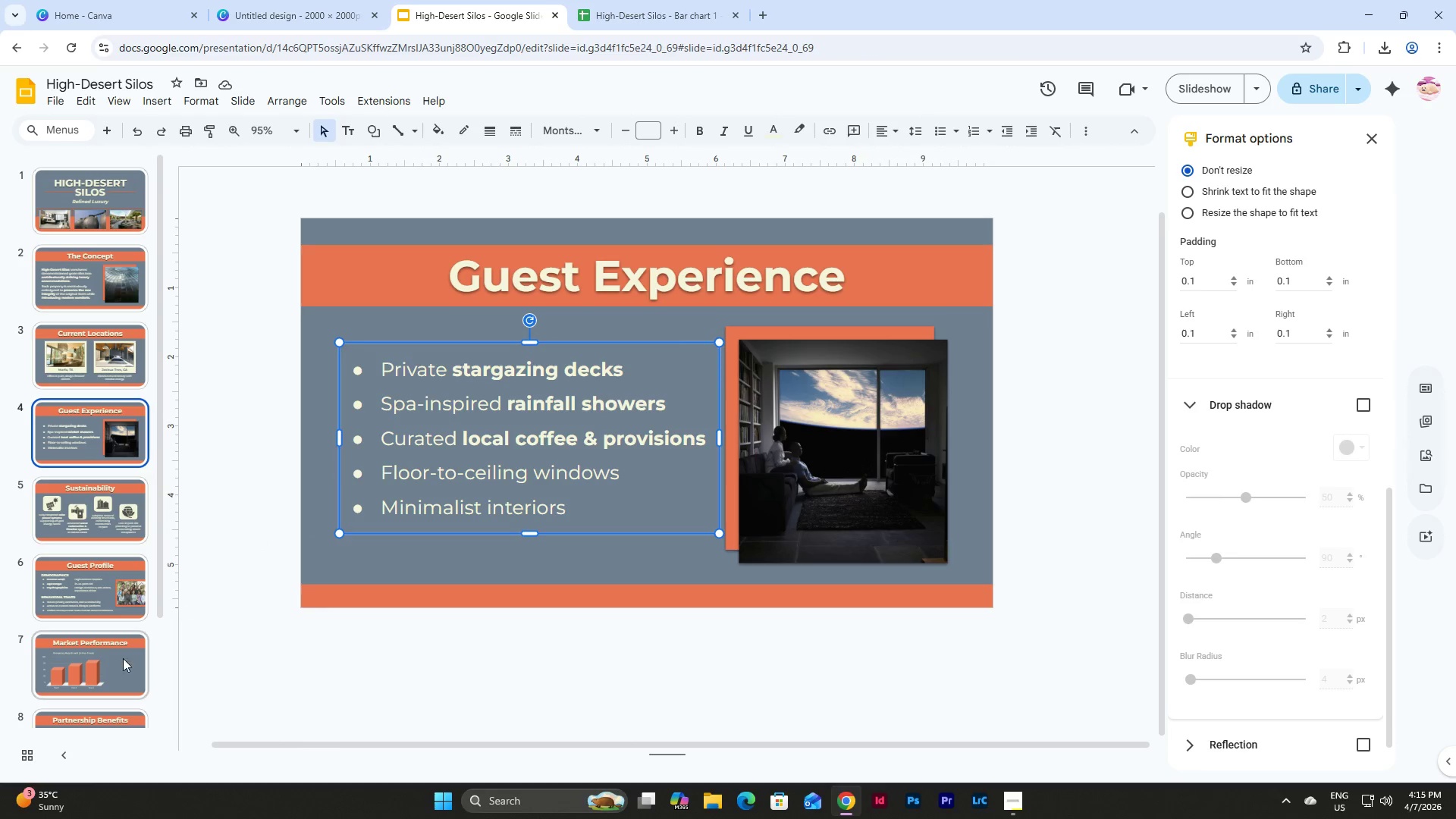 
left_click([118, 662])
 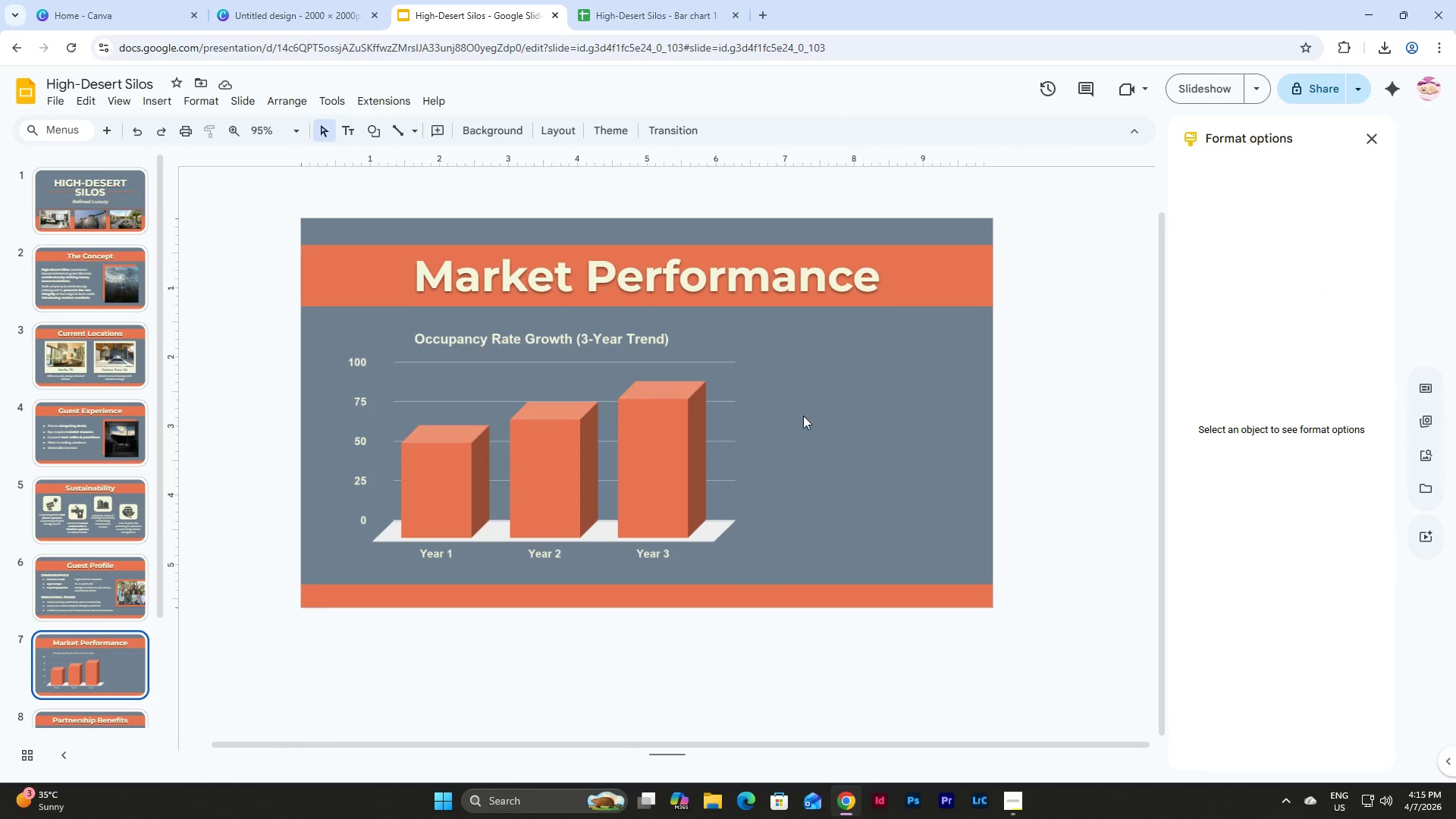 
left_click([816, 410])
 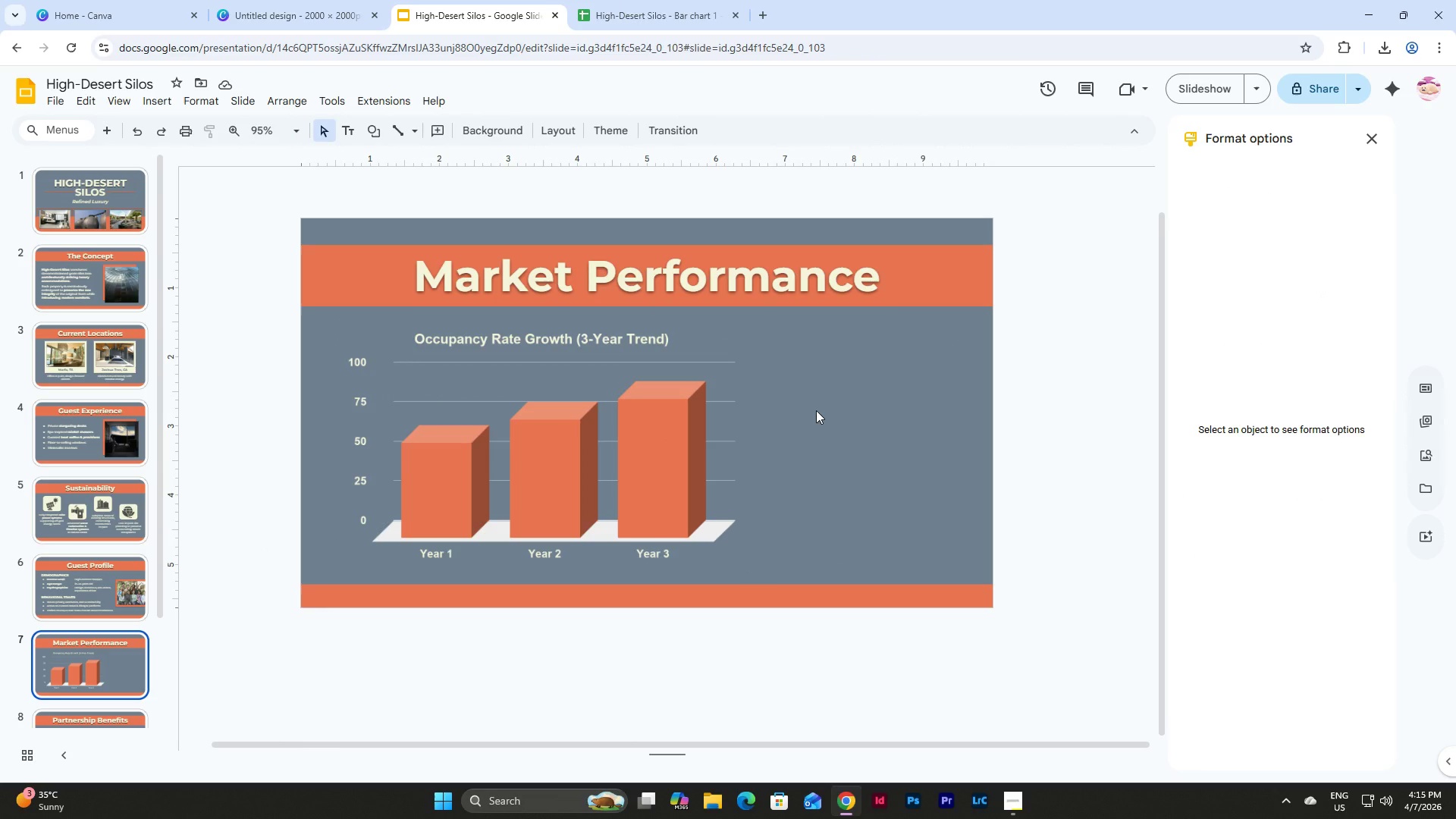 
key(Control+V)
 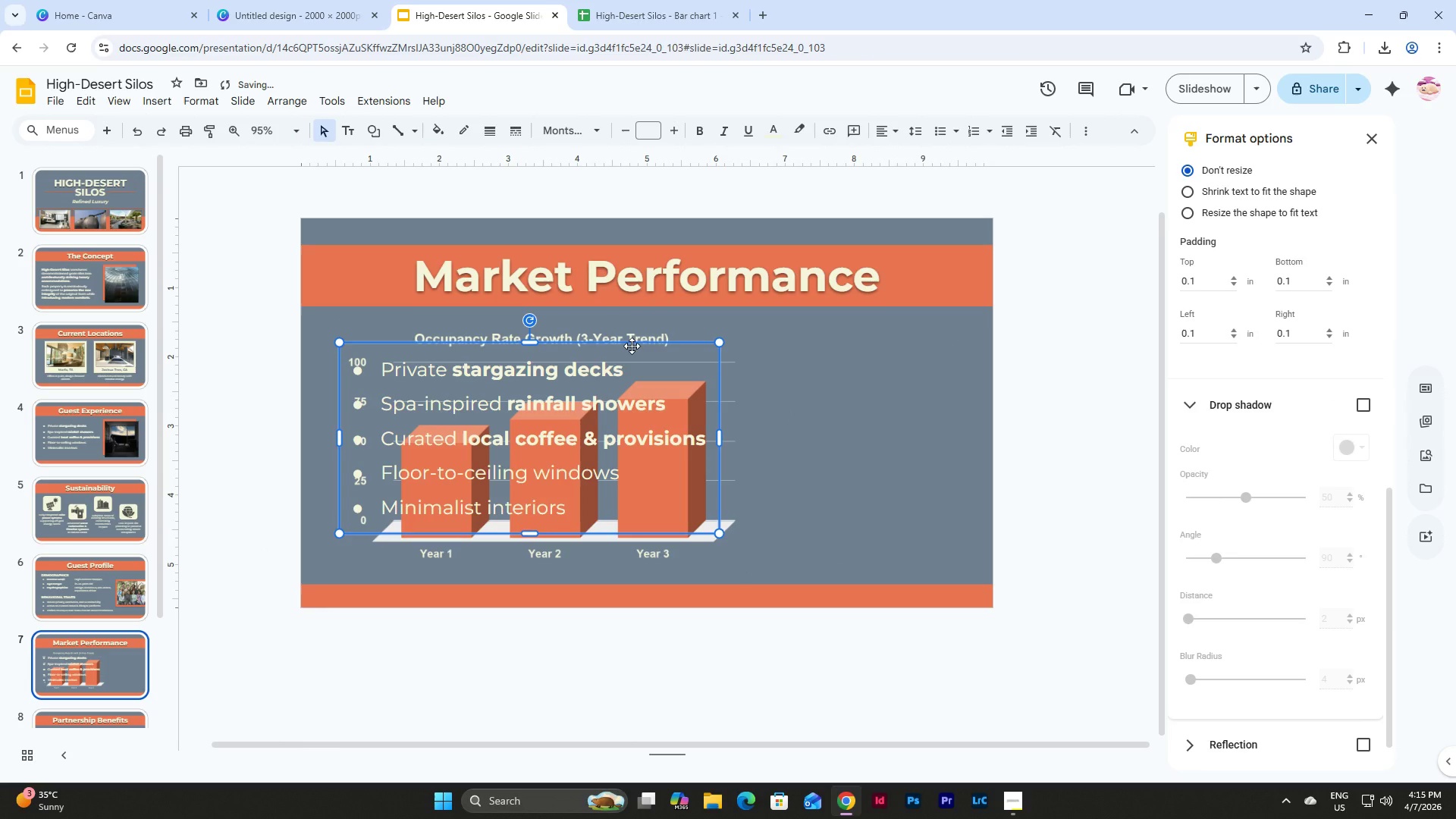 
left_click_drag(start_coordinate=[632, 346], to_coordinate=[1033, 340])
 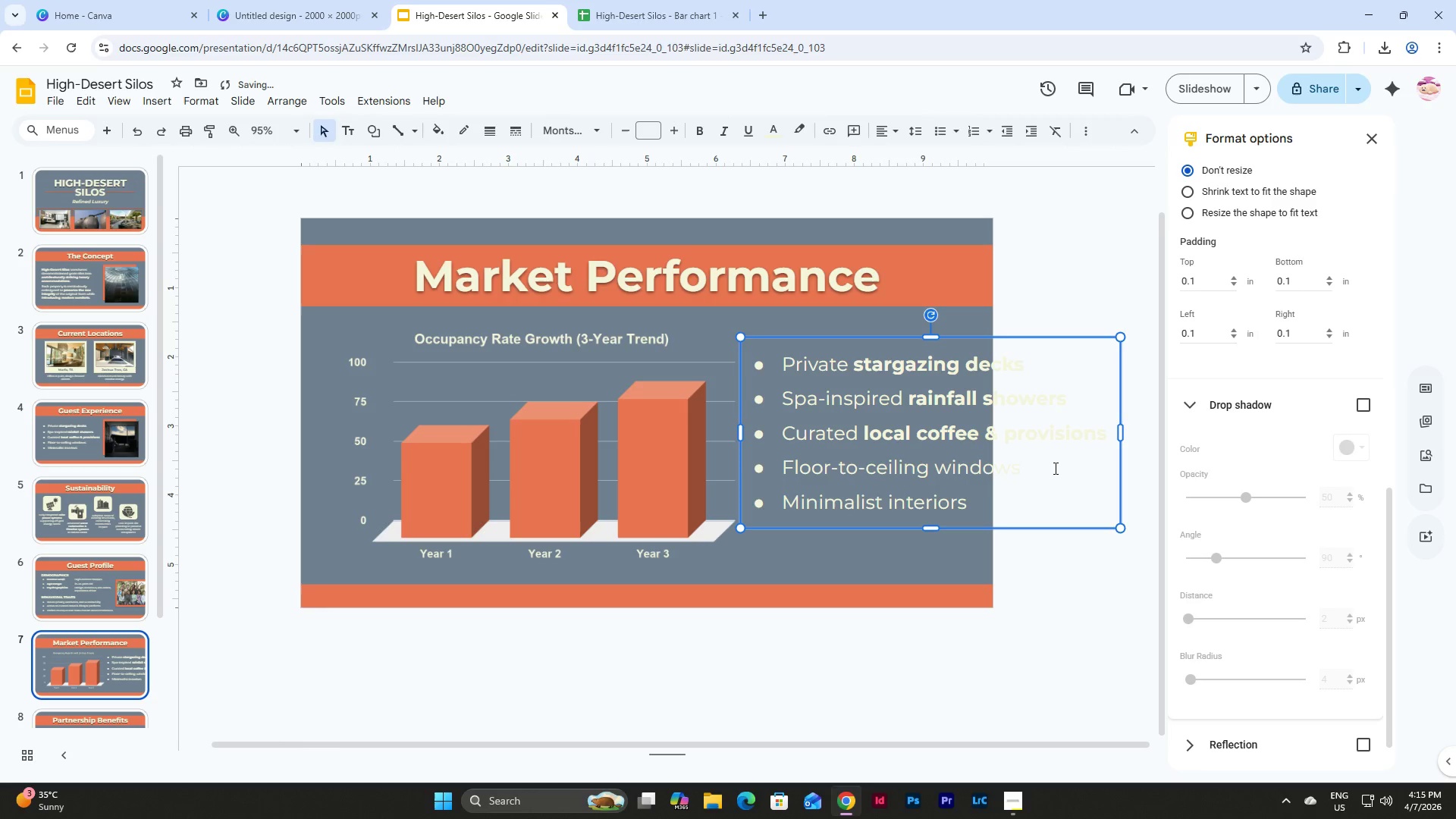 
left_click([1012, 490])
 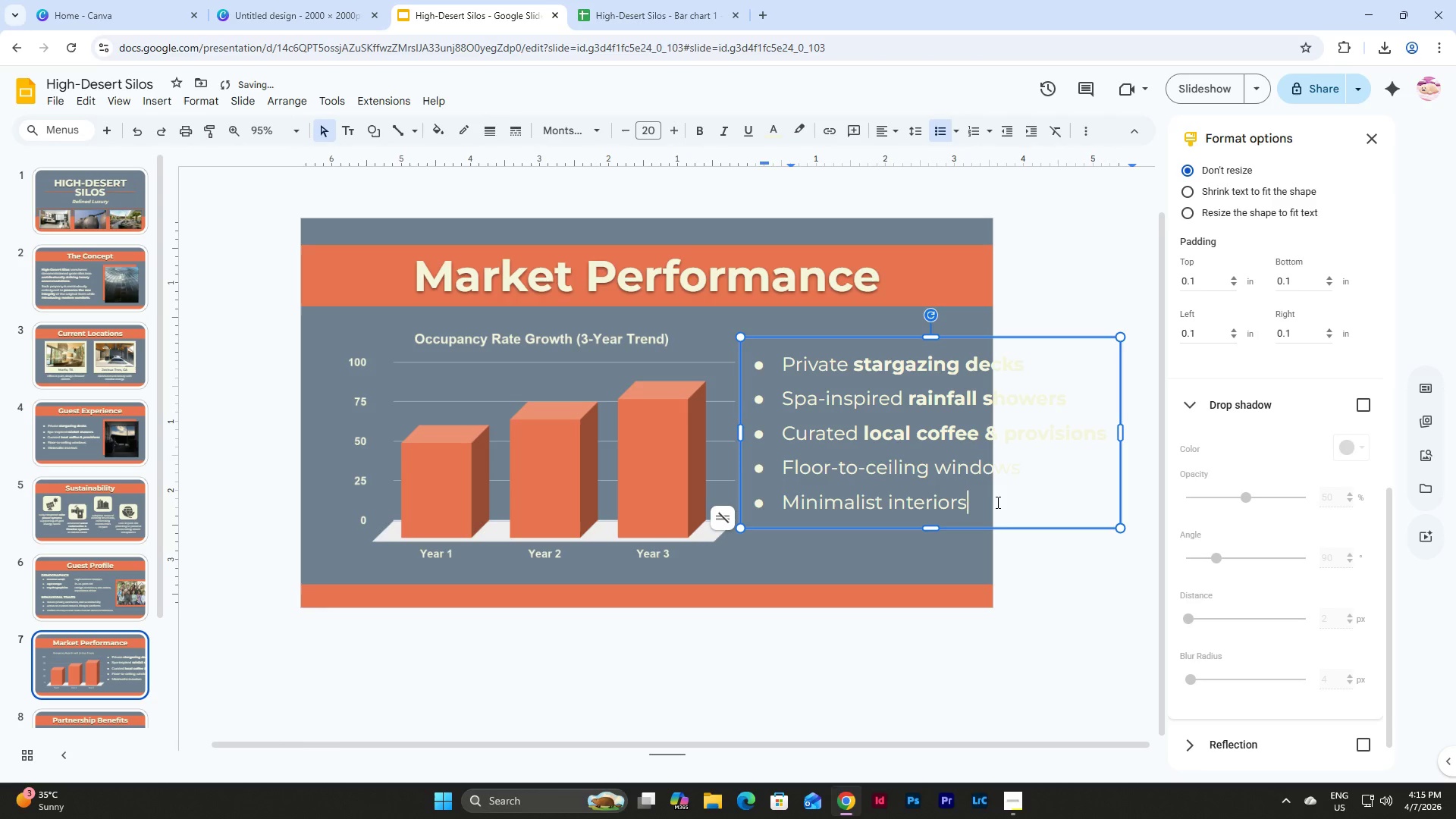 
left_click_drag(start_coordinate=[1010, 507], to_coordinate=[778, 400])
 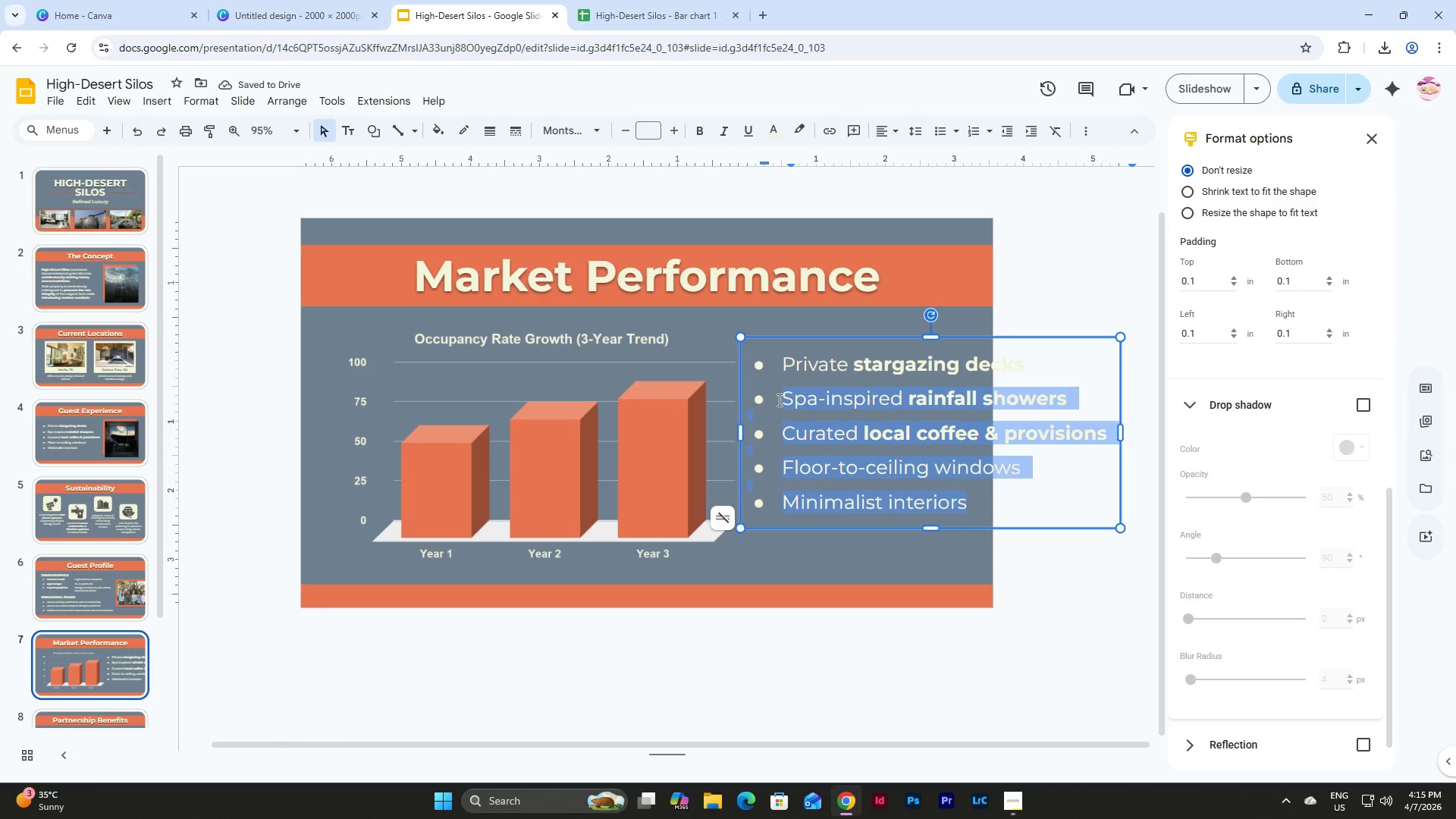 
key(Backspace)
 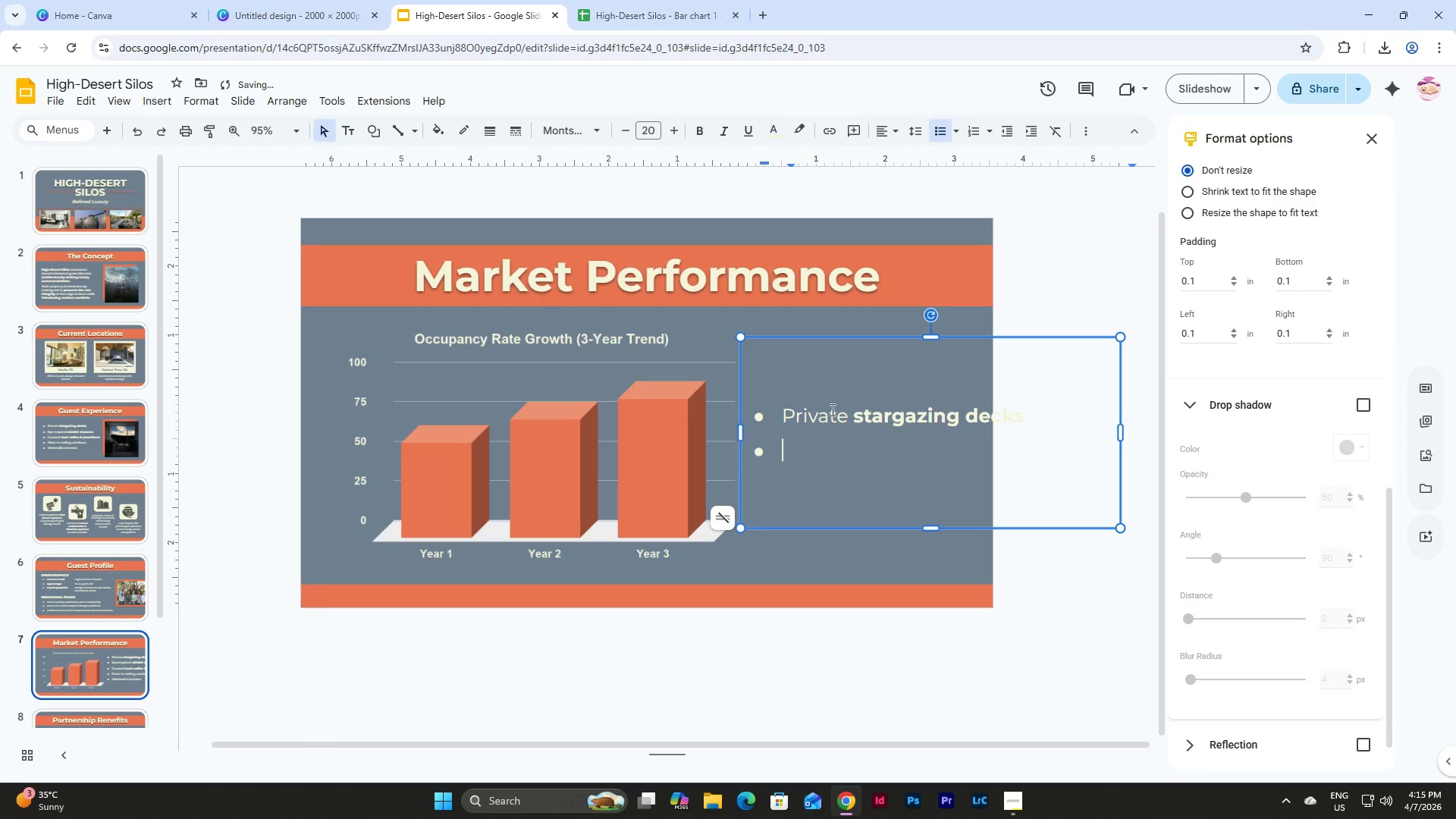 
key(Backspace)
 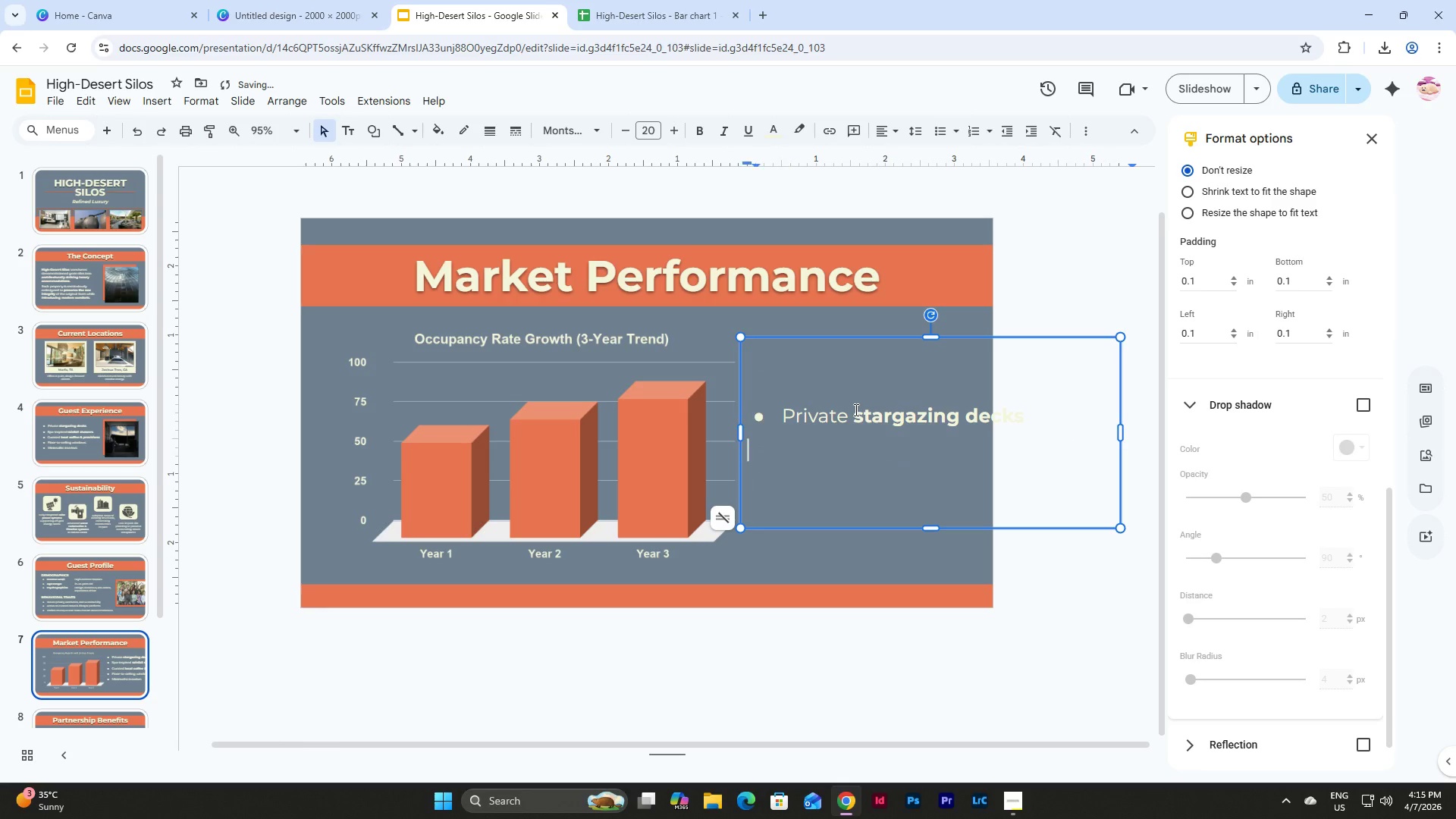 
key(Backspace)
 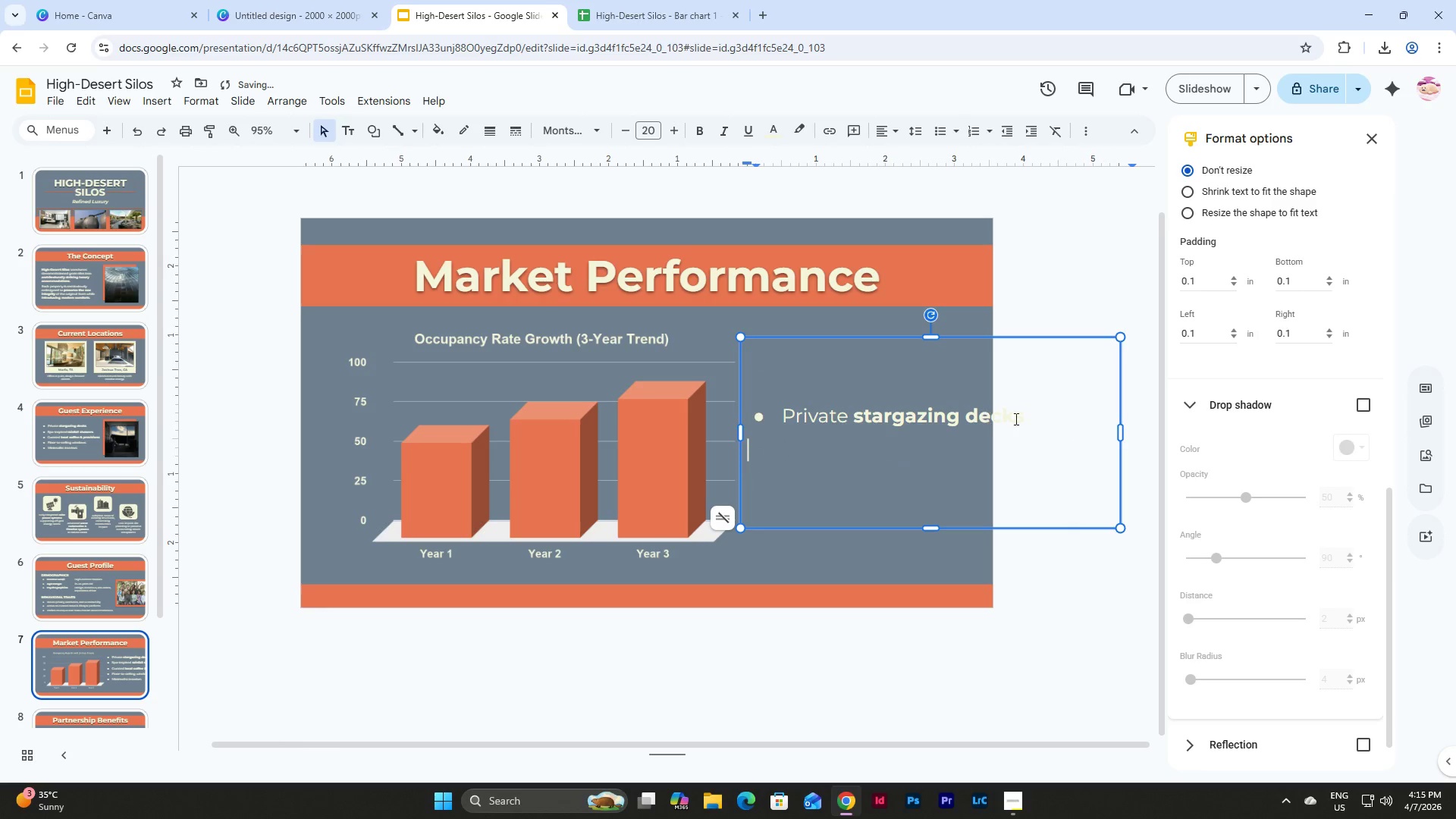 
key(Backspace)
 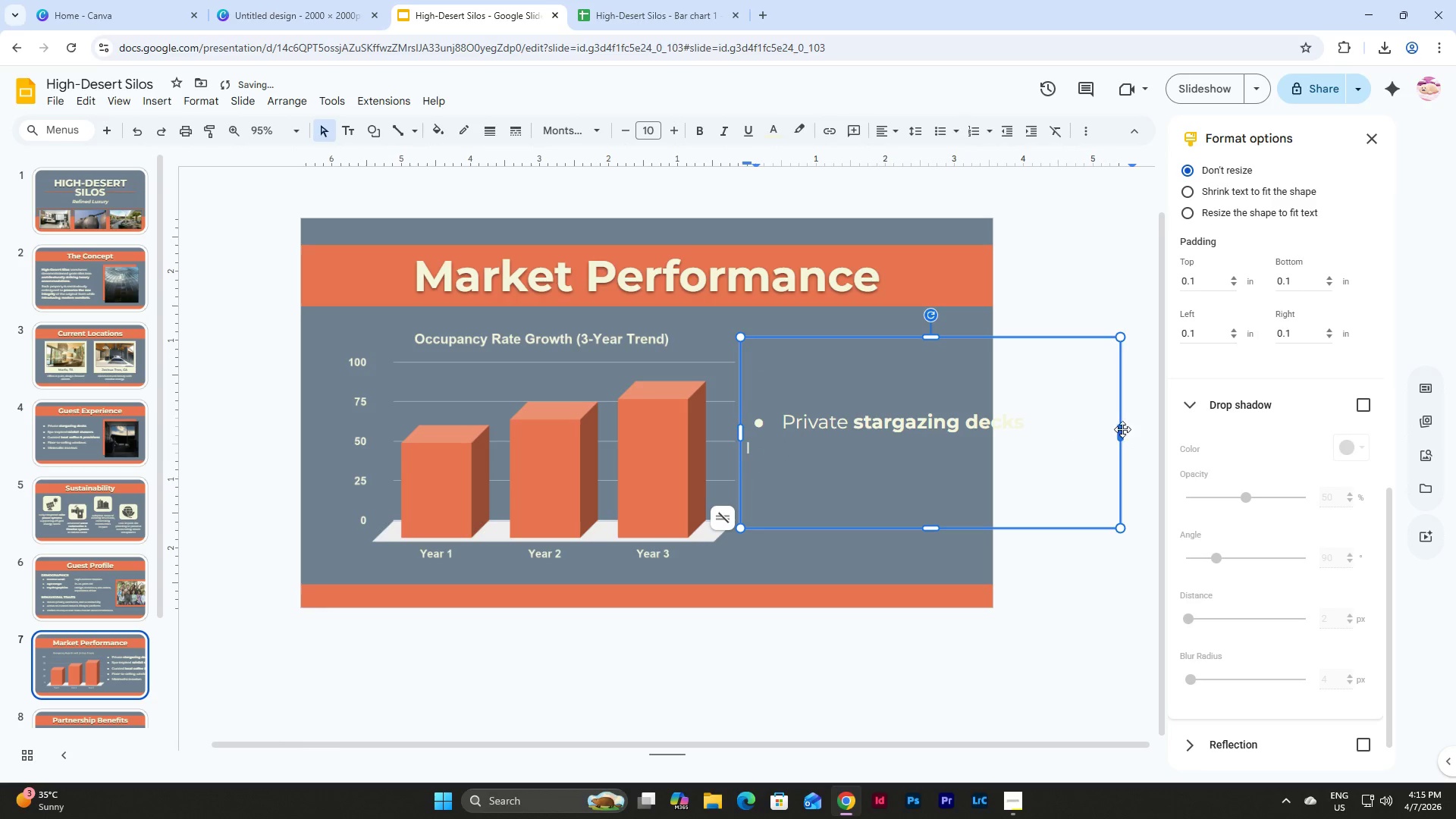 
left_click_drag(start_coordinate=[1122, 429], to_coordinate=[950, 422])
 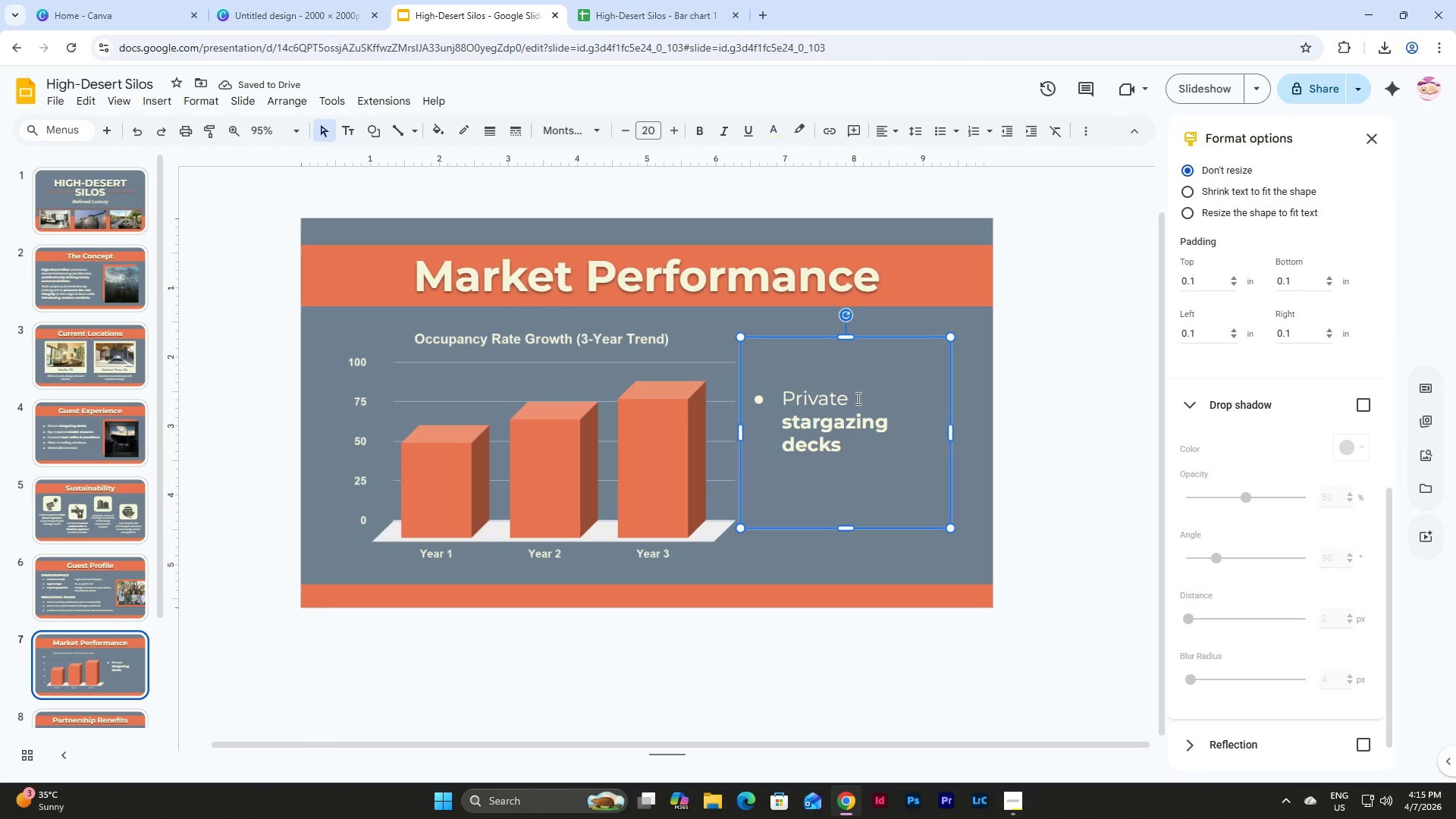 
wait(6.06)
 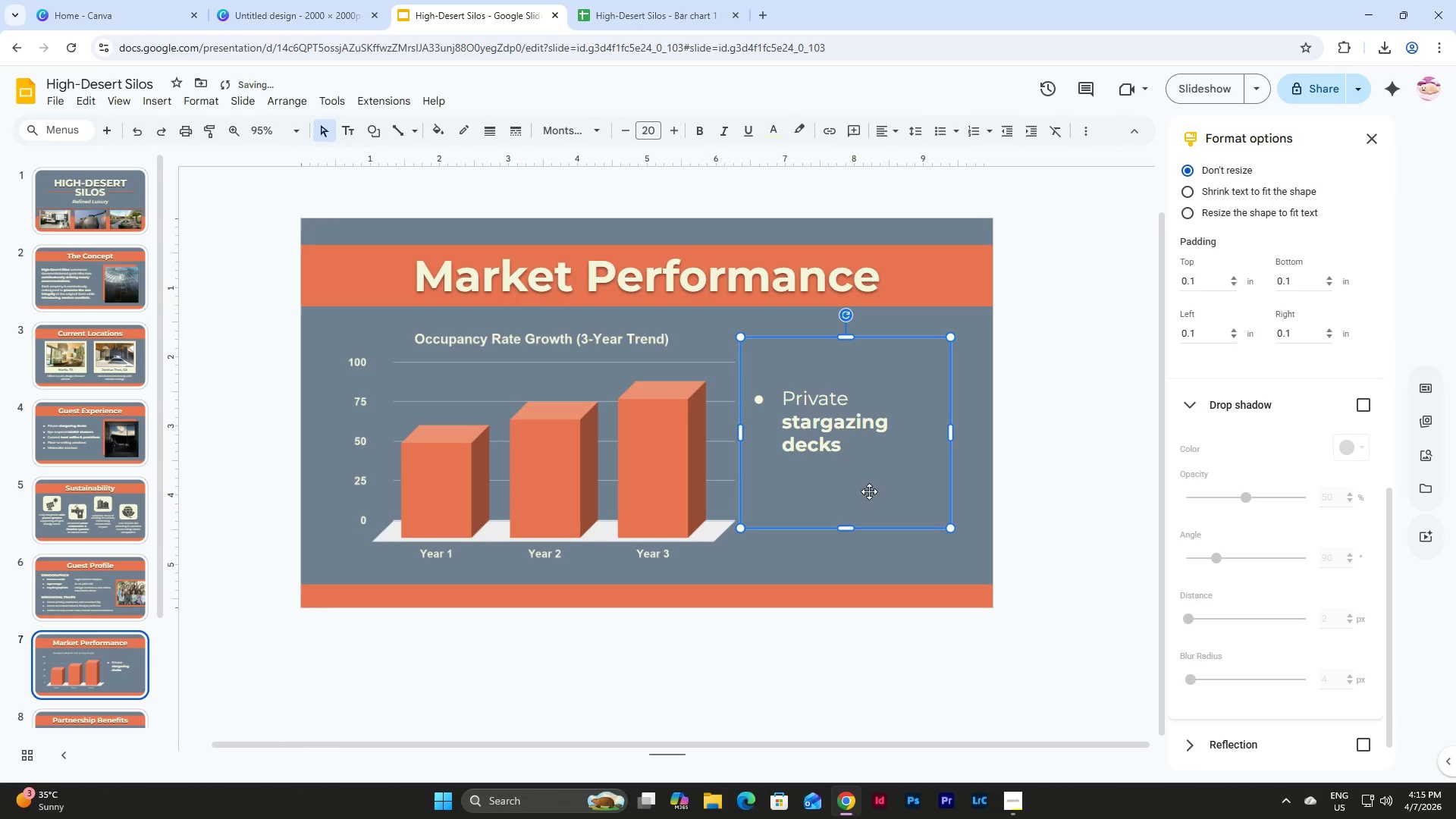 
left_click([488, 357])
 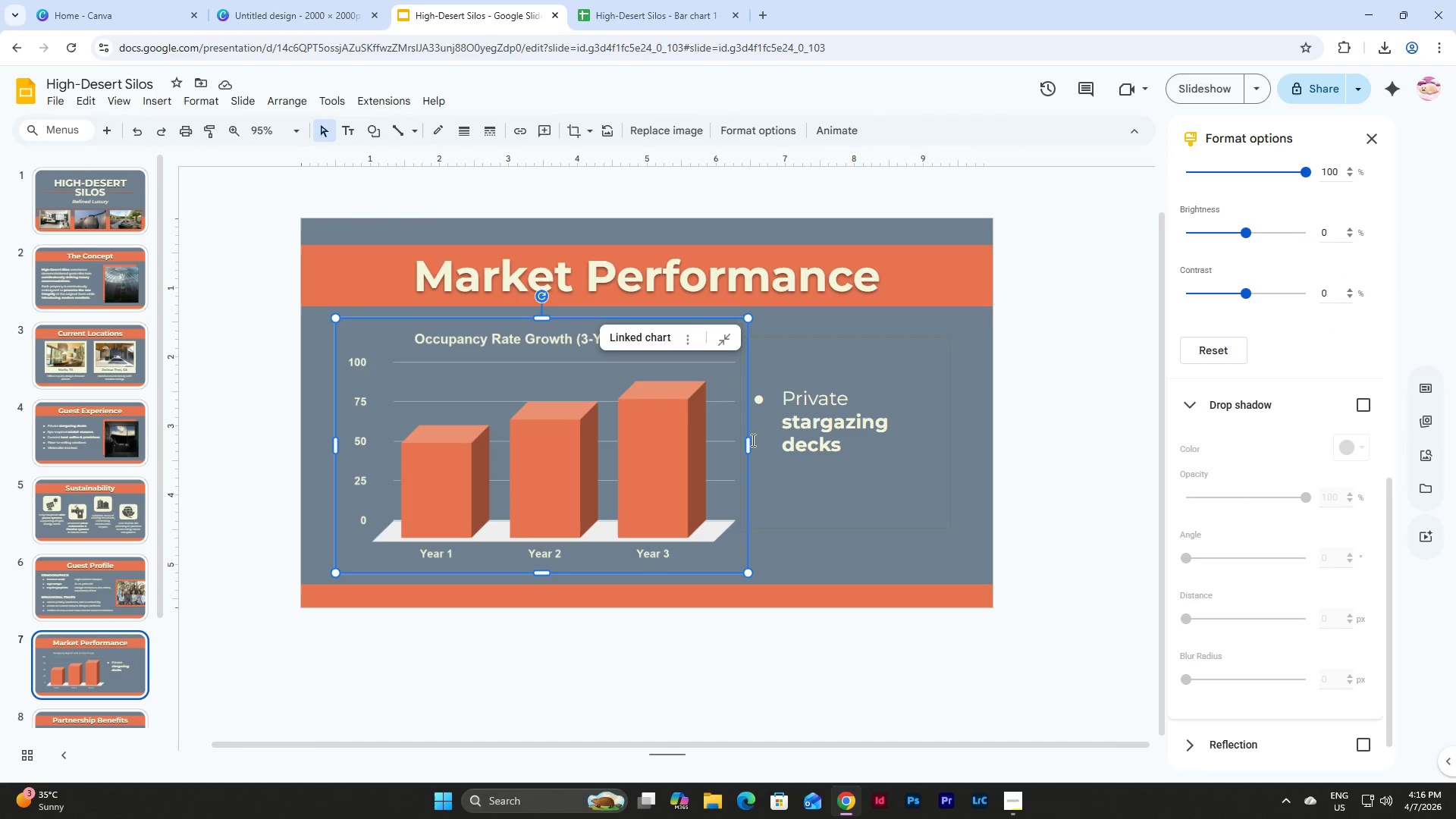 
left_click_drag(start_coordinate=[750, 441], to_coordinate=[717, 441])
 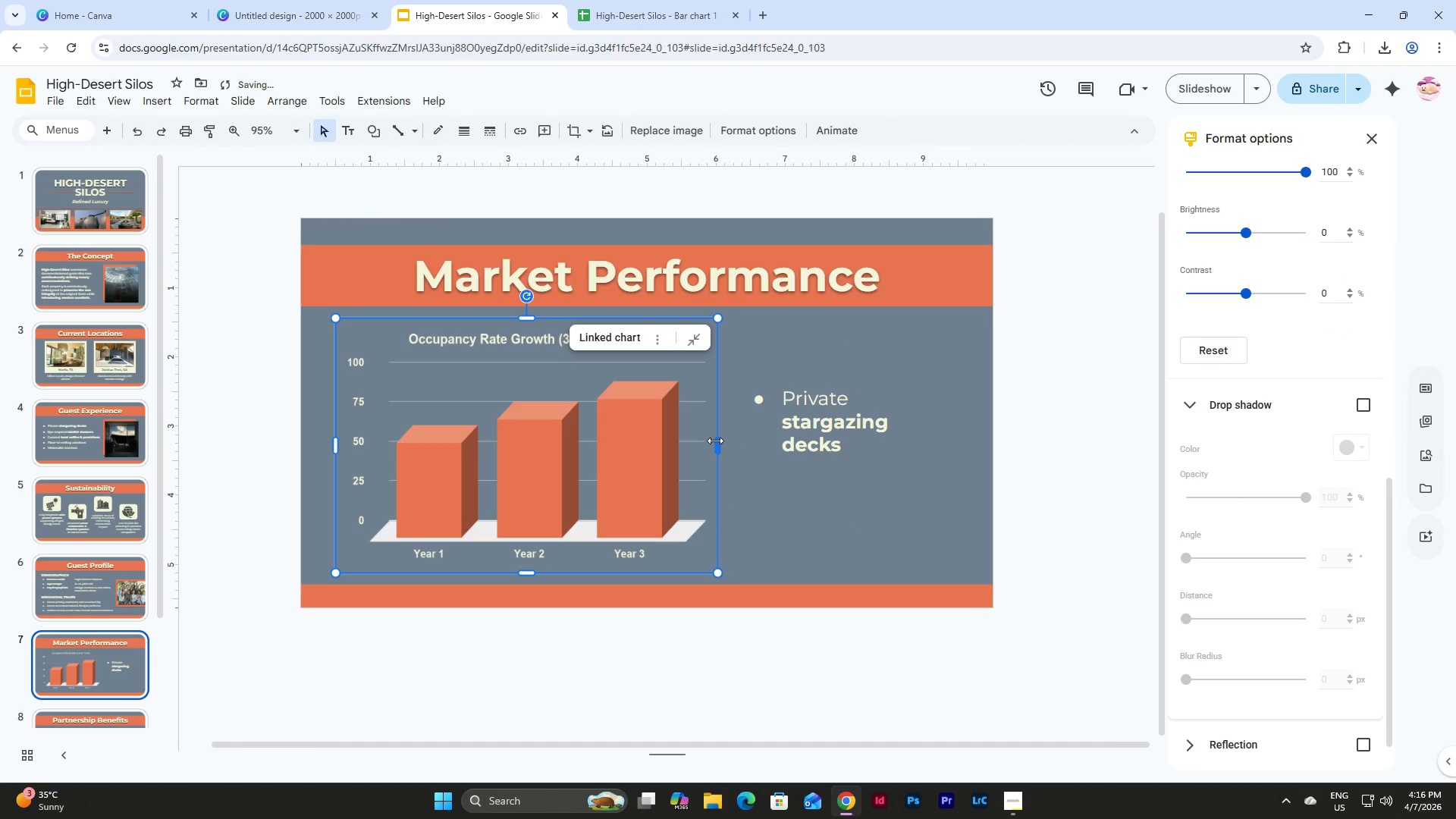 
left_click_drag(start_coordinate=[715, 441], to_coordinate=[711, 441])
 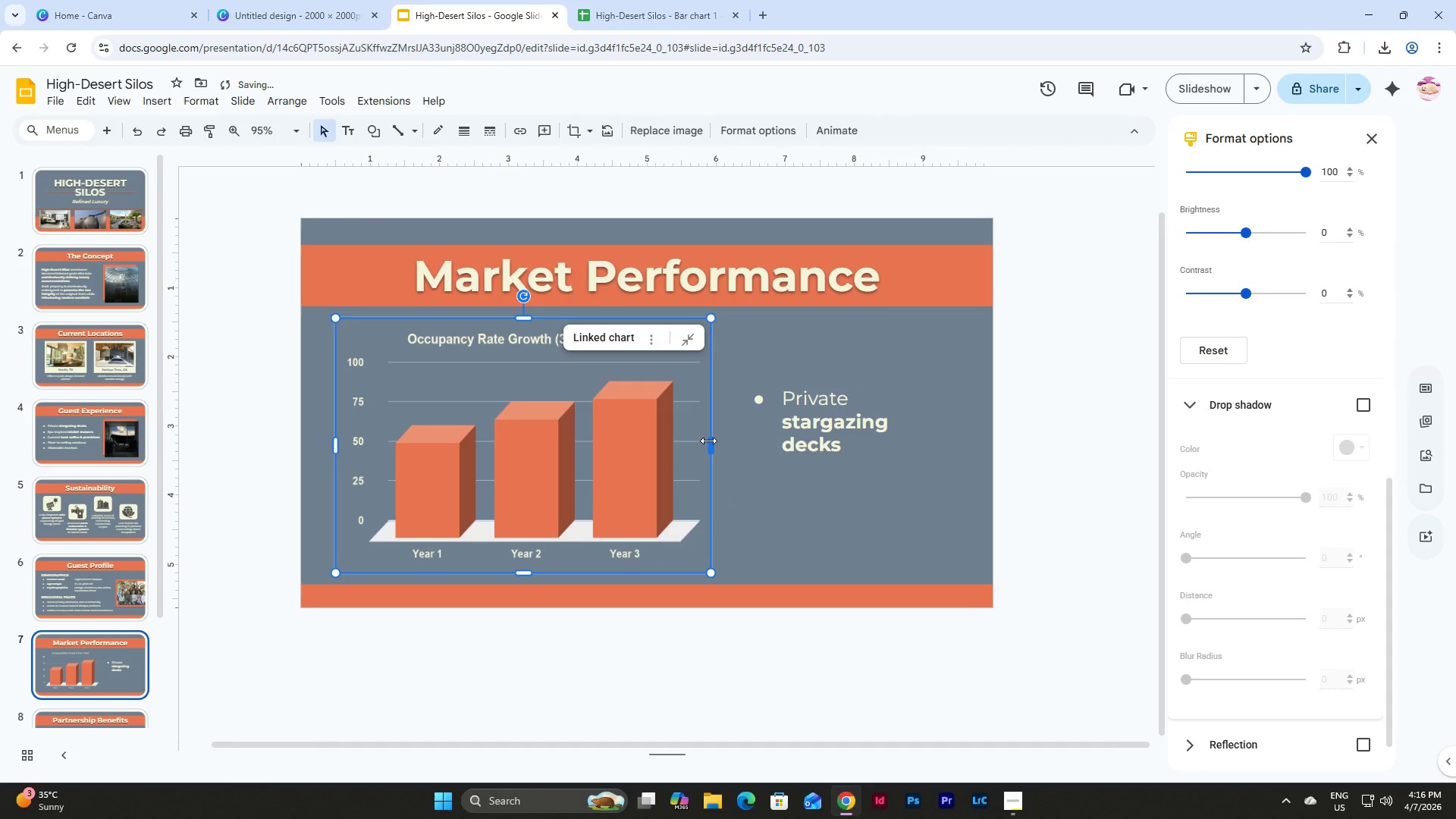 
left_click_drag(start_coordinate=[708, 441], to_coordinate=[715, 444])
 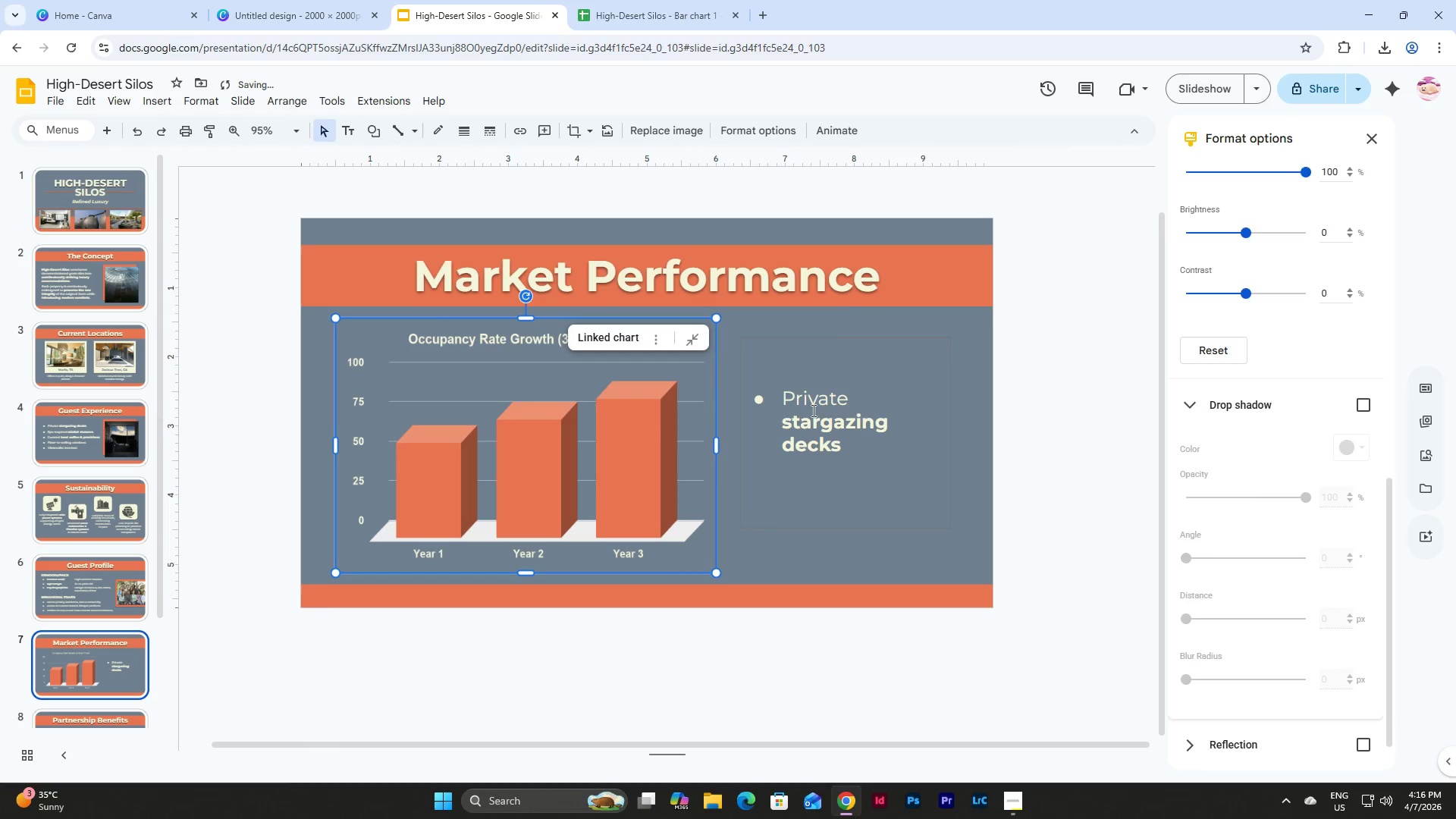 
left_click([812, 410])
 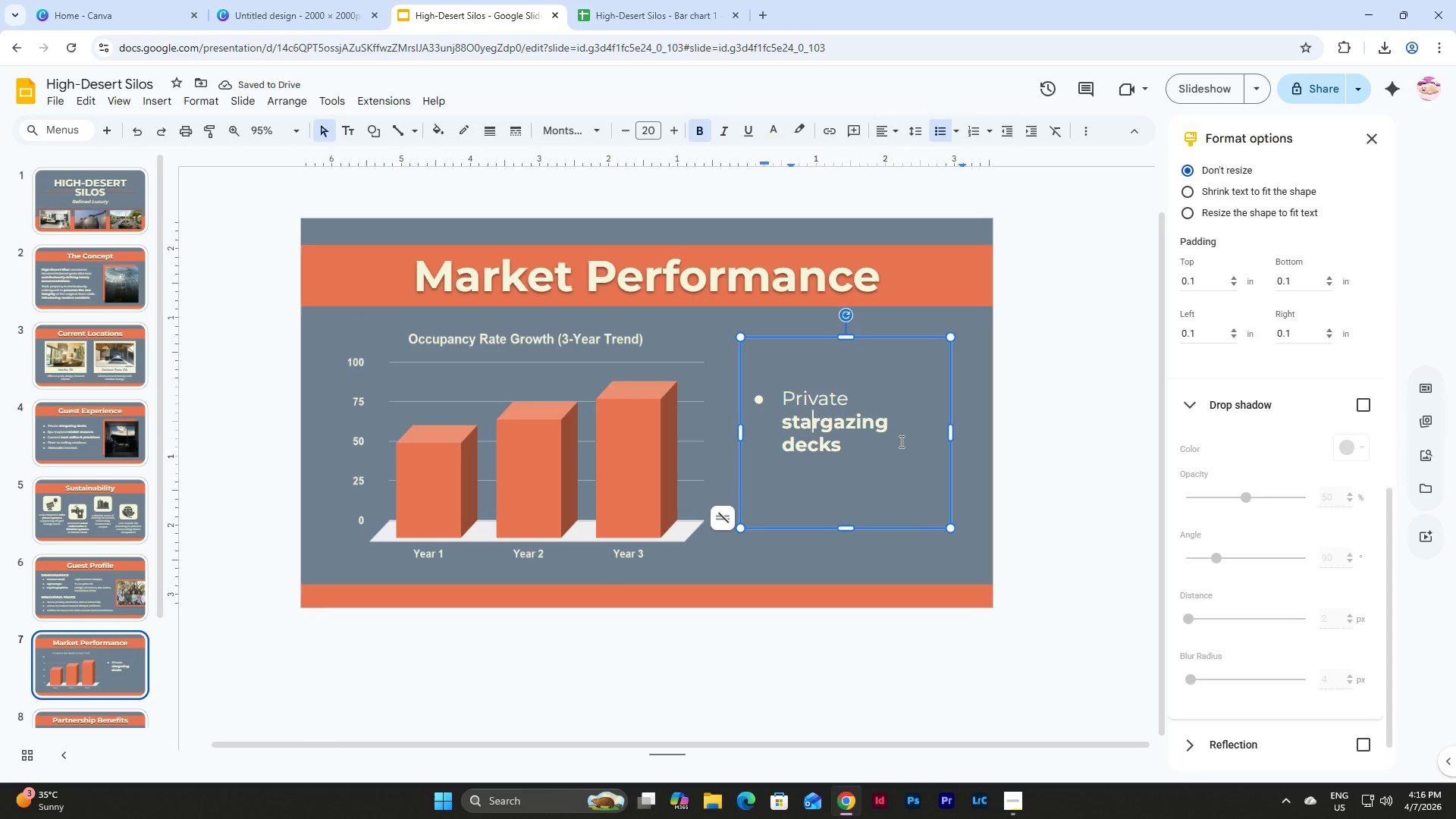 
wait(5.55)
 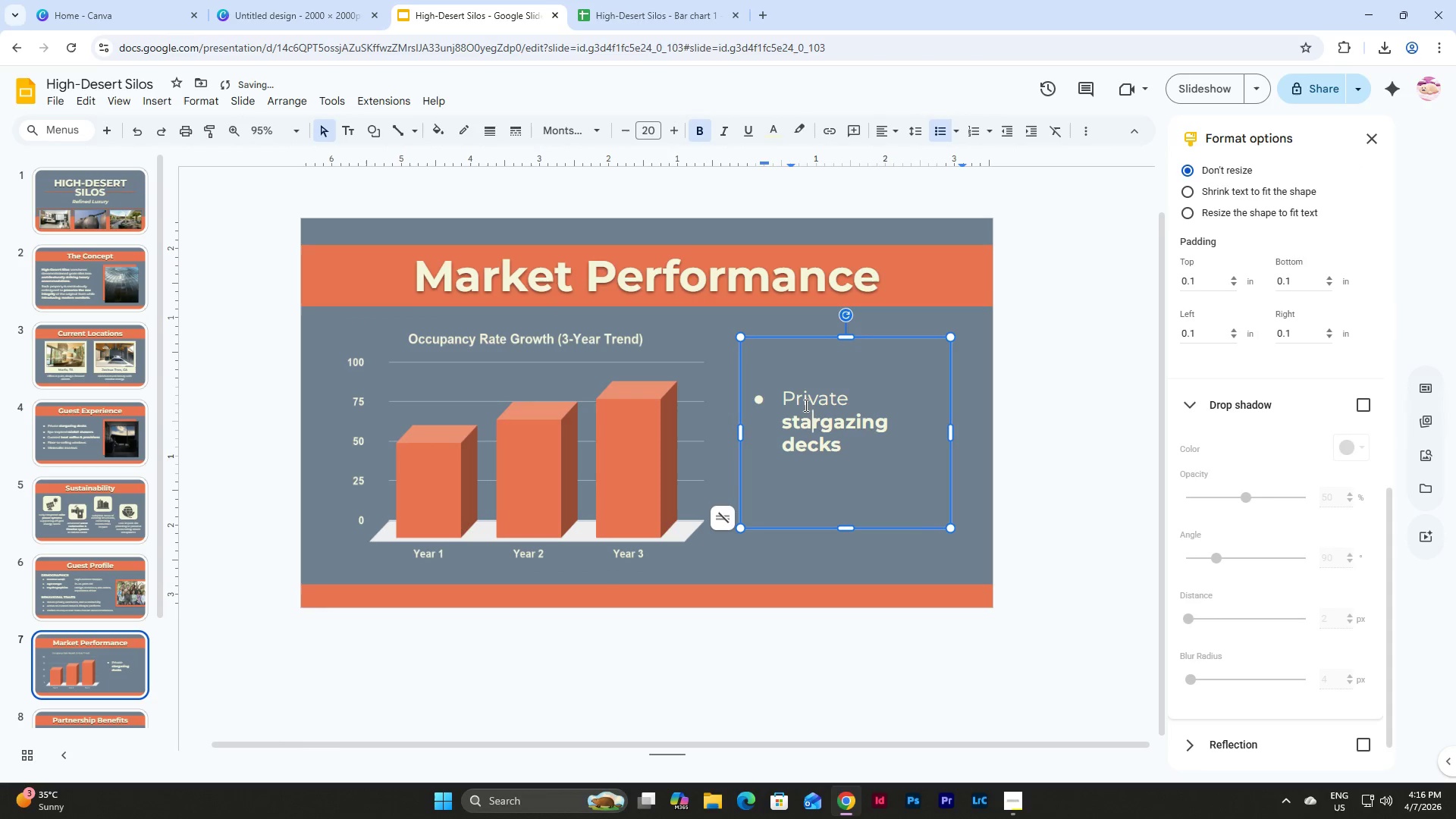 
left_click_drag(start_coordinate=[855, 447], to_coordinate=[778, 400])
 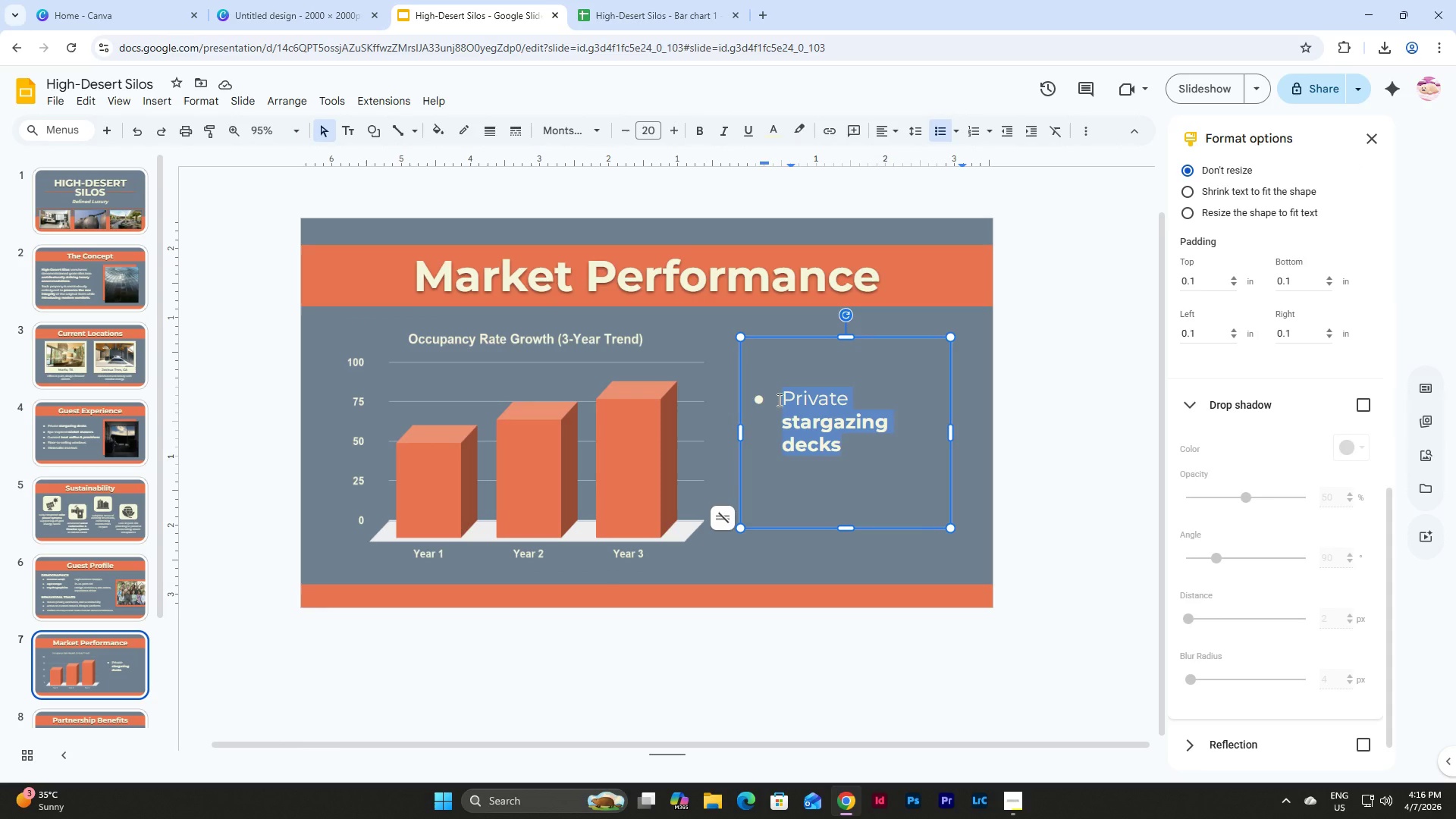 
wait(8.27)
 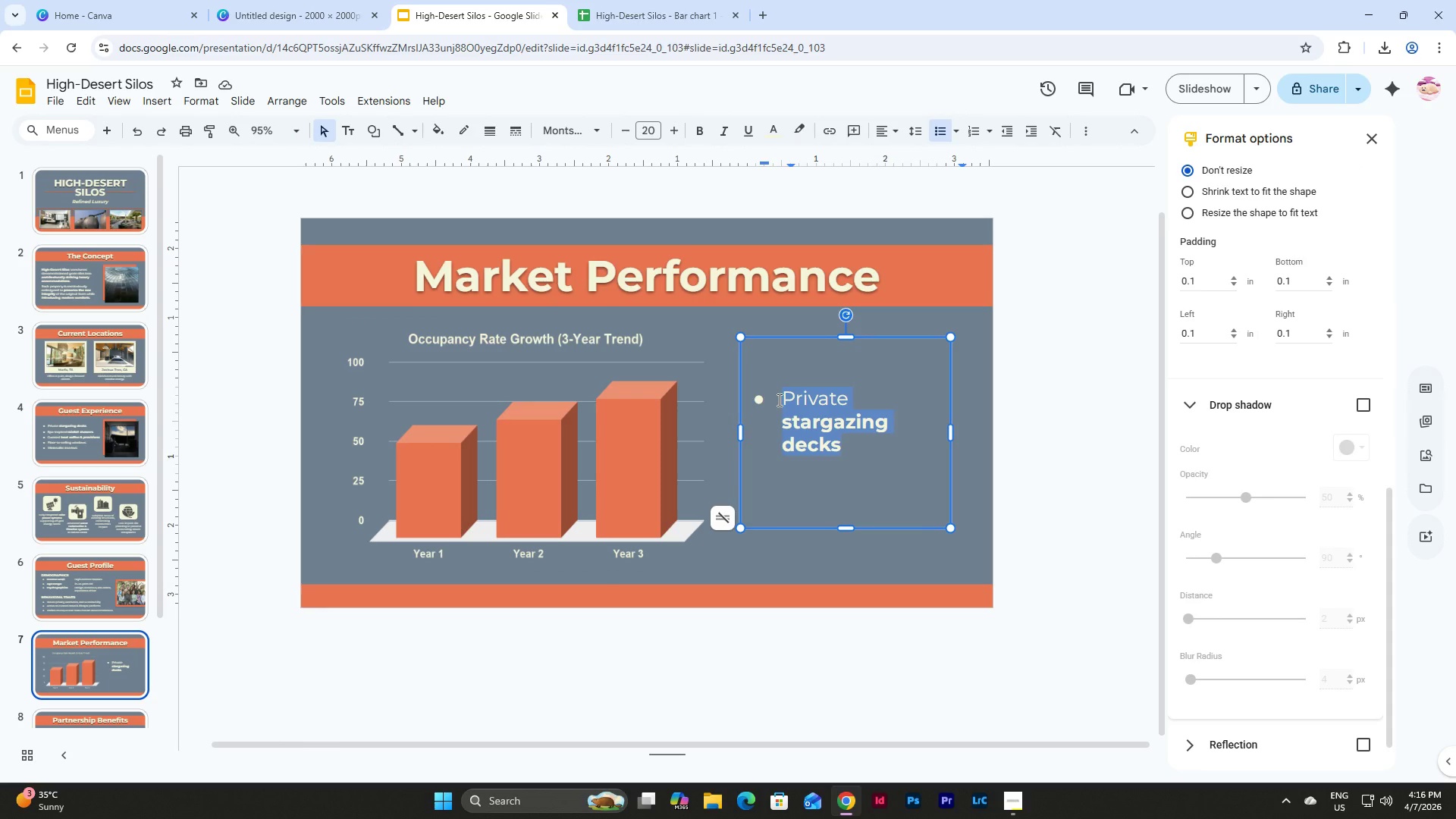 
type(Driven by increased demand for experiential and susu)
key(Backspace)
type(tainable travel.)
 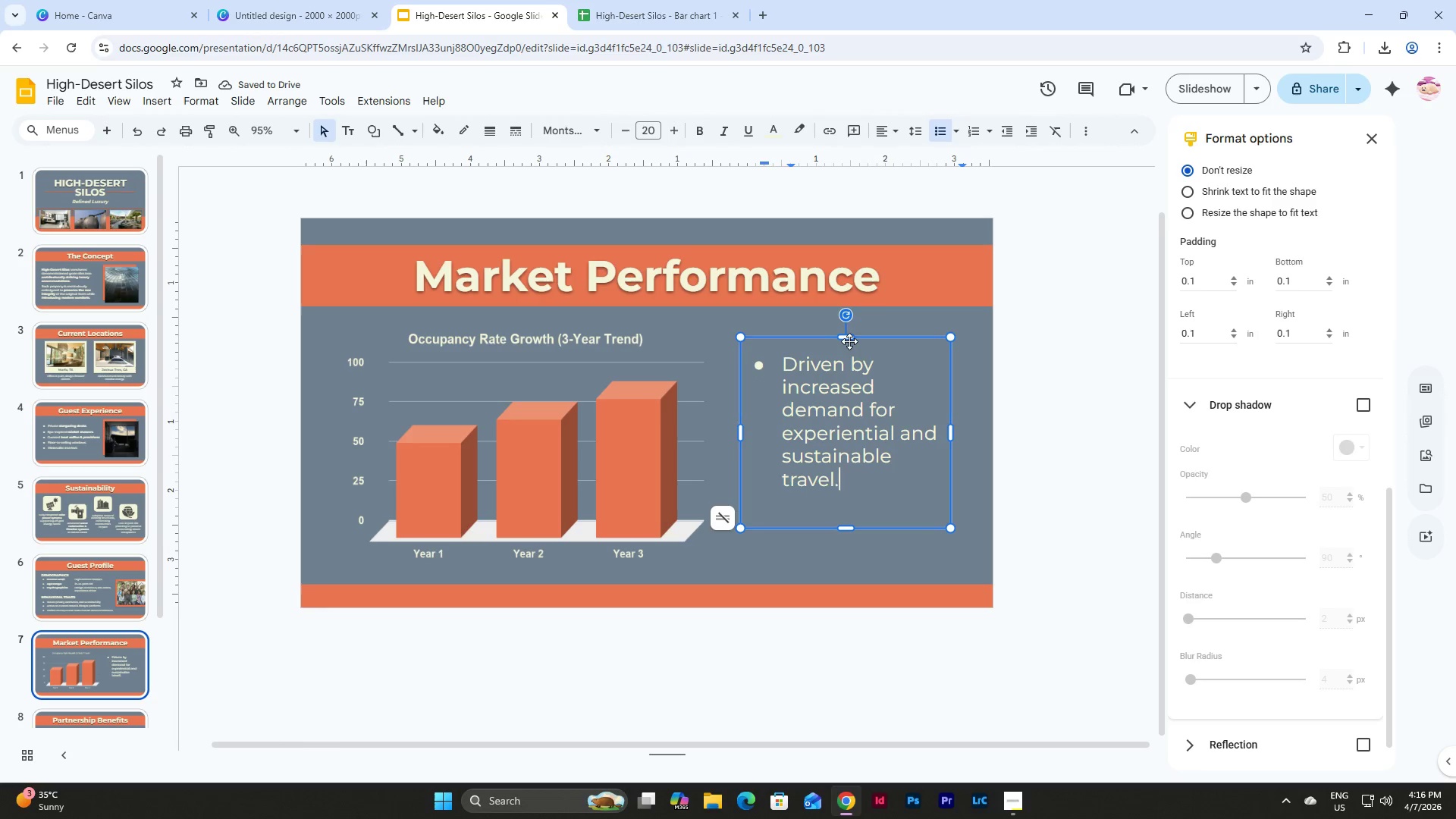 
left_click_drag(start_coordinate=[889, 340], to_coordinate=[871, 351])
 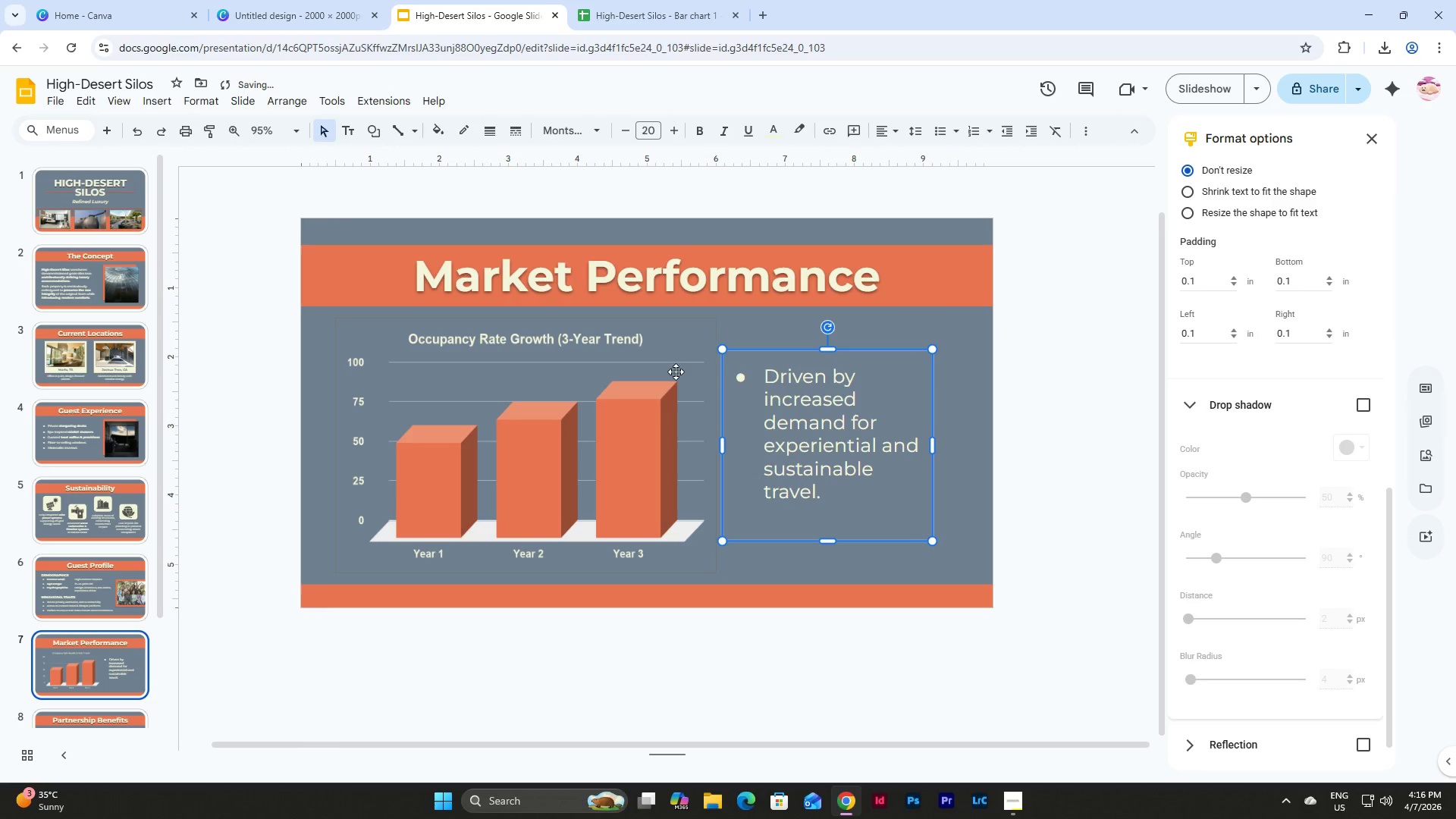 
left_click([676, 372])
 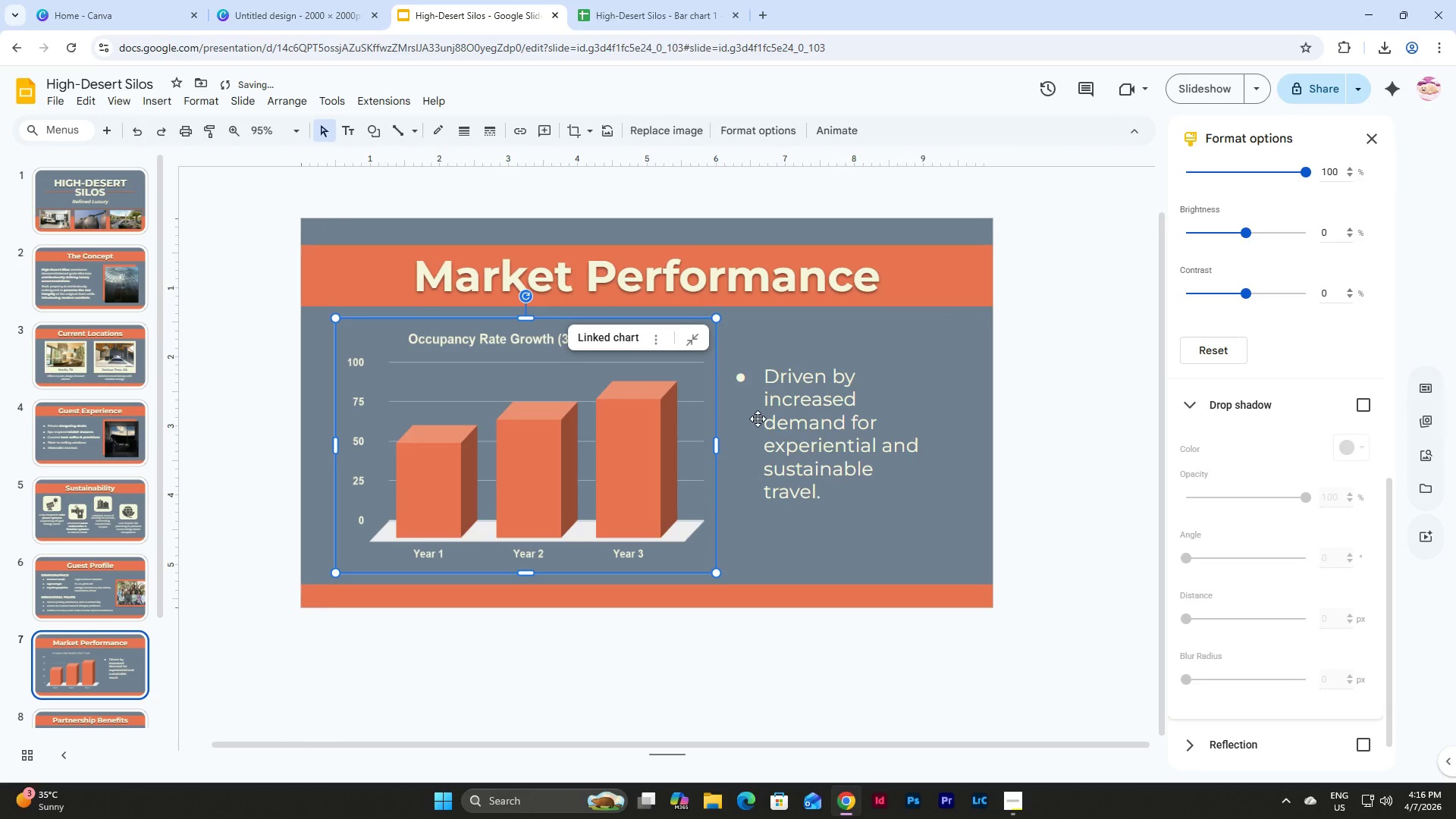 
left_click([791, 417])
 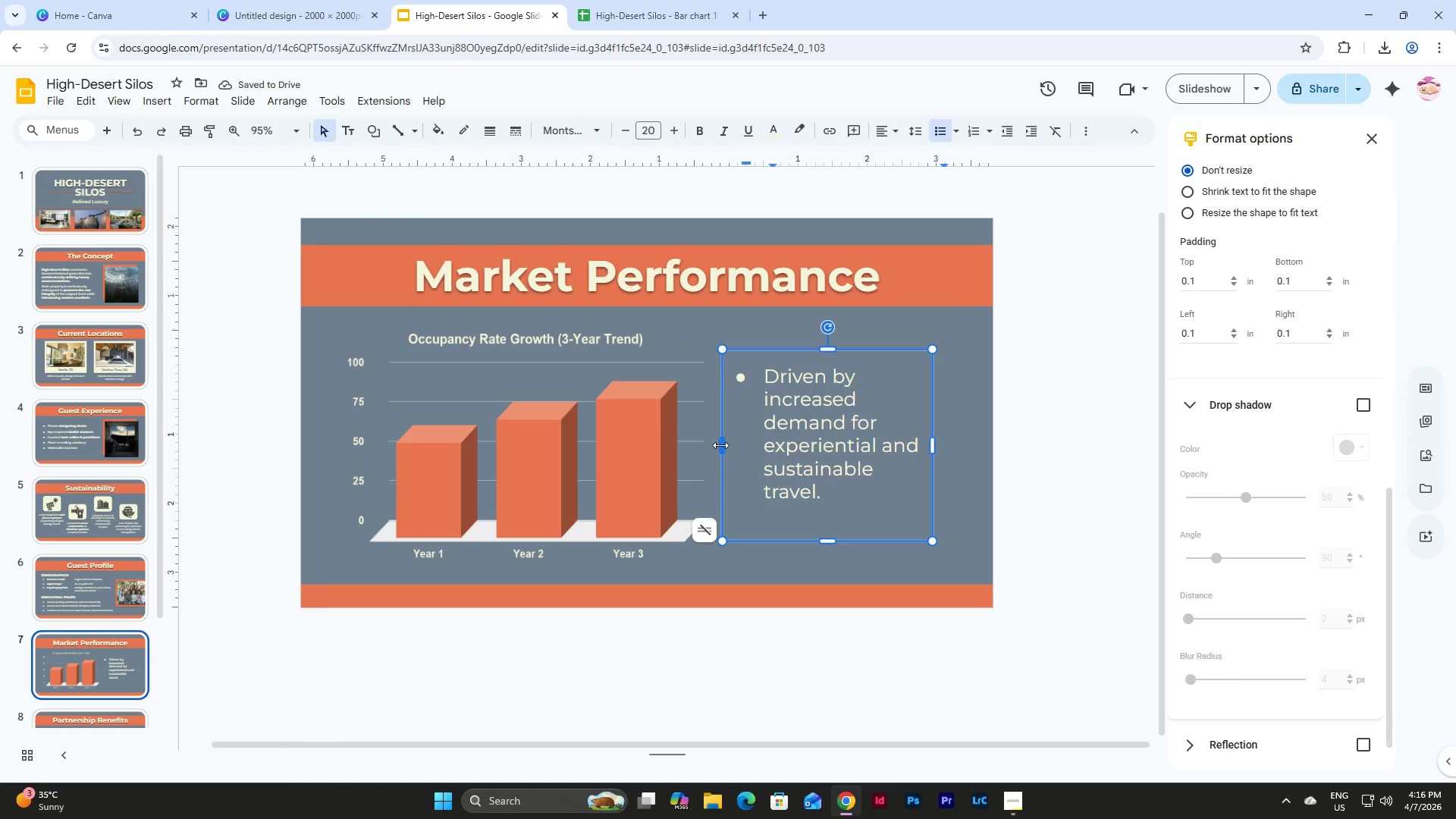 
left_click_drag(start_coordinate=[720, 445], to_coordinate=[712, 447])
 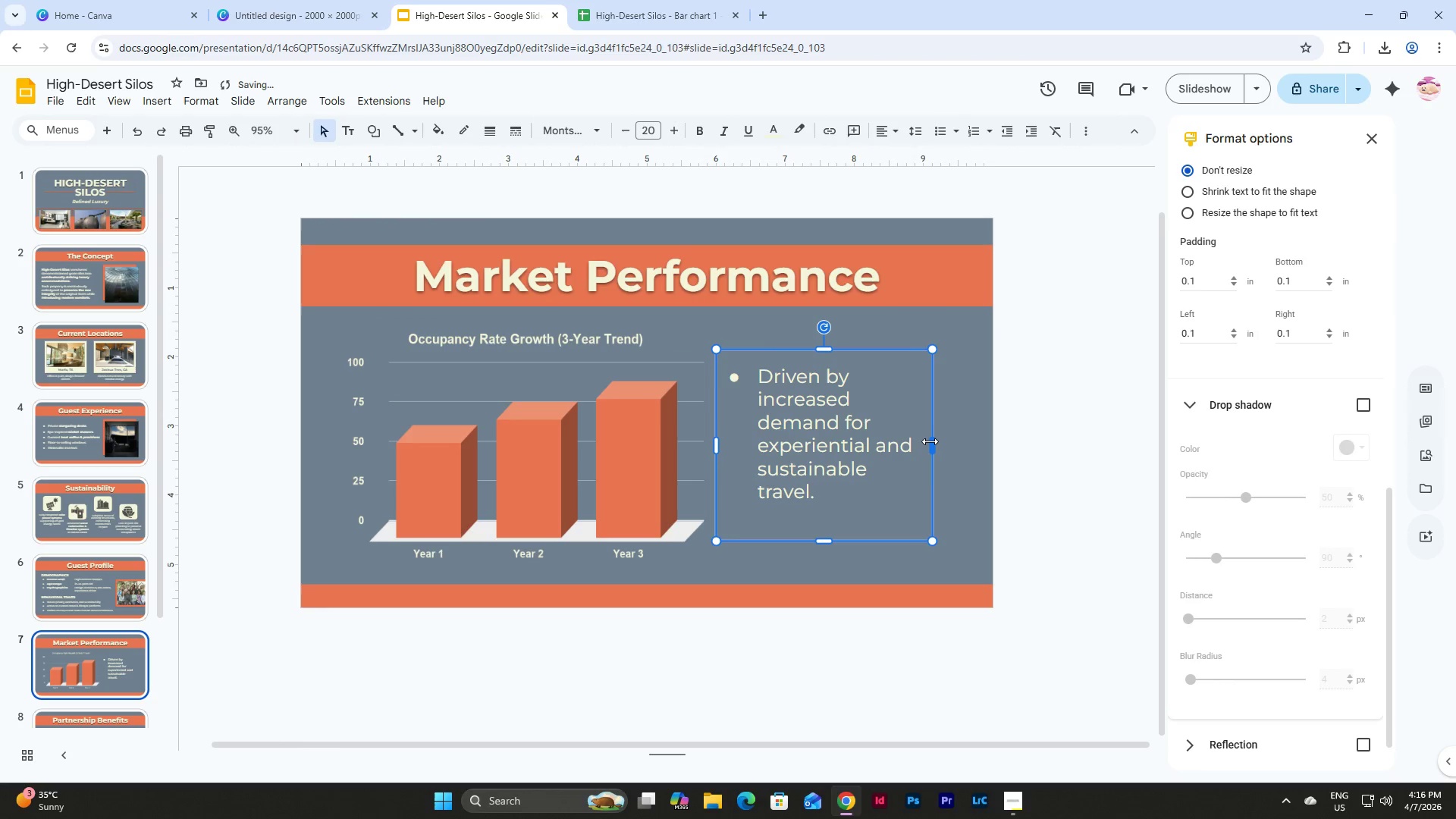 
left_click_drag(start_coordinate=[930, 441], to_coordinate=[950, 444])
 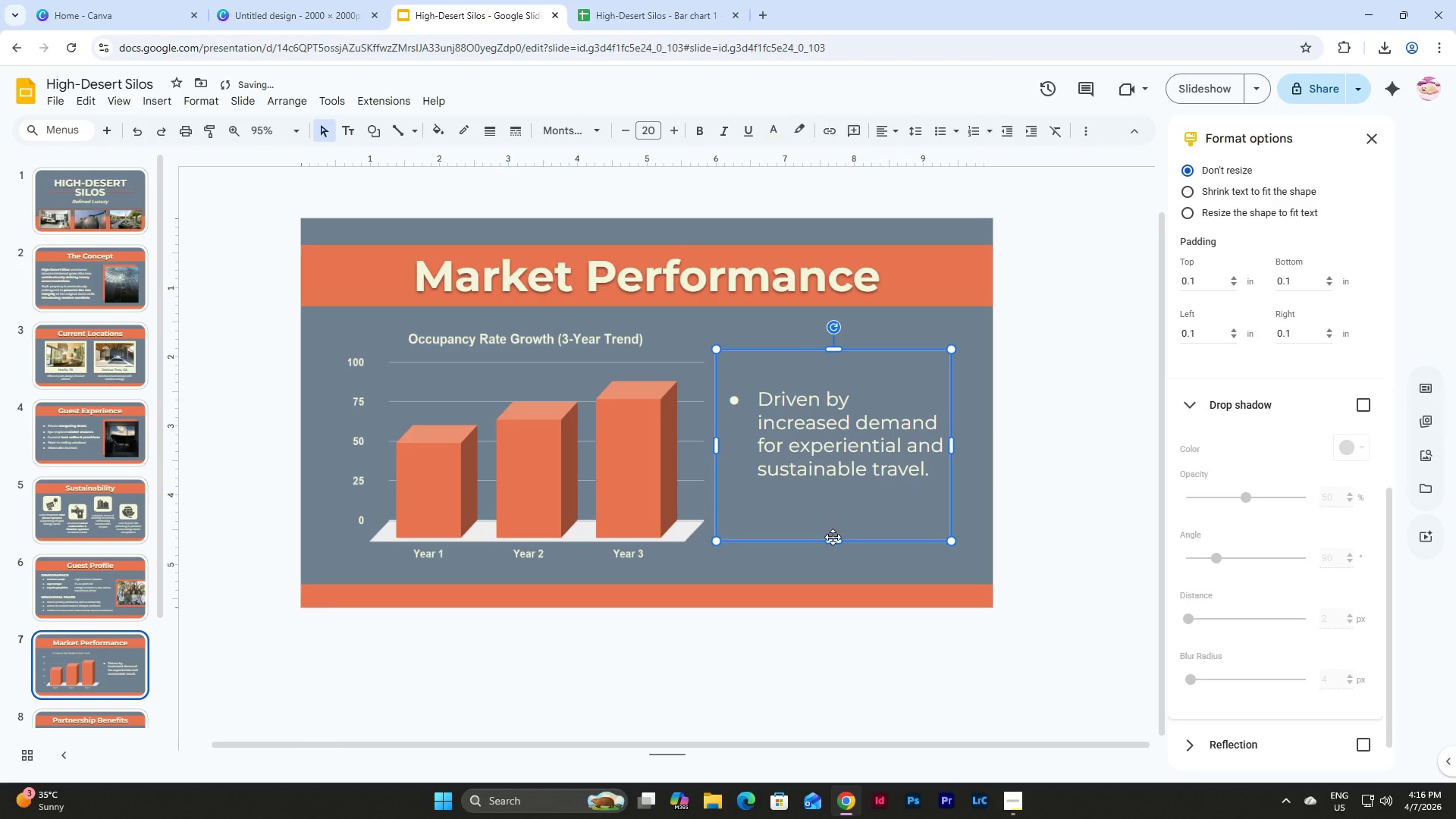 
left_click_drag(start_coordinate=[833, 540], to_coordinate=[837, 491])
 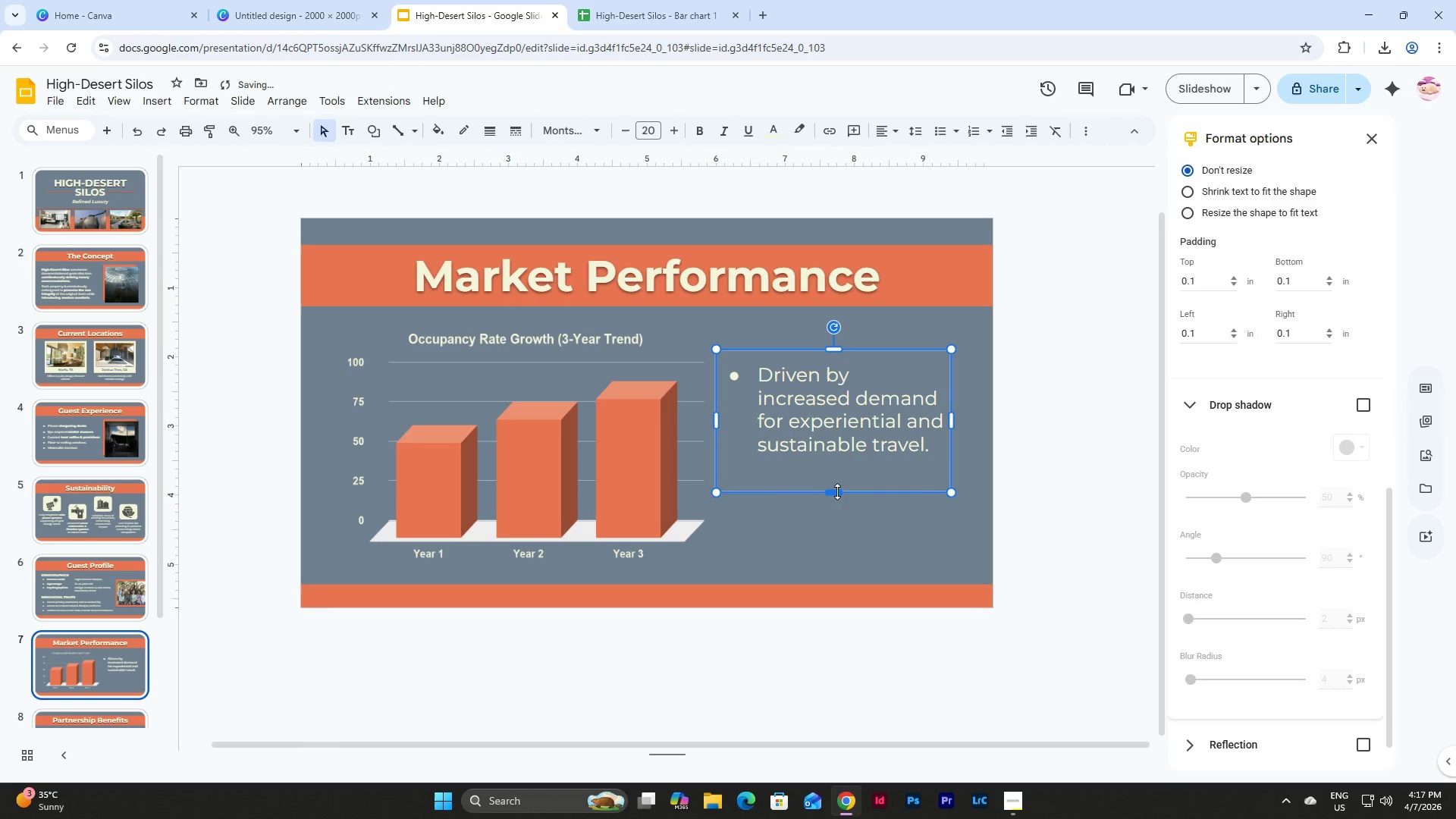 
left_click_drag(start_coordinate=[837, 491], to_coordinate=[837, 470])
 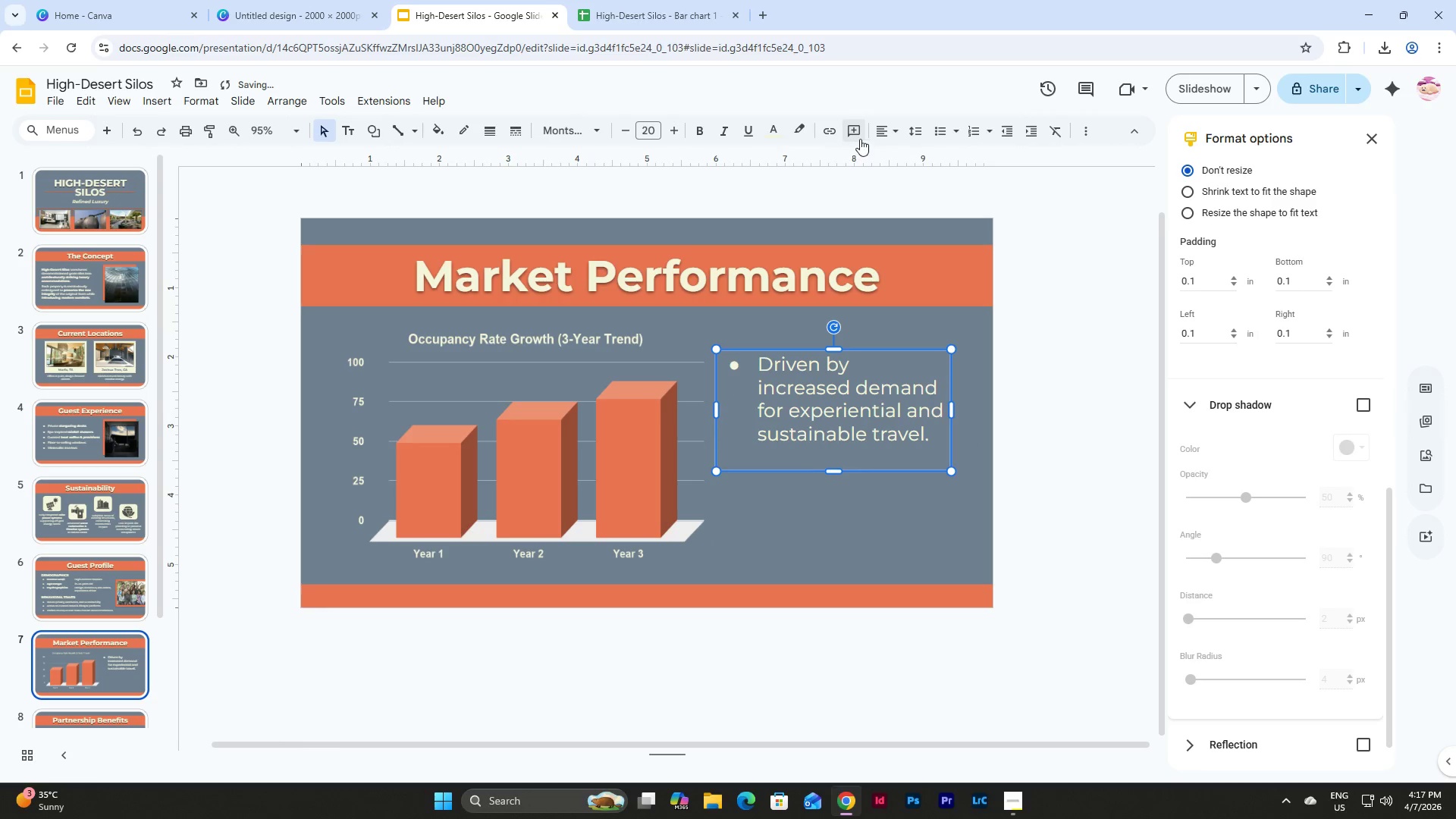 
left_click([893, 130])
 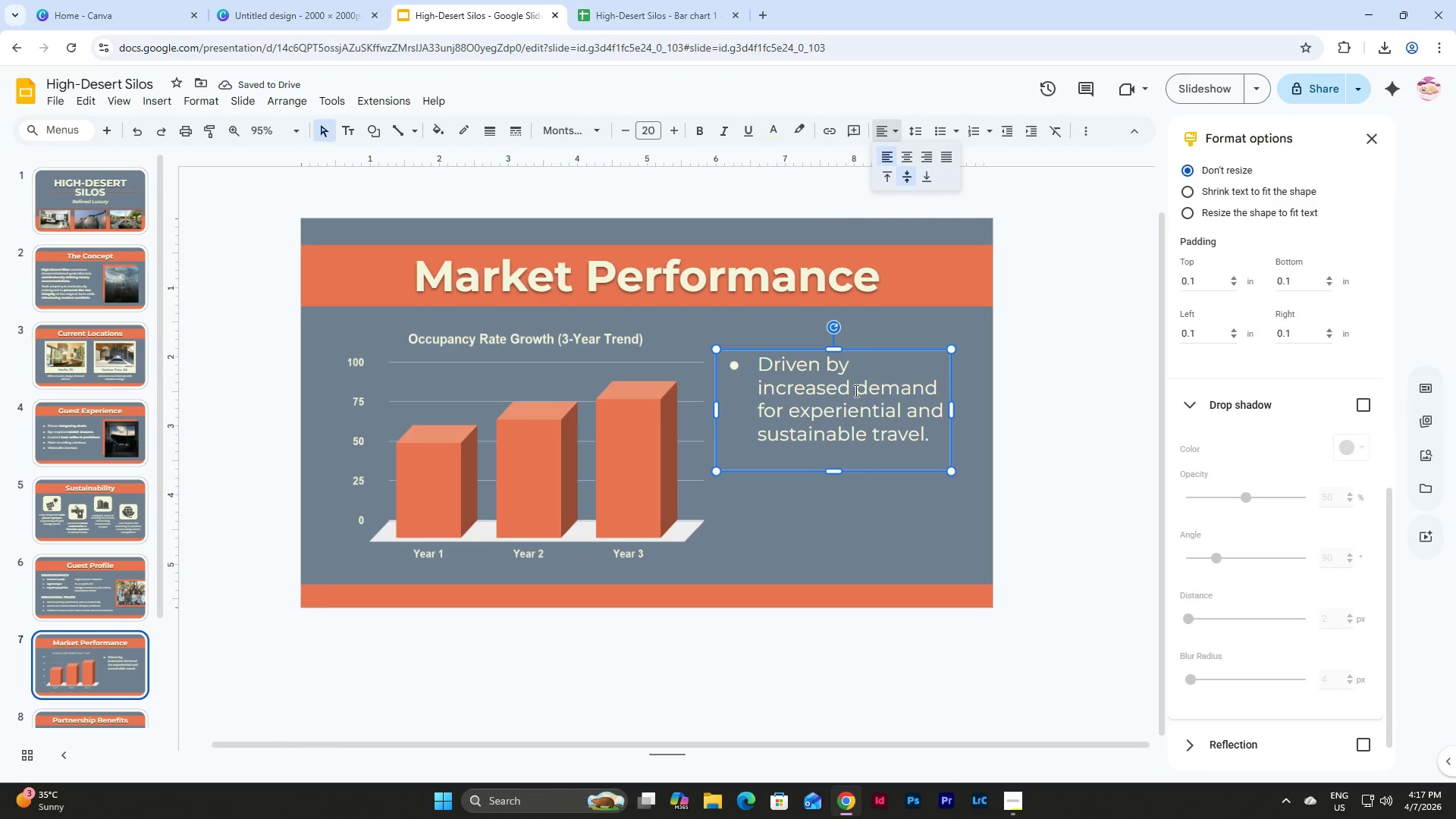 
left_click_drag(start_coordinate=[819, 450], to_coordinate=[883, 384])
 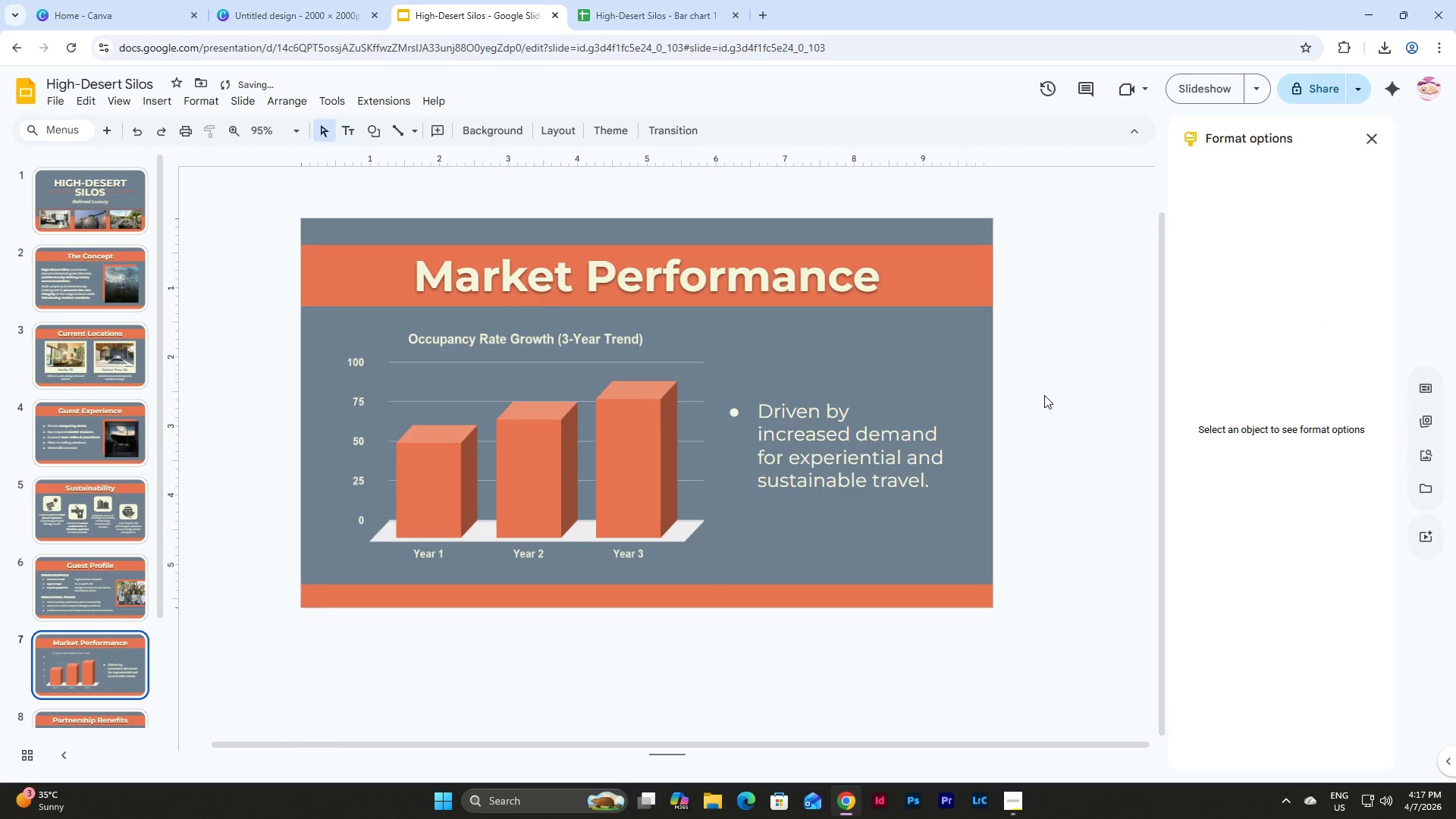 
key(Backspace)
 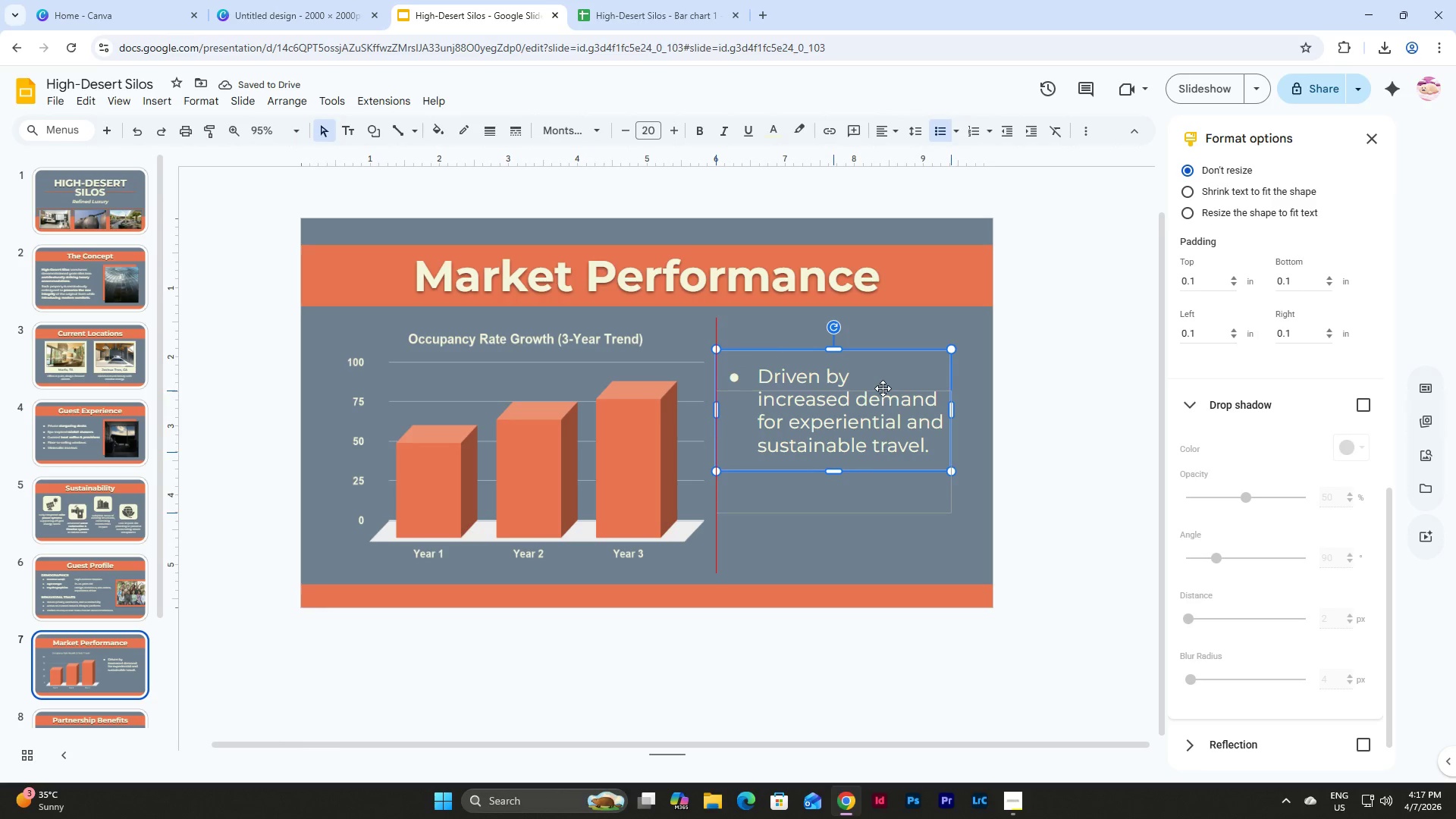 
left_click([1044, 395])
 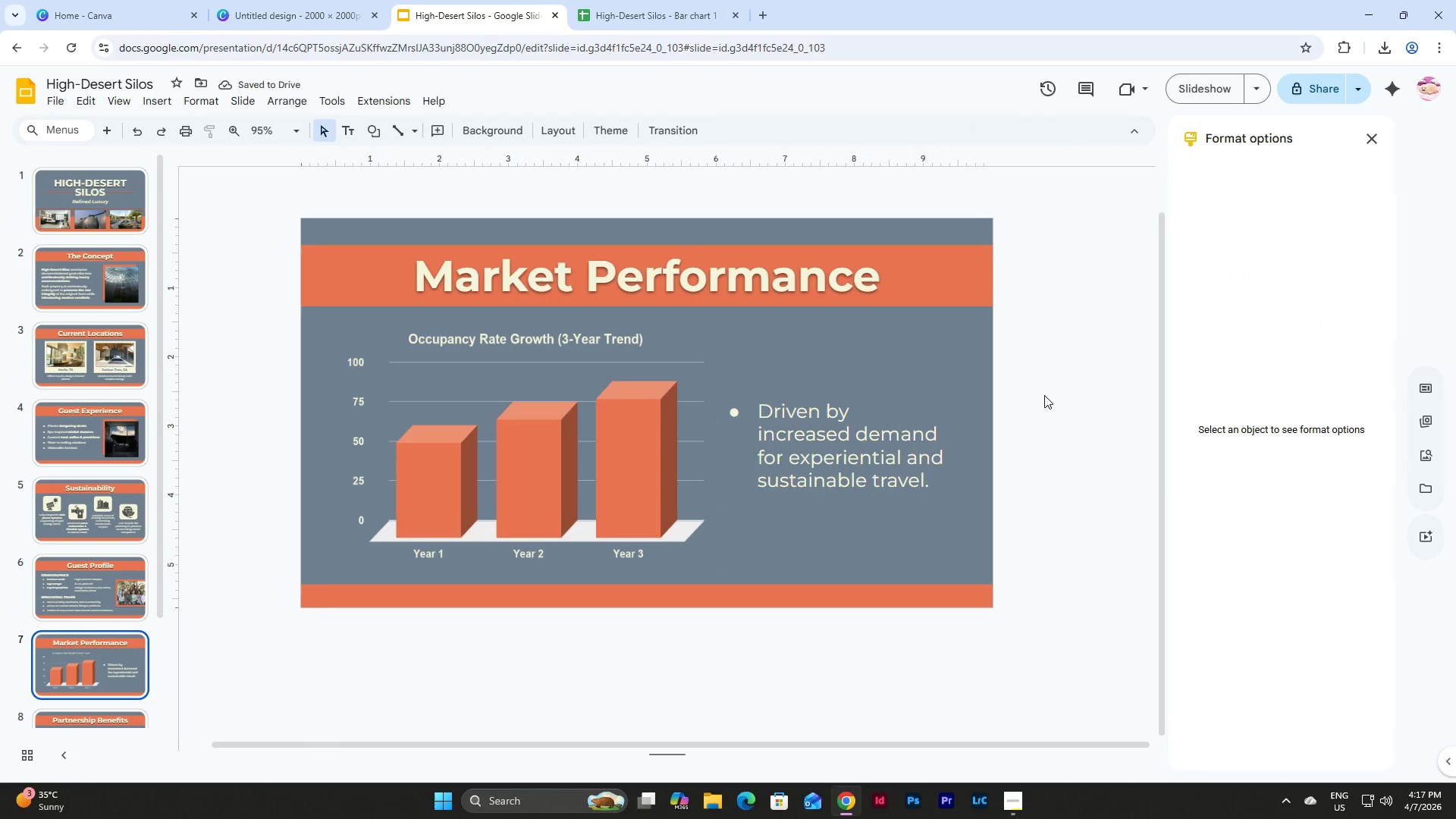 
left_click([381, 419])
 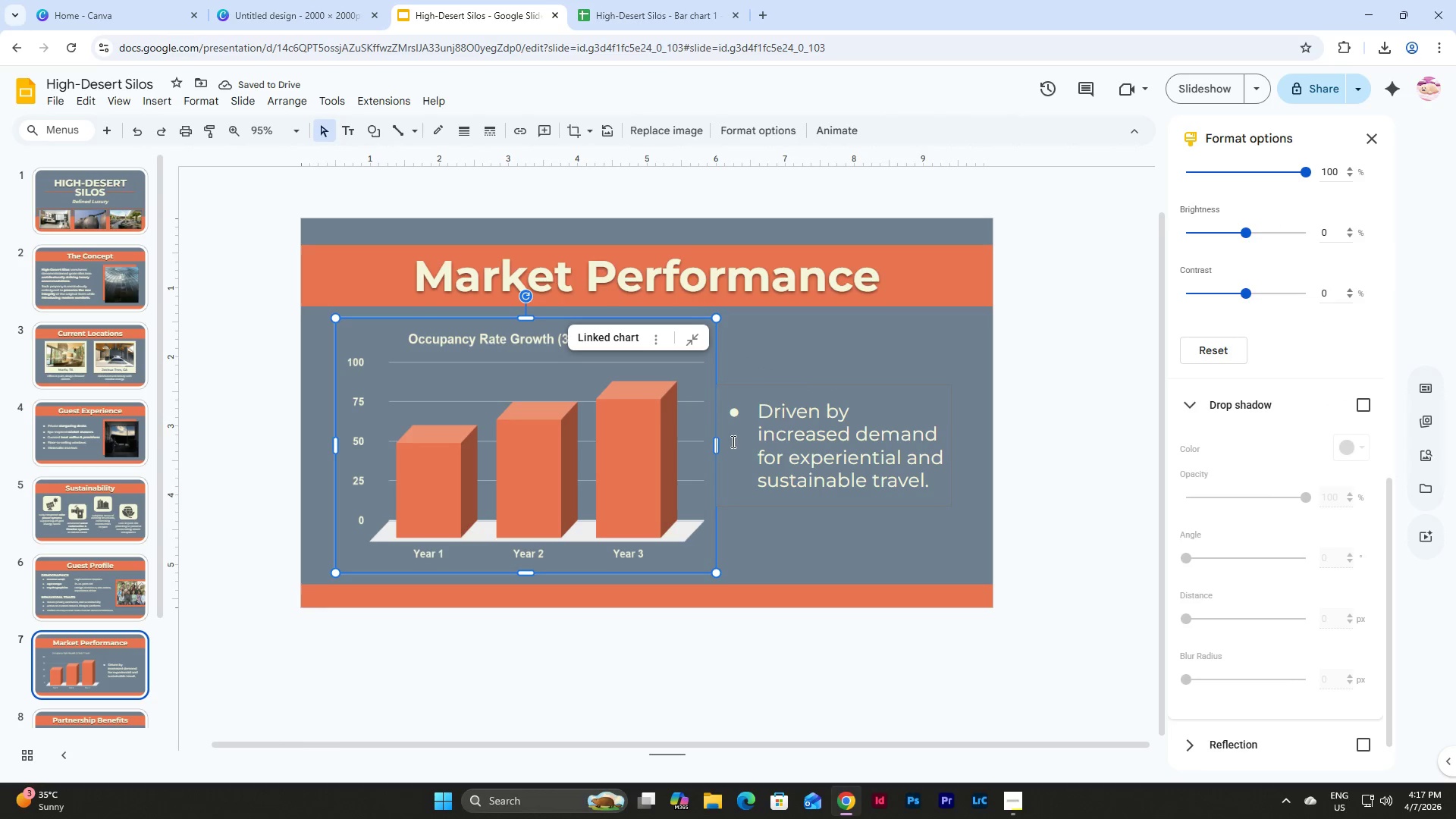 
left_click([784, 417])
 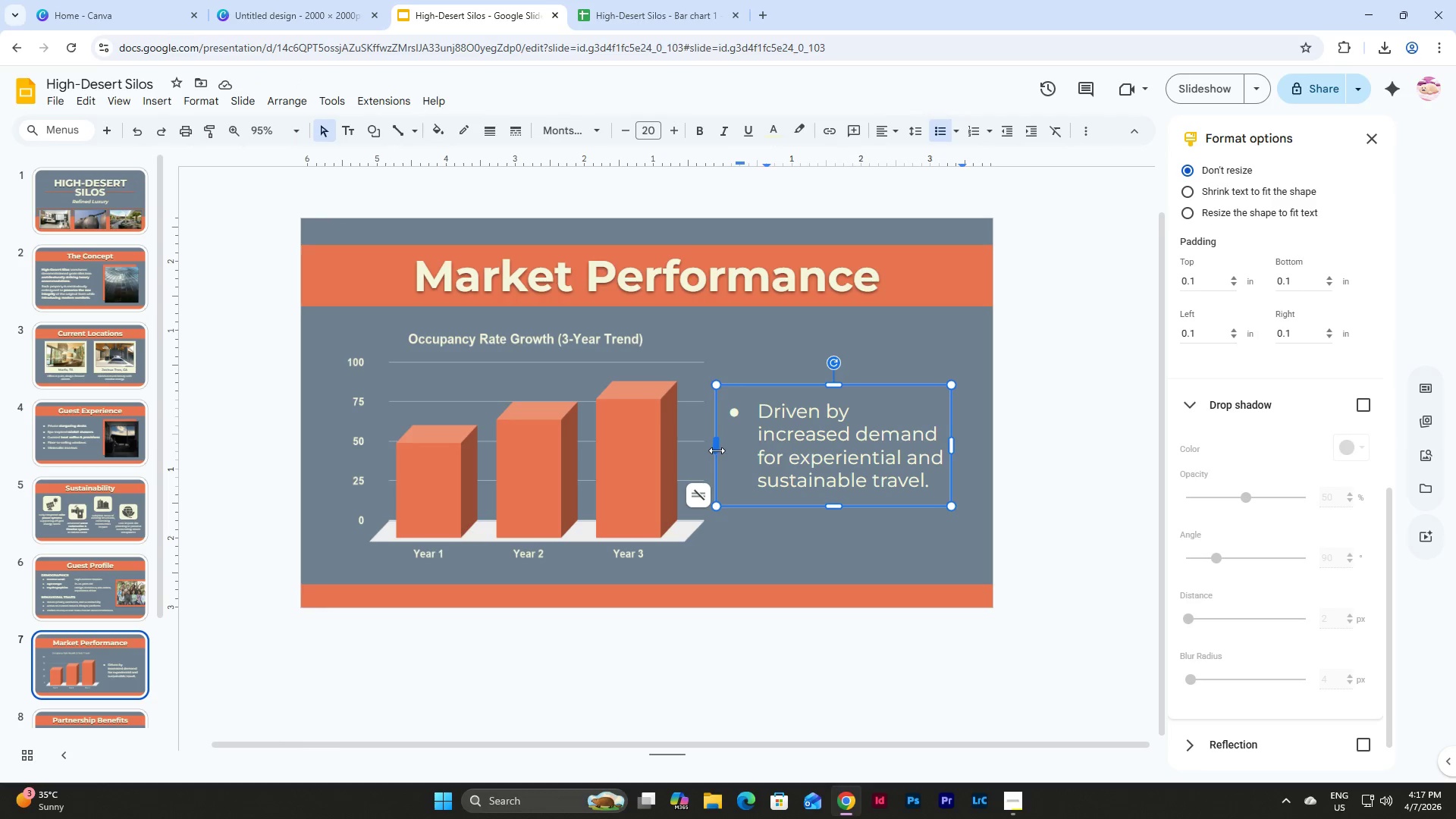 
left_click_drag(start_coordinate=[716, 449], to_coordinate=[735, 447])
 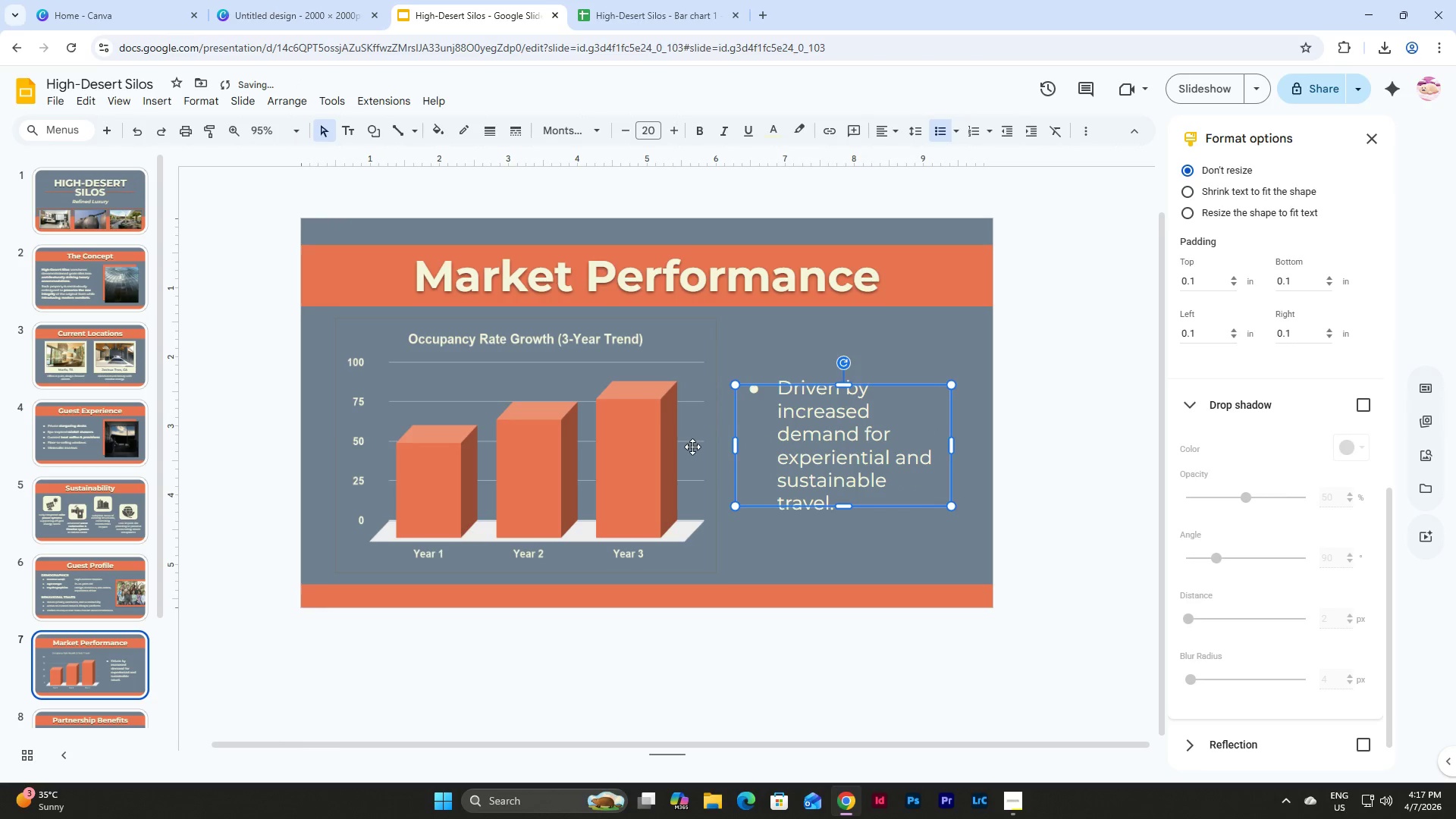 
left_click([692, 447])
 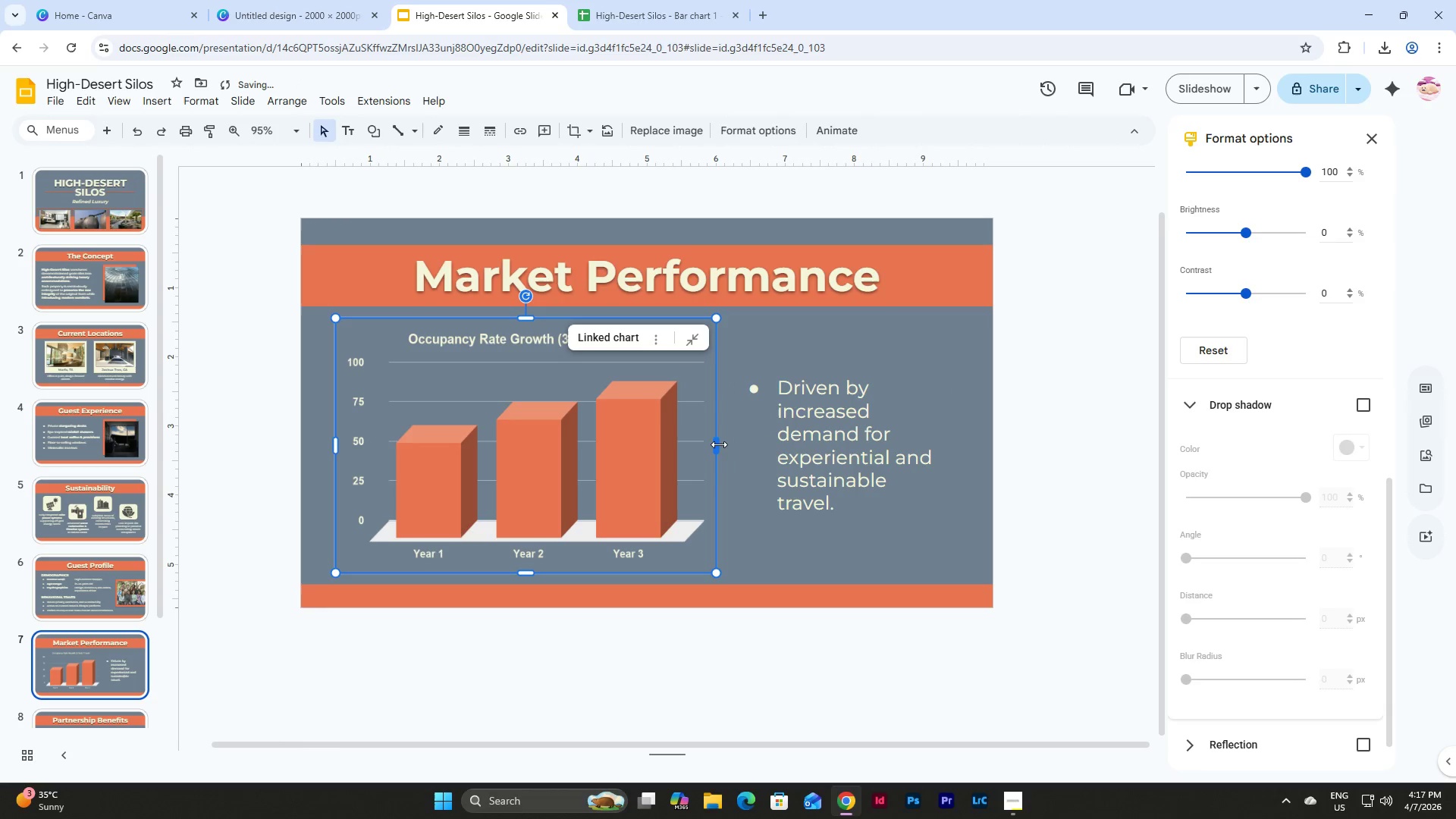 
left_click_drag(start_coordinate=[717, 443], to_coordinate=[730, 443])
 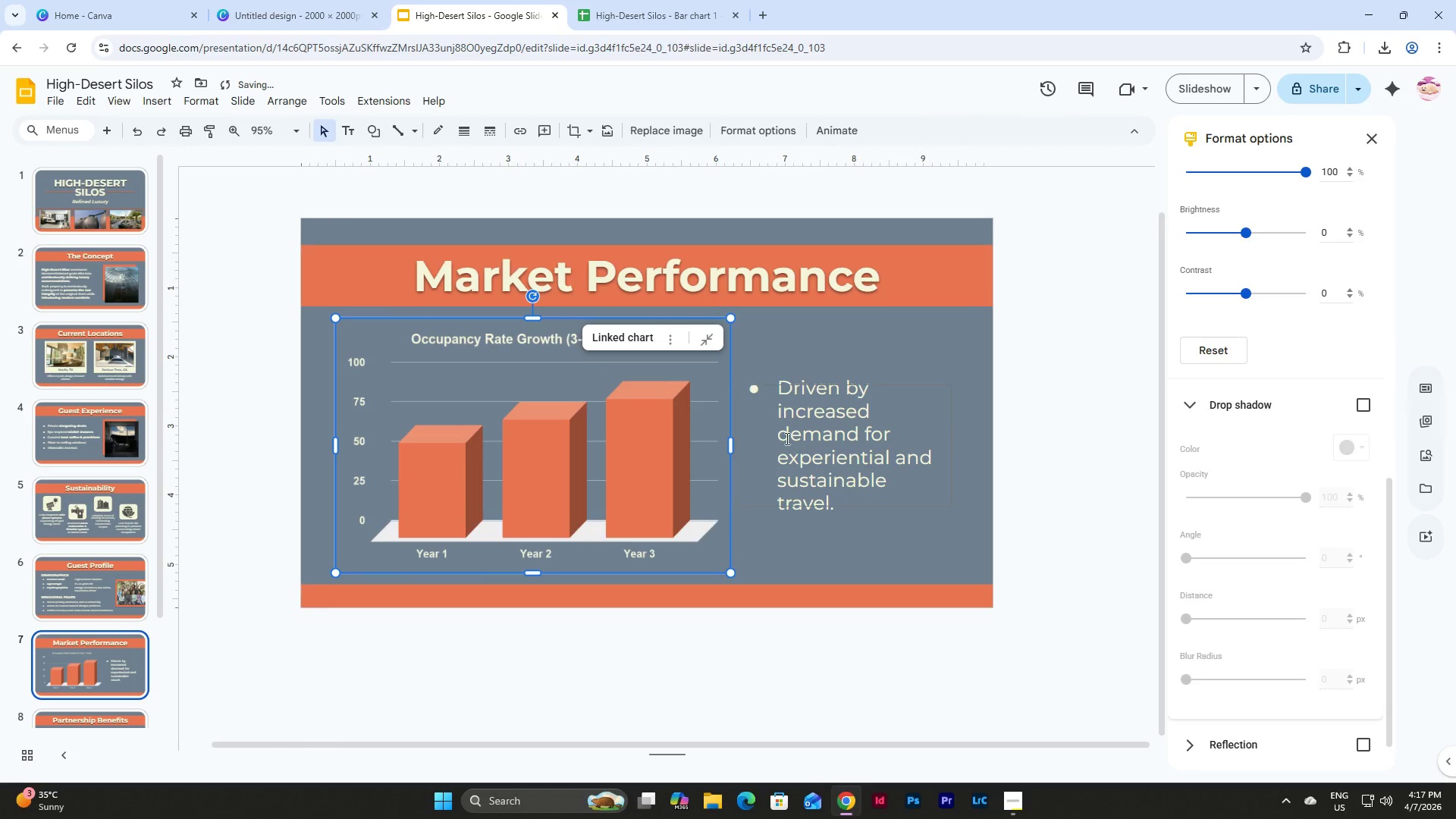 
left_click([800, 437])
 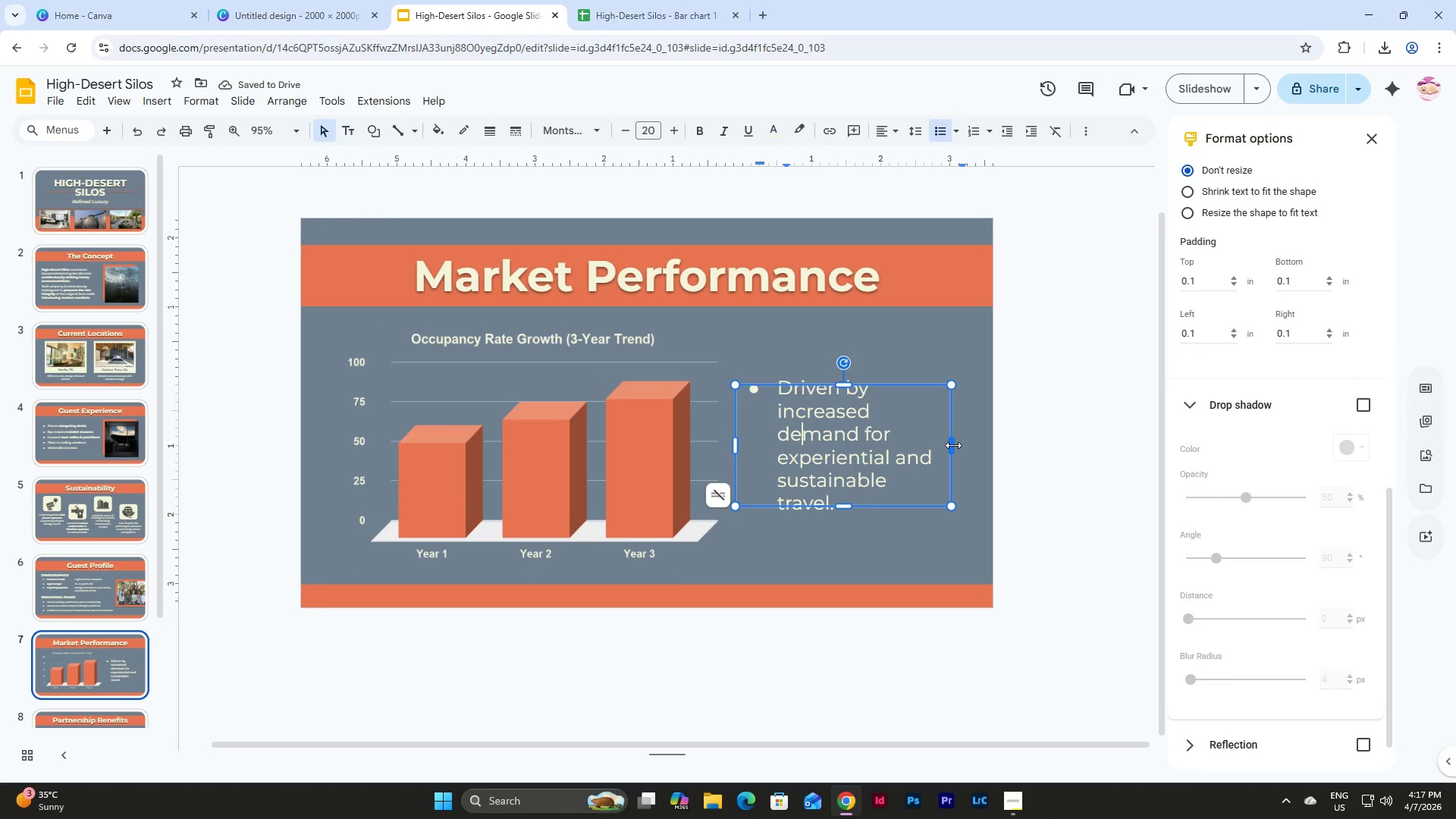 
key(Control+Z)
 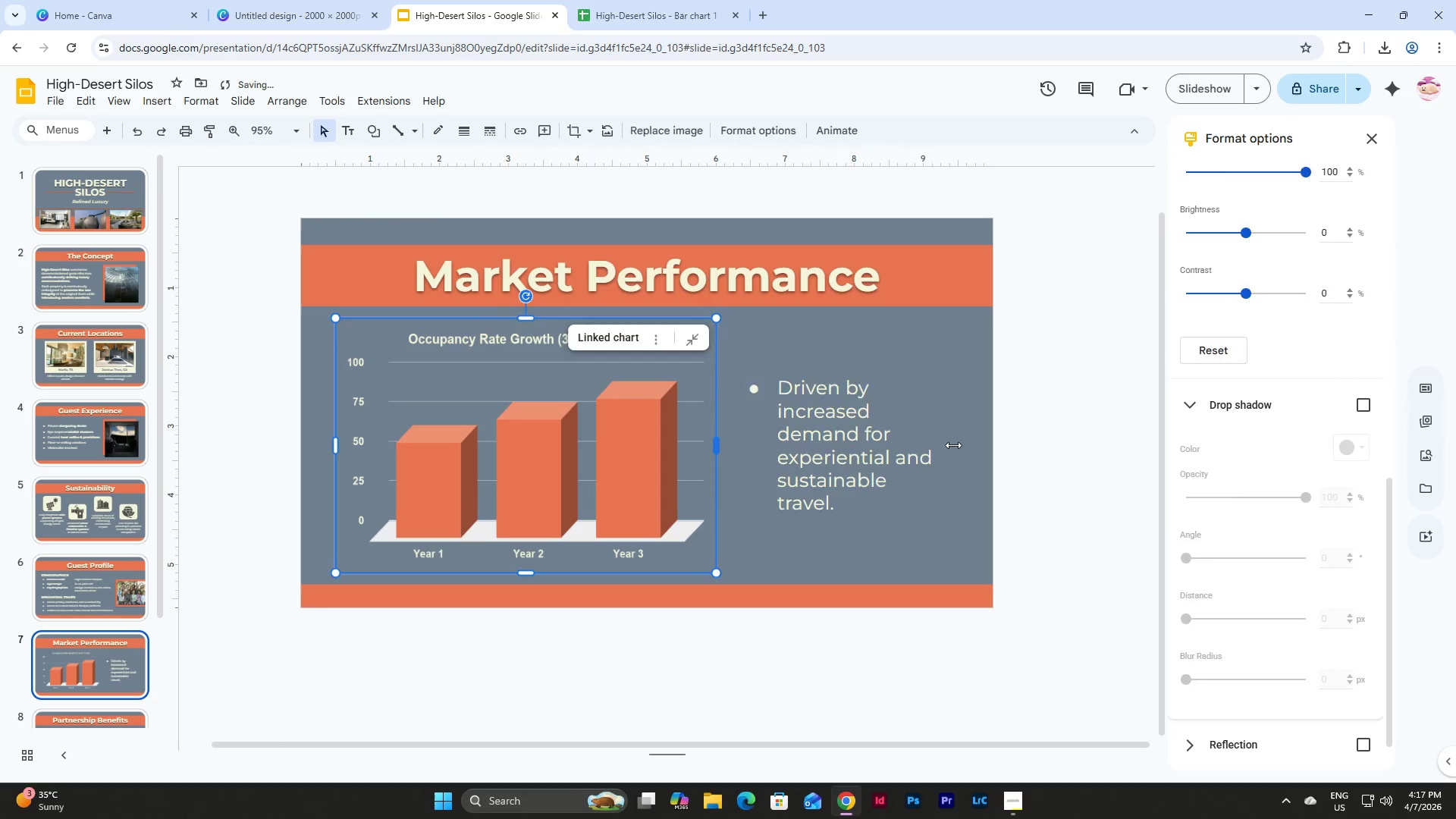 
key(Control+Z)
 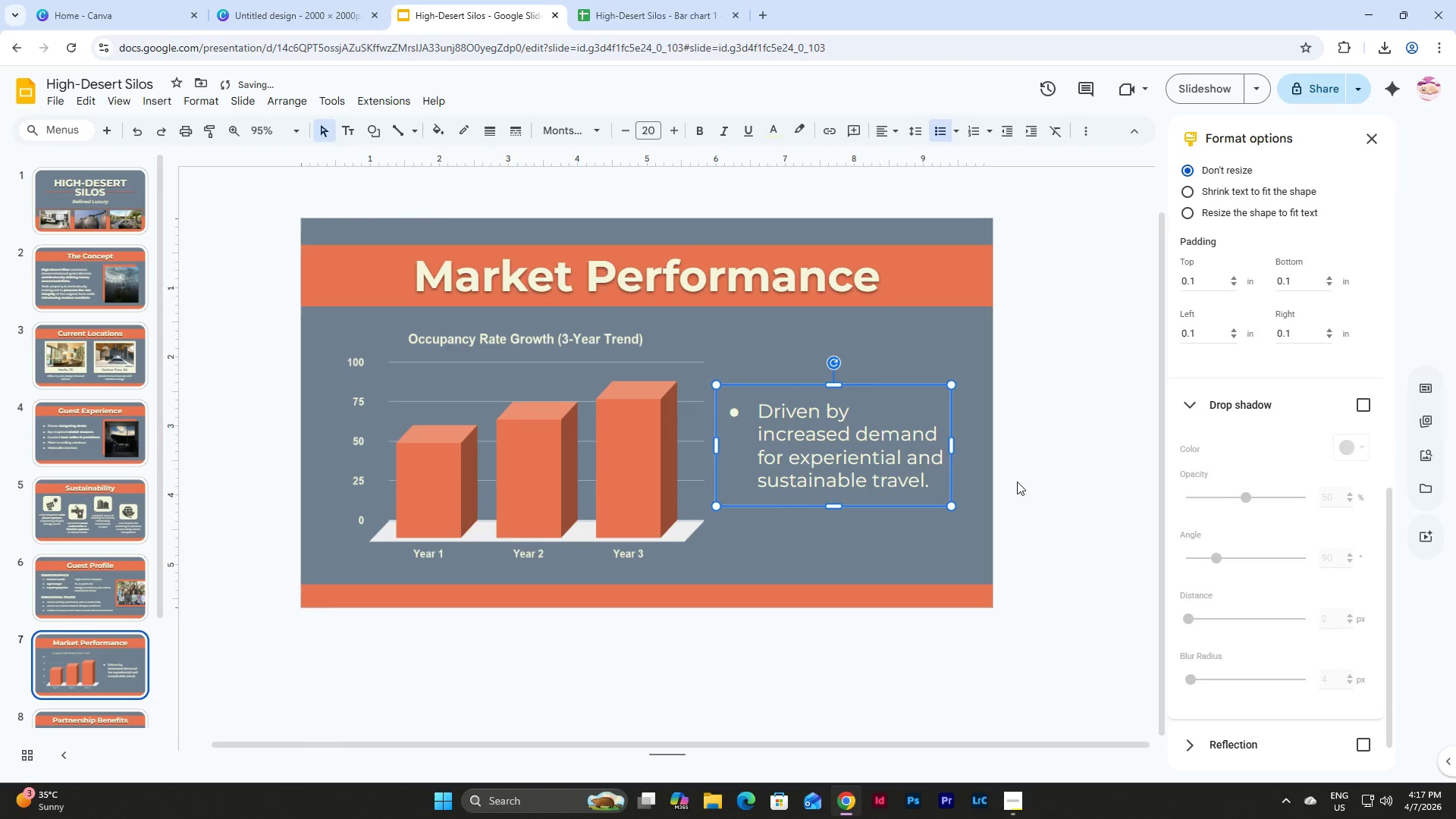 
left_click([1038, 451])
 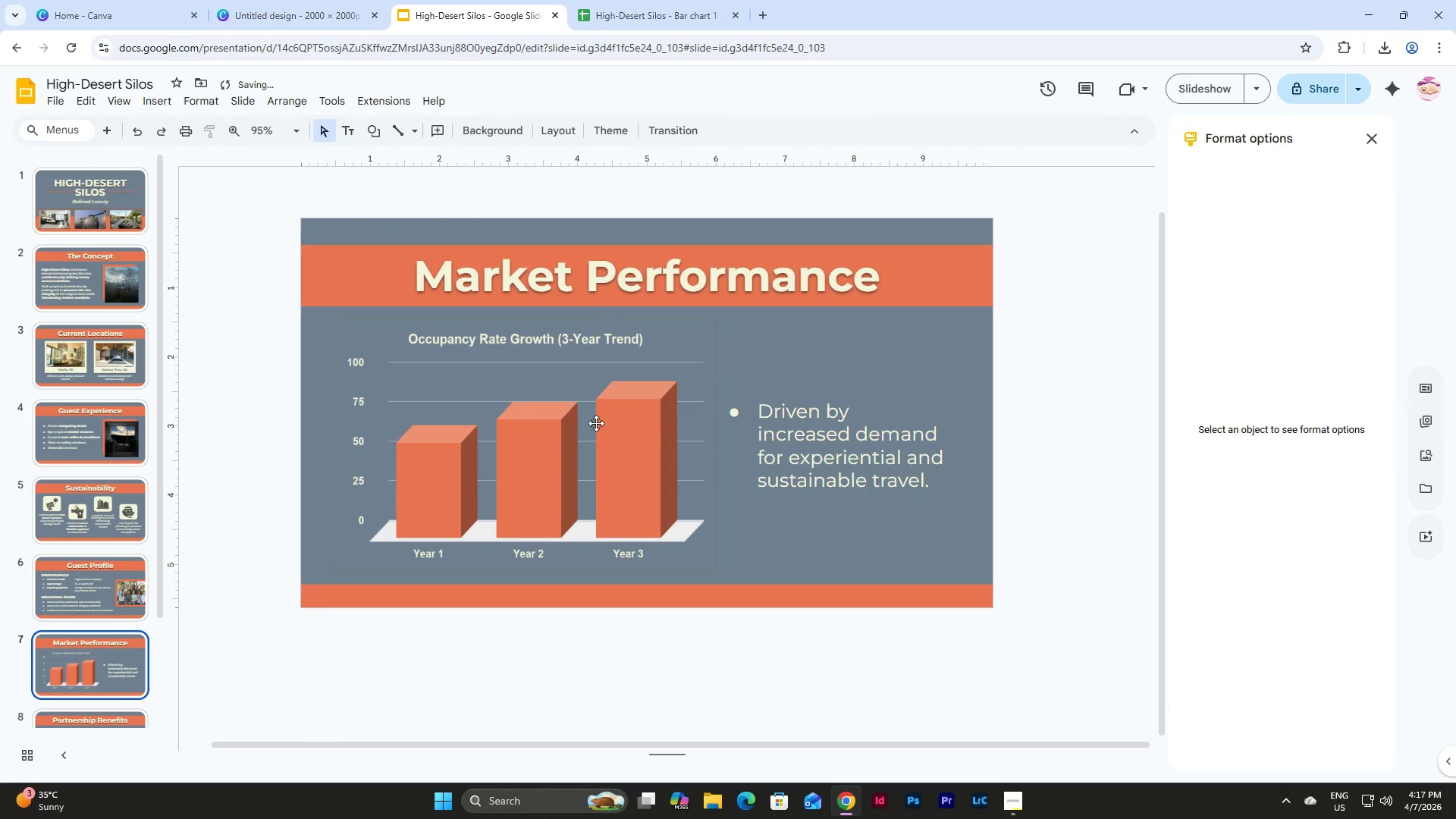 
left_click([576, 419])
 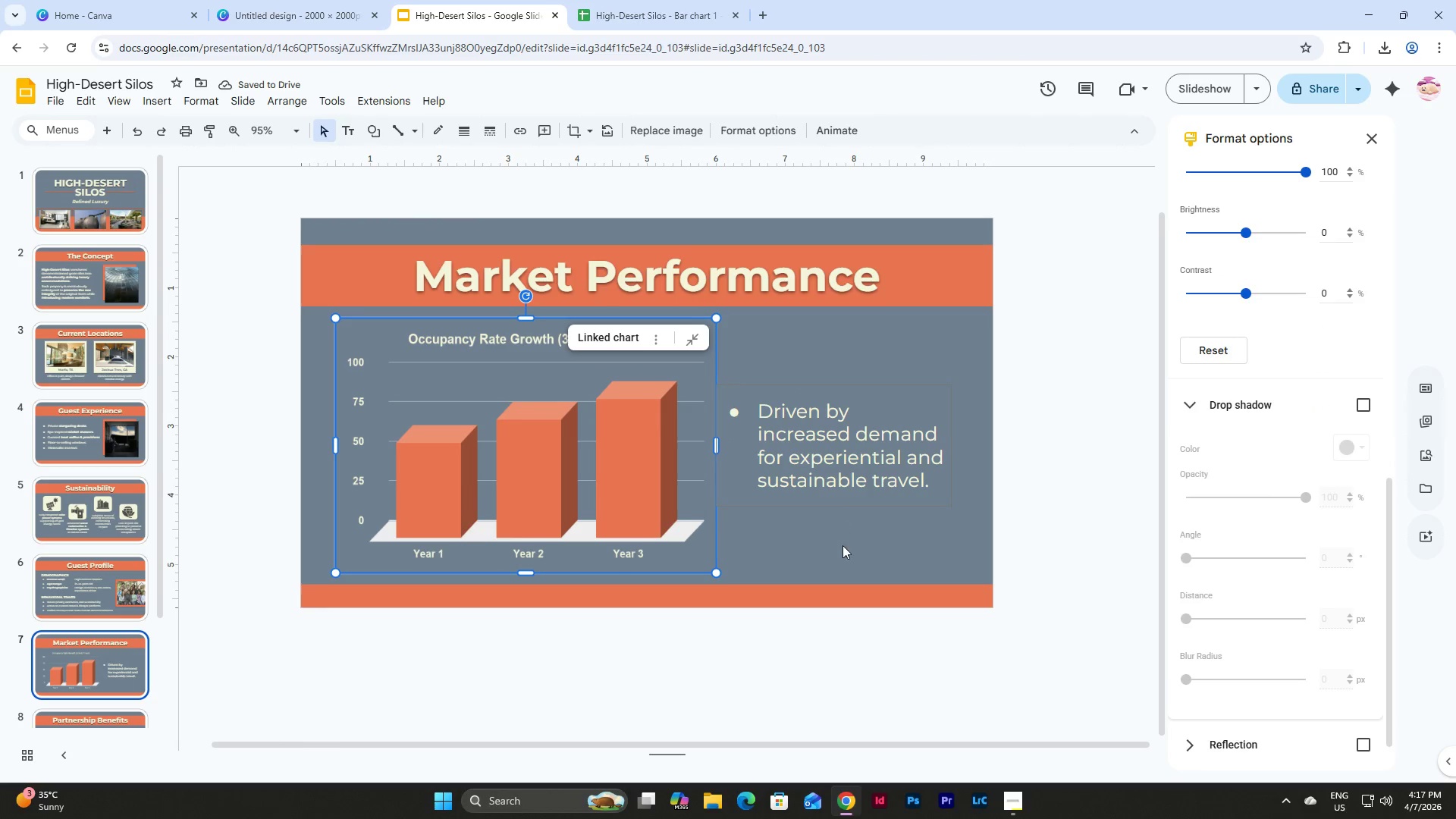 
left_click([847, 551])
 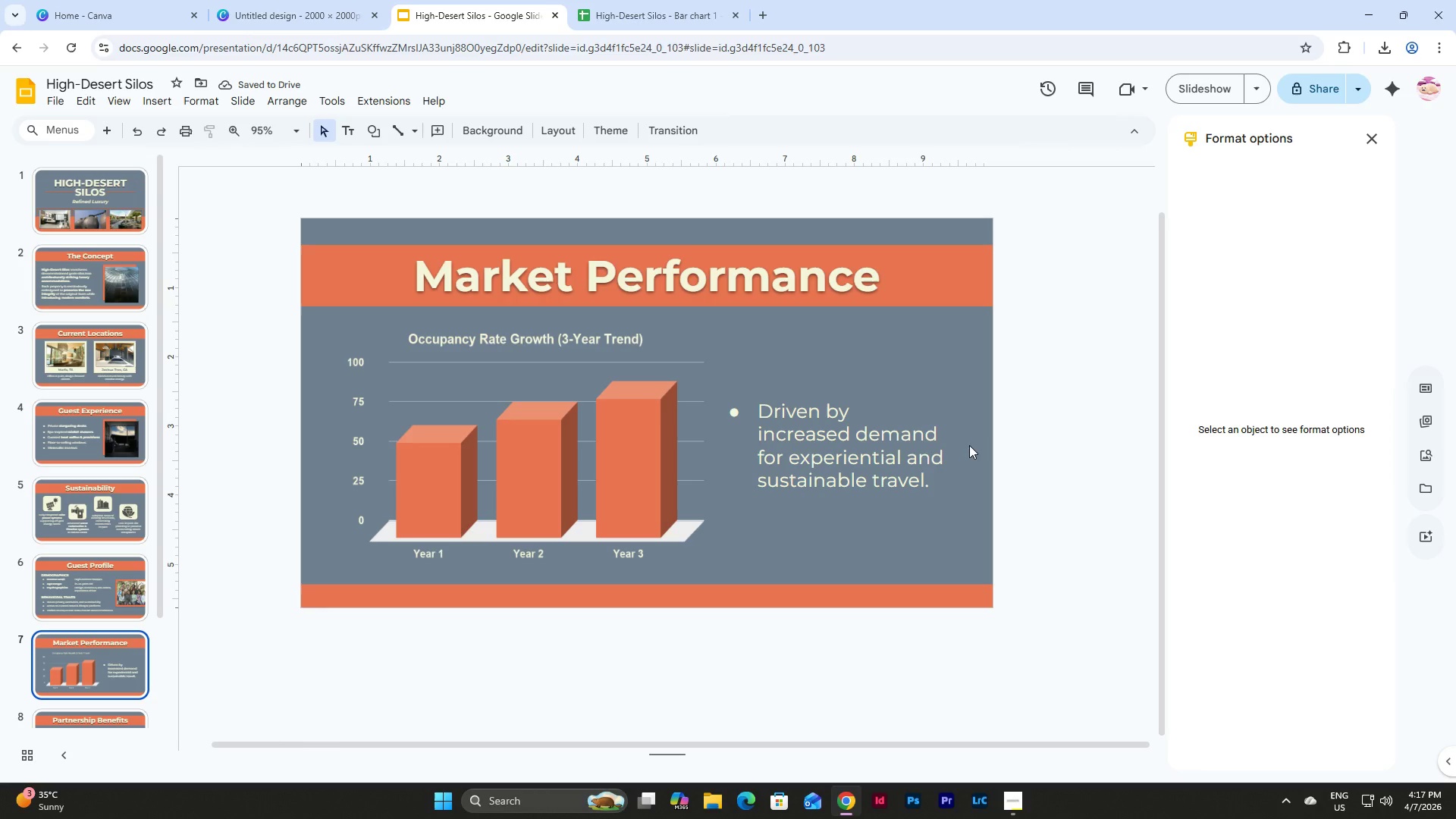 
left_click([491, 419])
 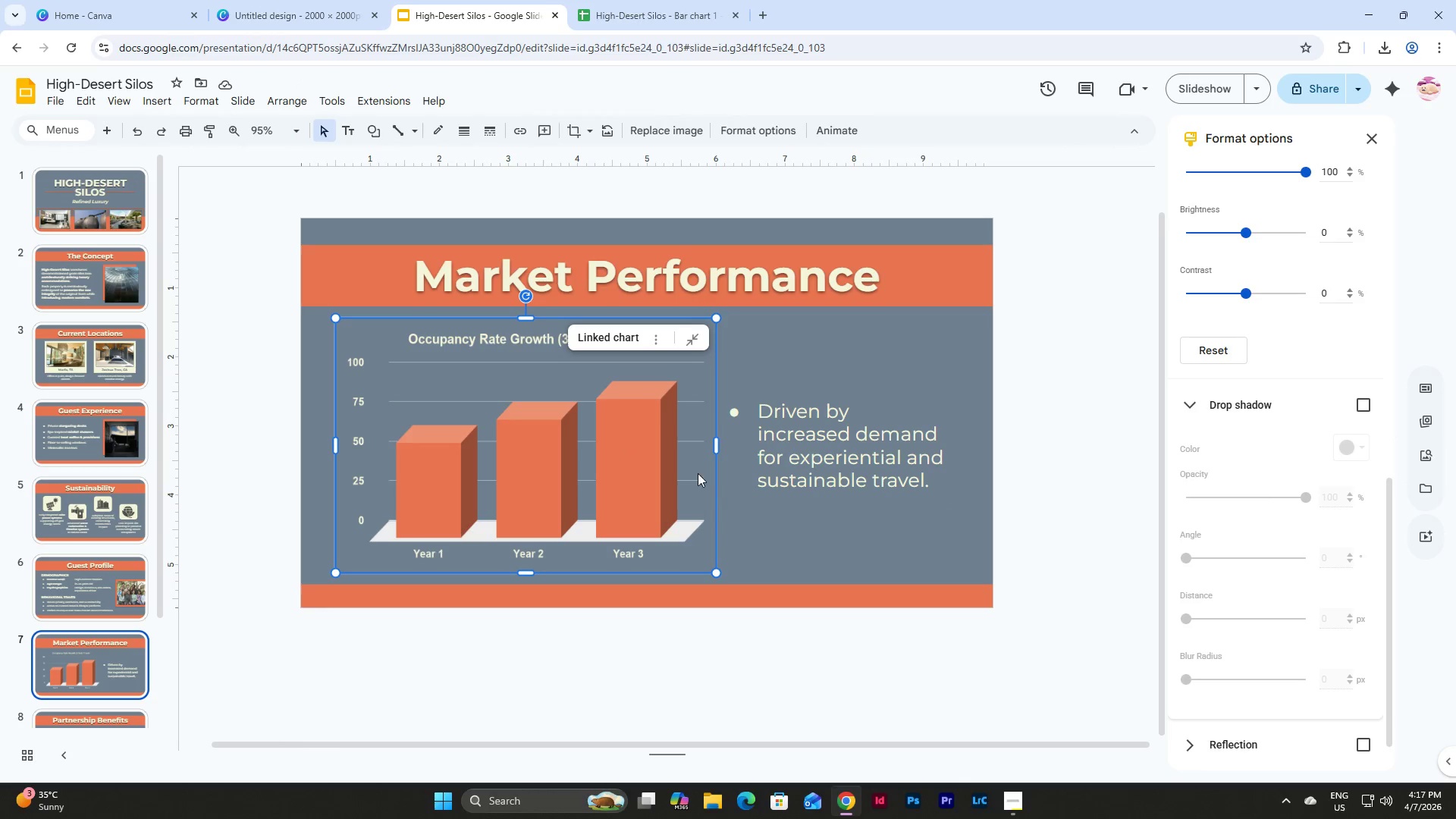 
left_click([831, 529])
 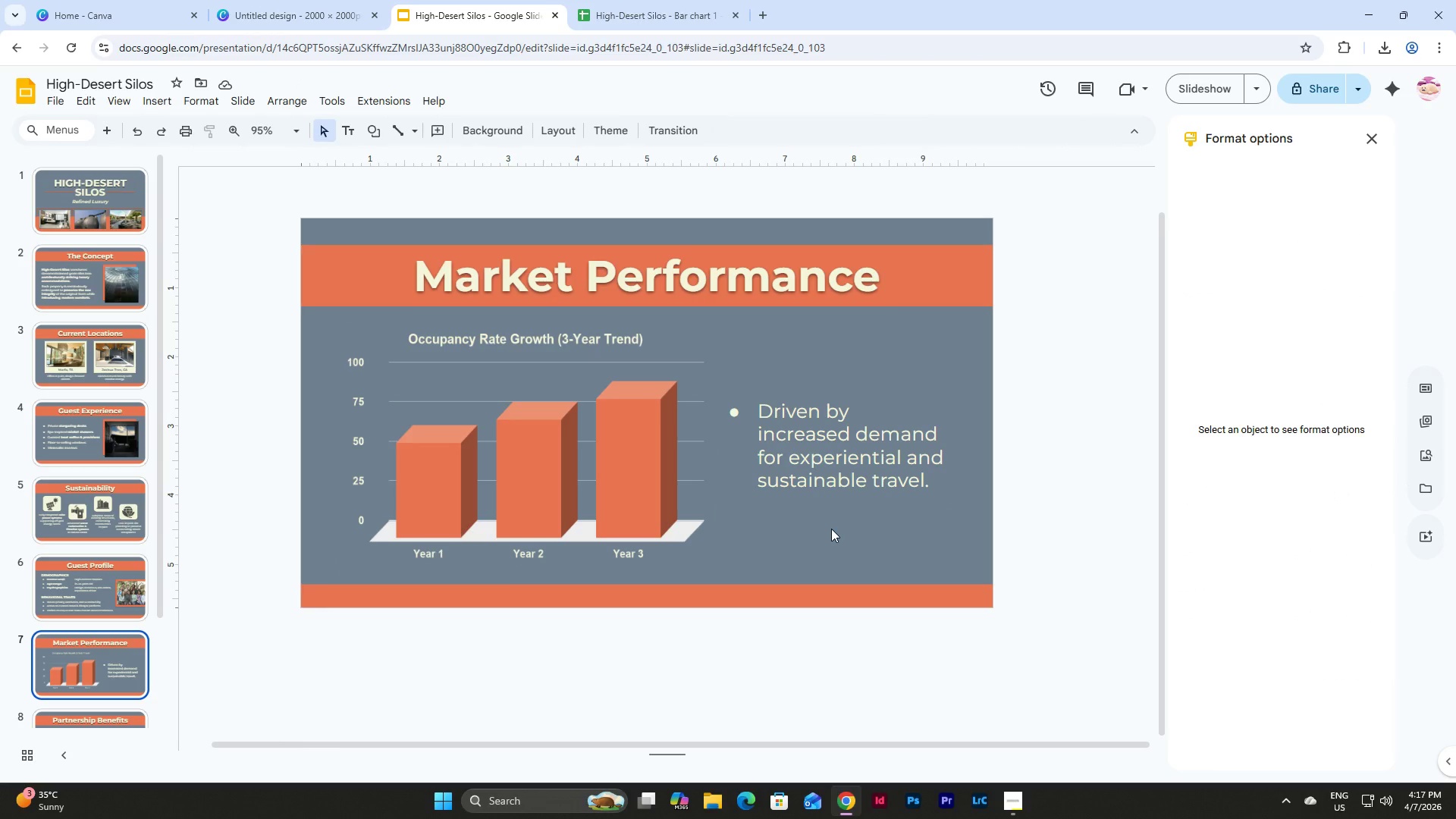 
left_click_drag(start_coordinate=[873, 529], to_coordinate=[490, 400])
 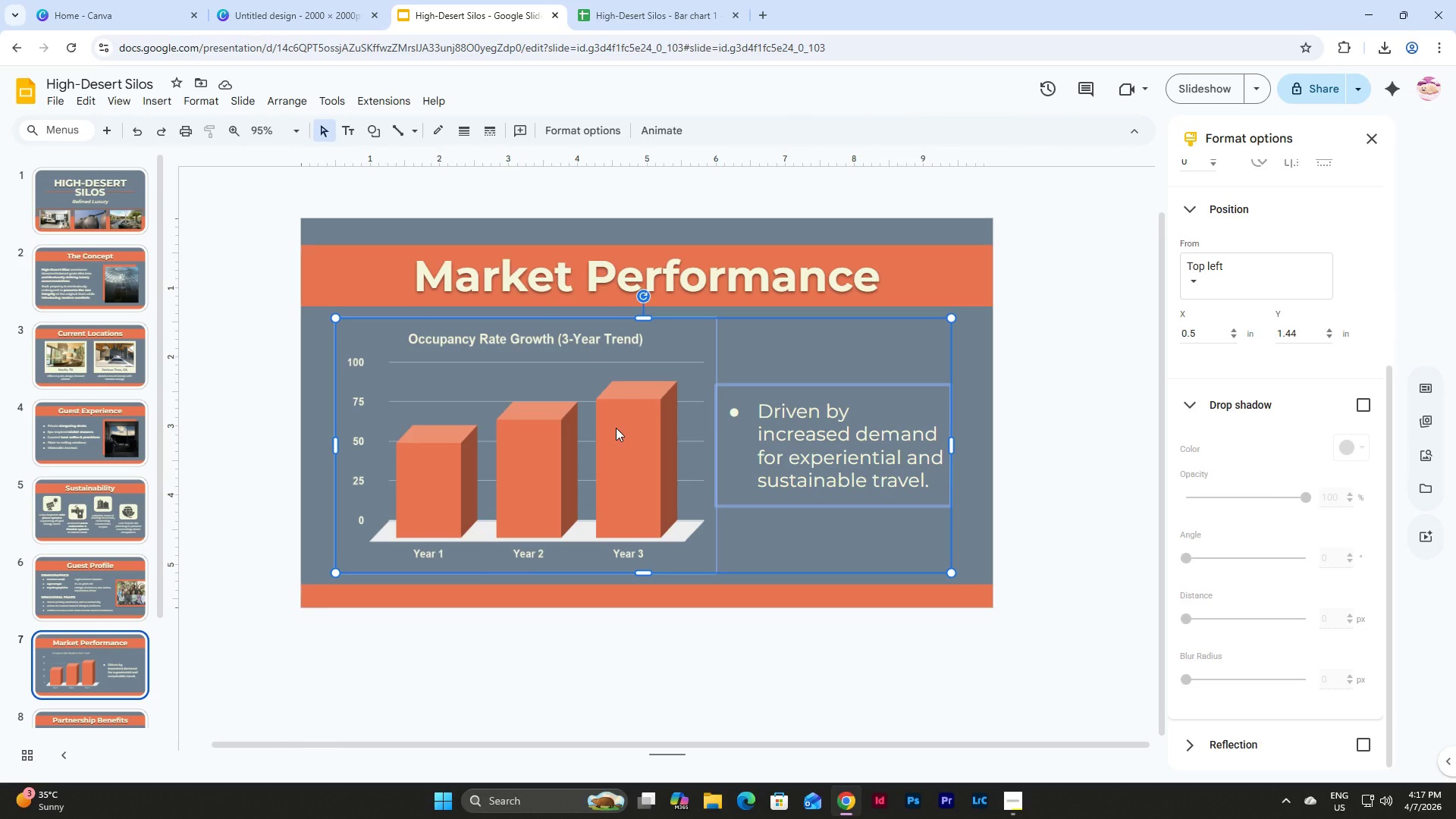 
left_click_drag(start_coordinate=[616, 428], to_coordinate=[623, 428])
 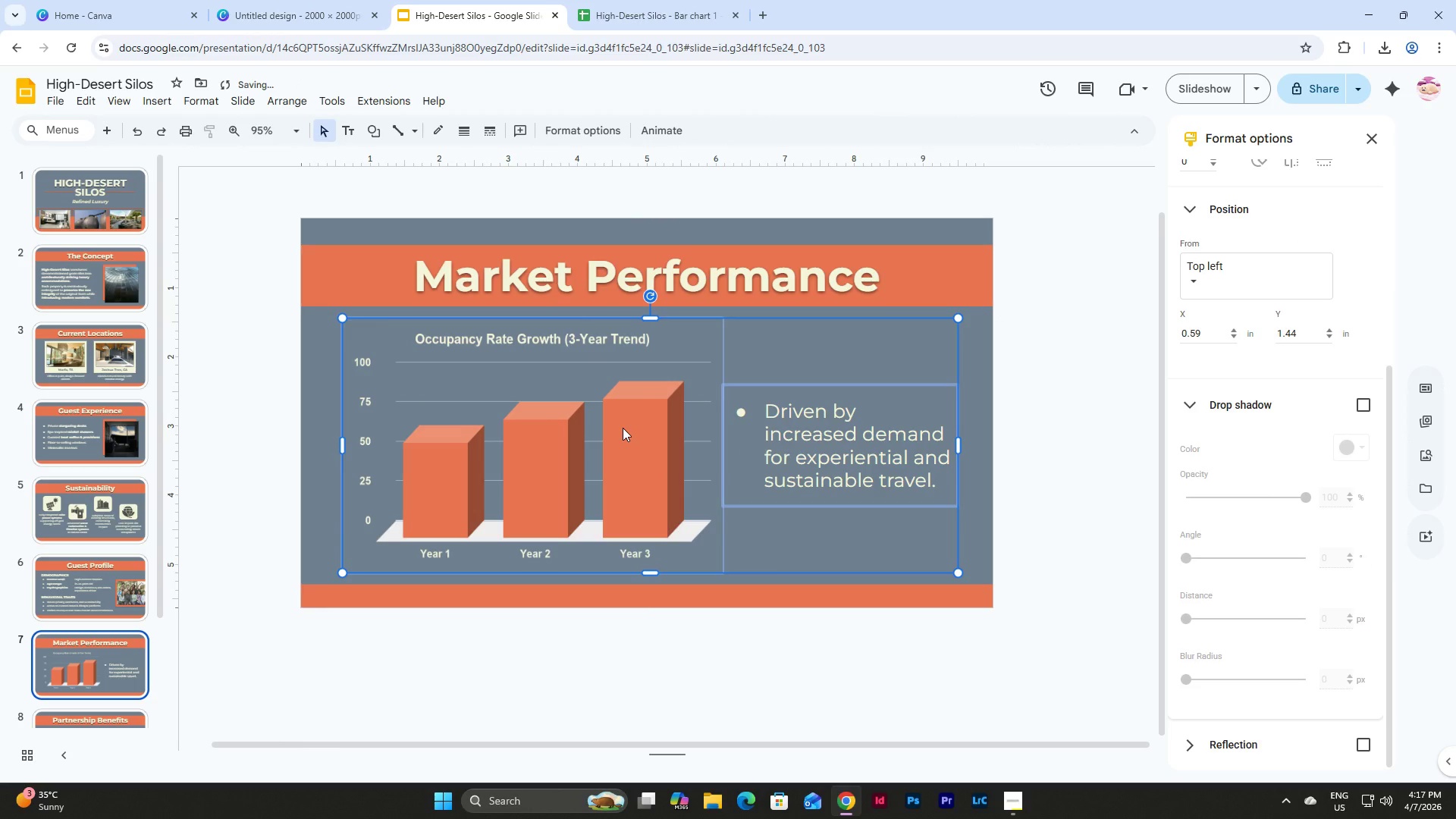 
left_click_drag(start_coordinate=[623, 428], to_coordinate=[618, 428])
 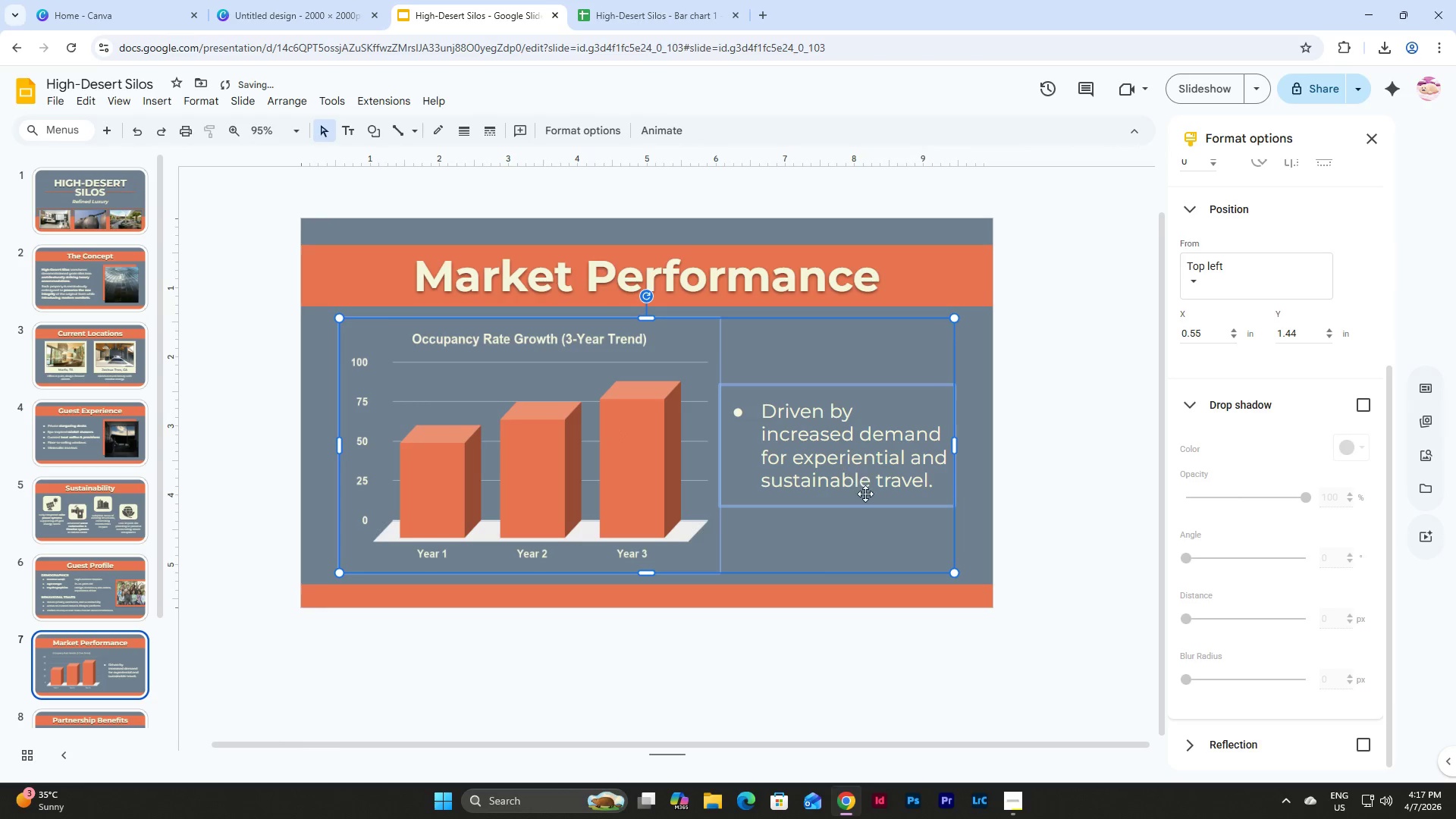 
left_click([865, 494])
 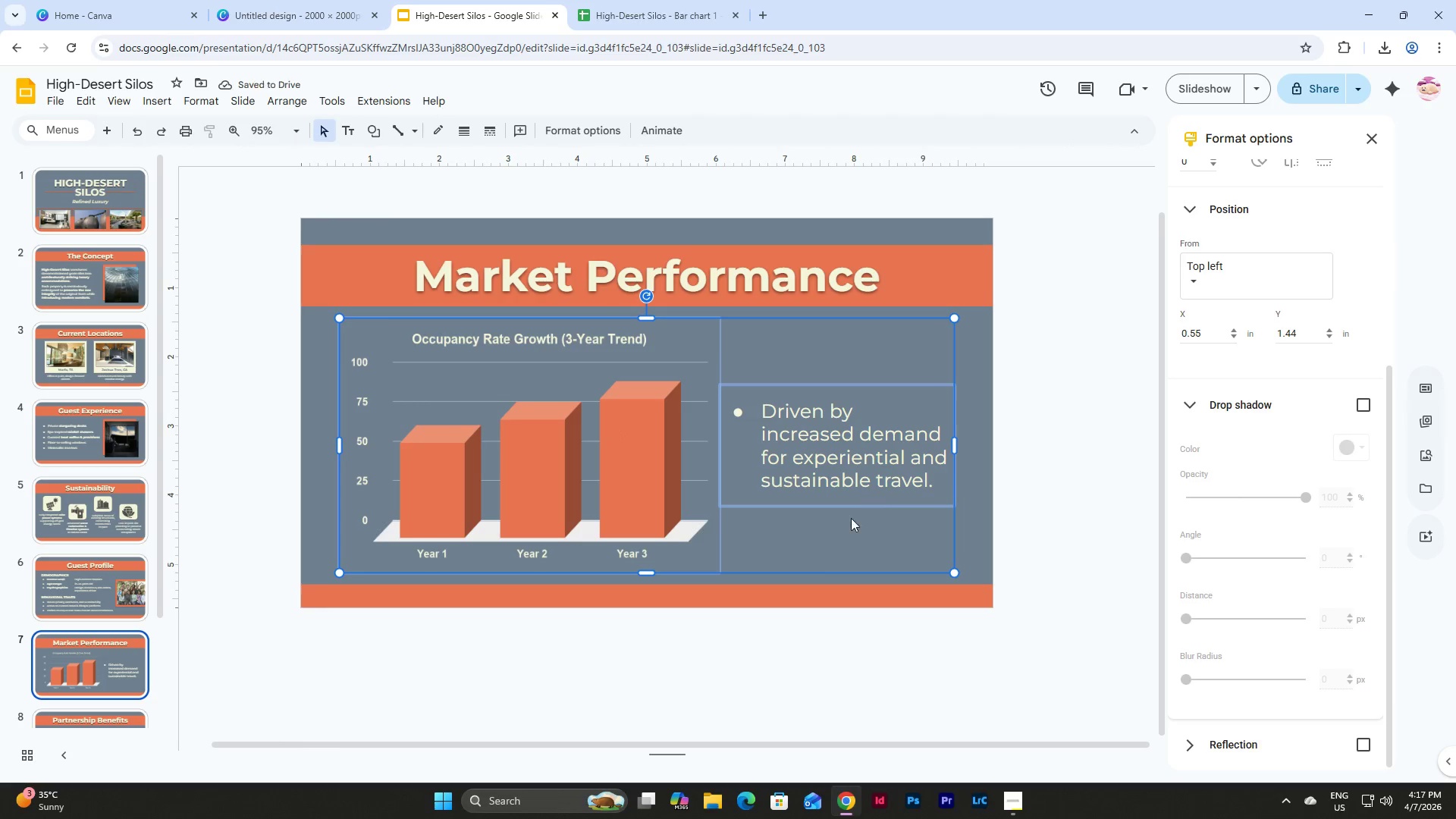 
left_click([851, 562])
 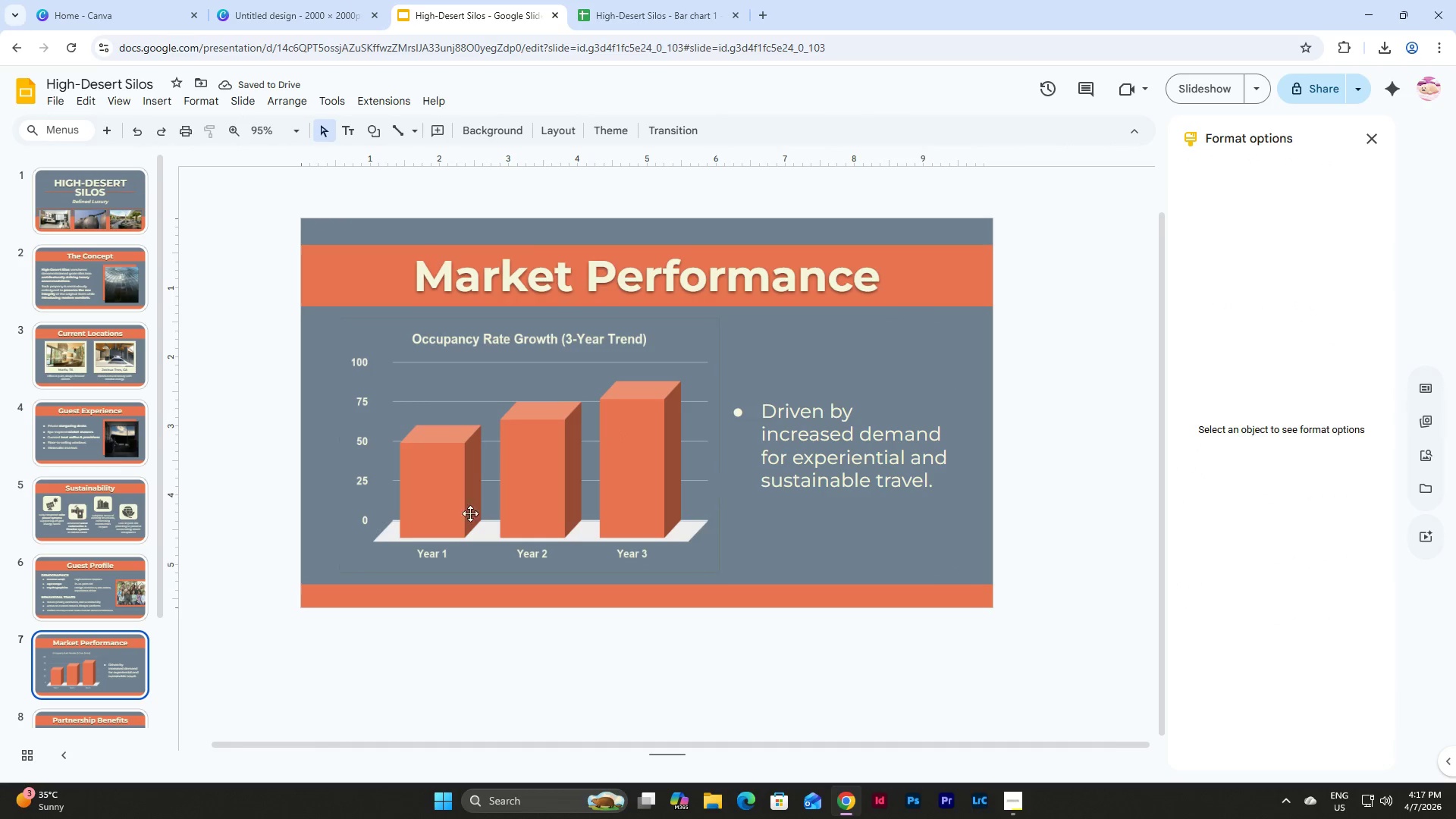 
scroll: coordinate [94, 394], scroll_direction: down, amount: 3.0
 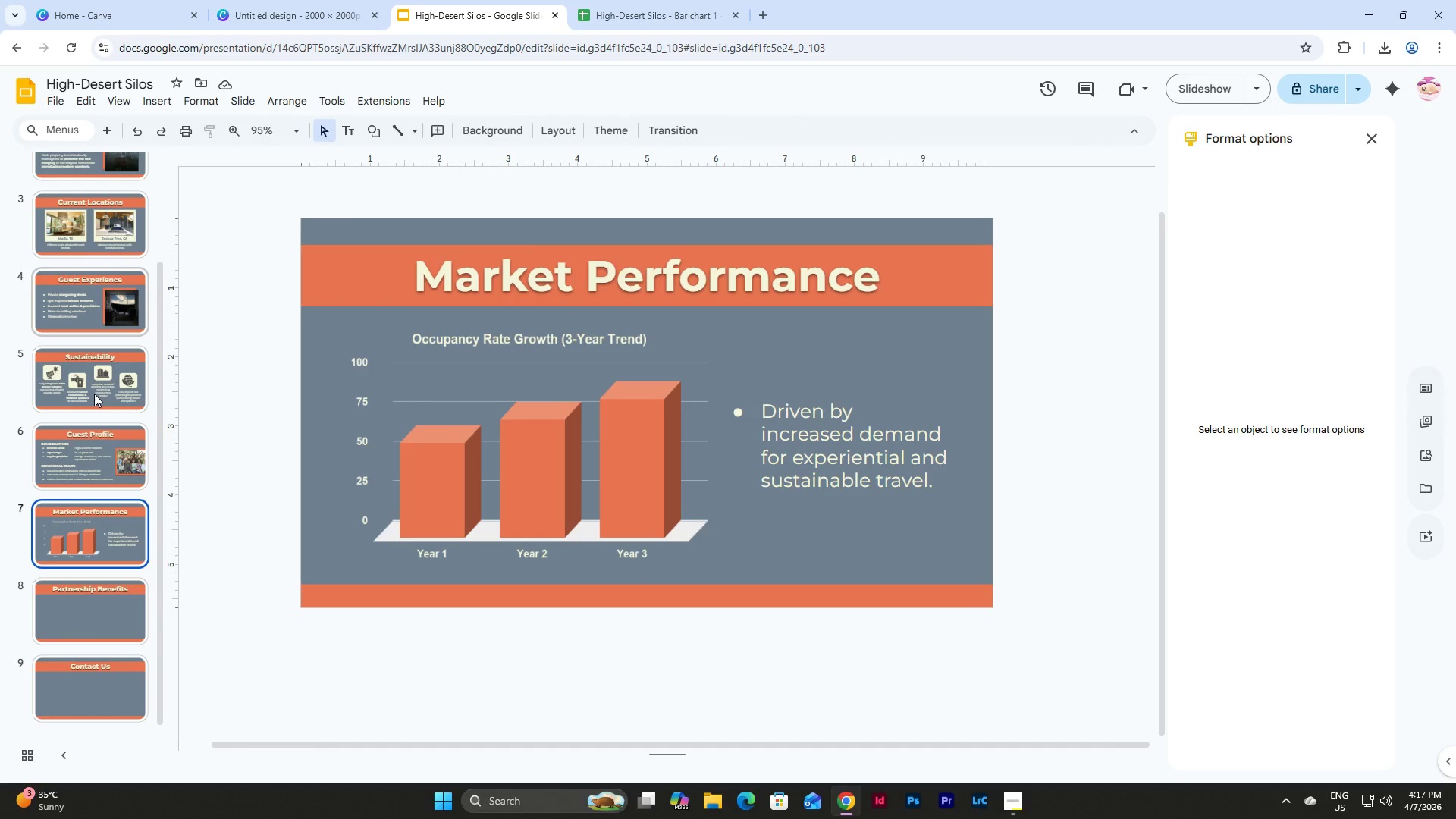 
wait(5.89)
 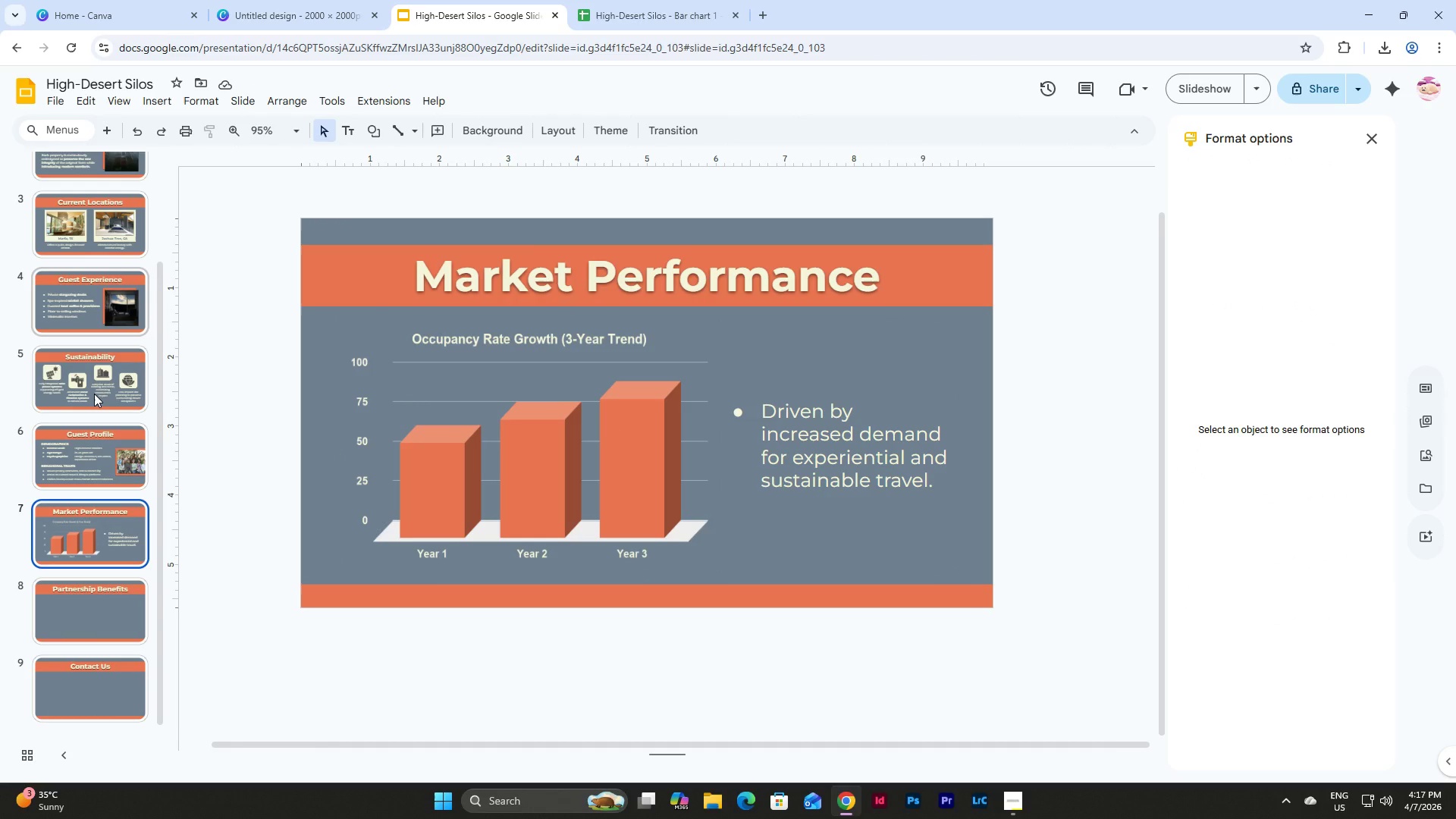 
left_click([636, 0])
 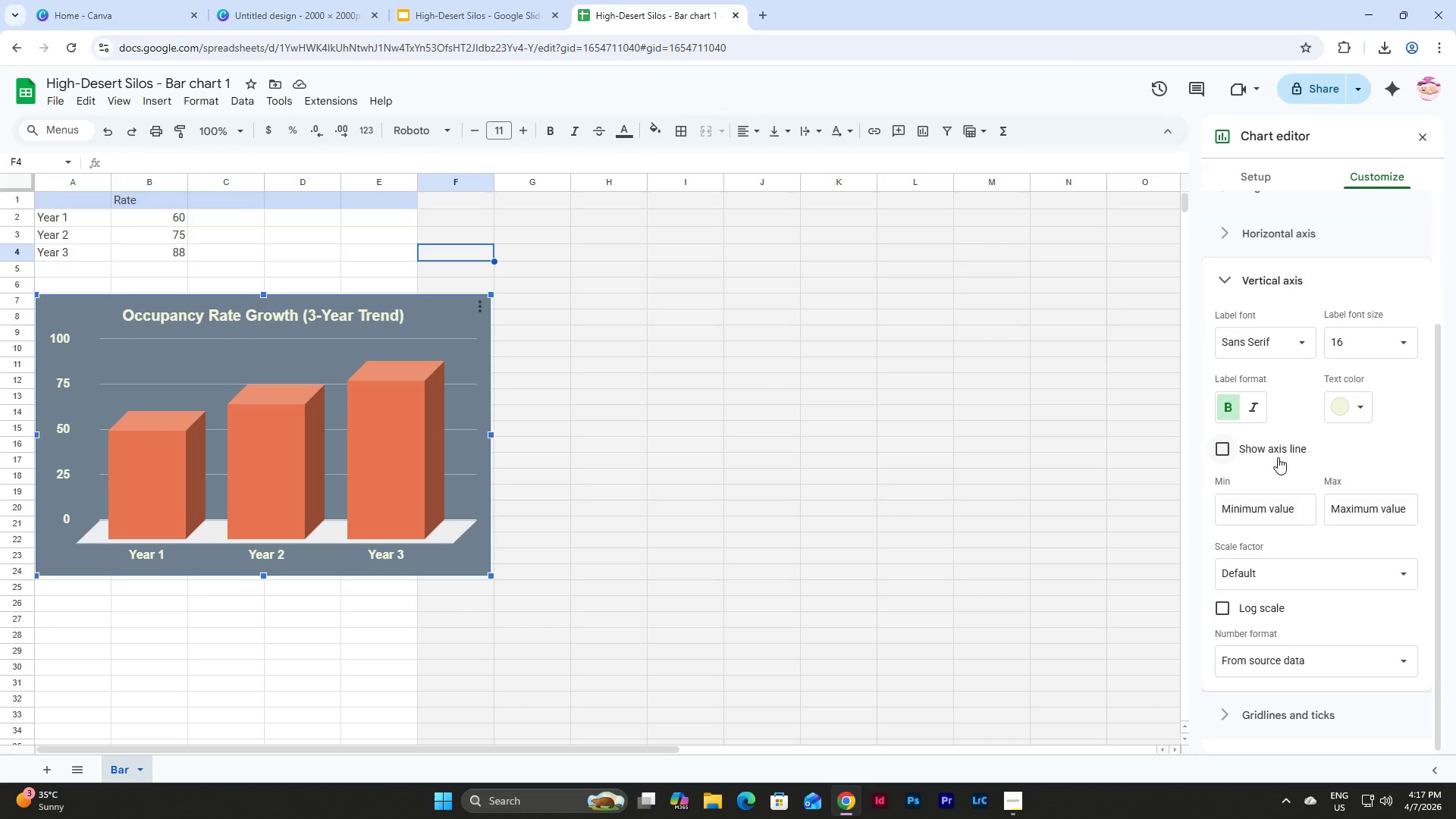 
scroll: coordinate [1279, 437], scroll_direction: up, amount: 3.0
 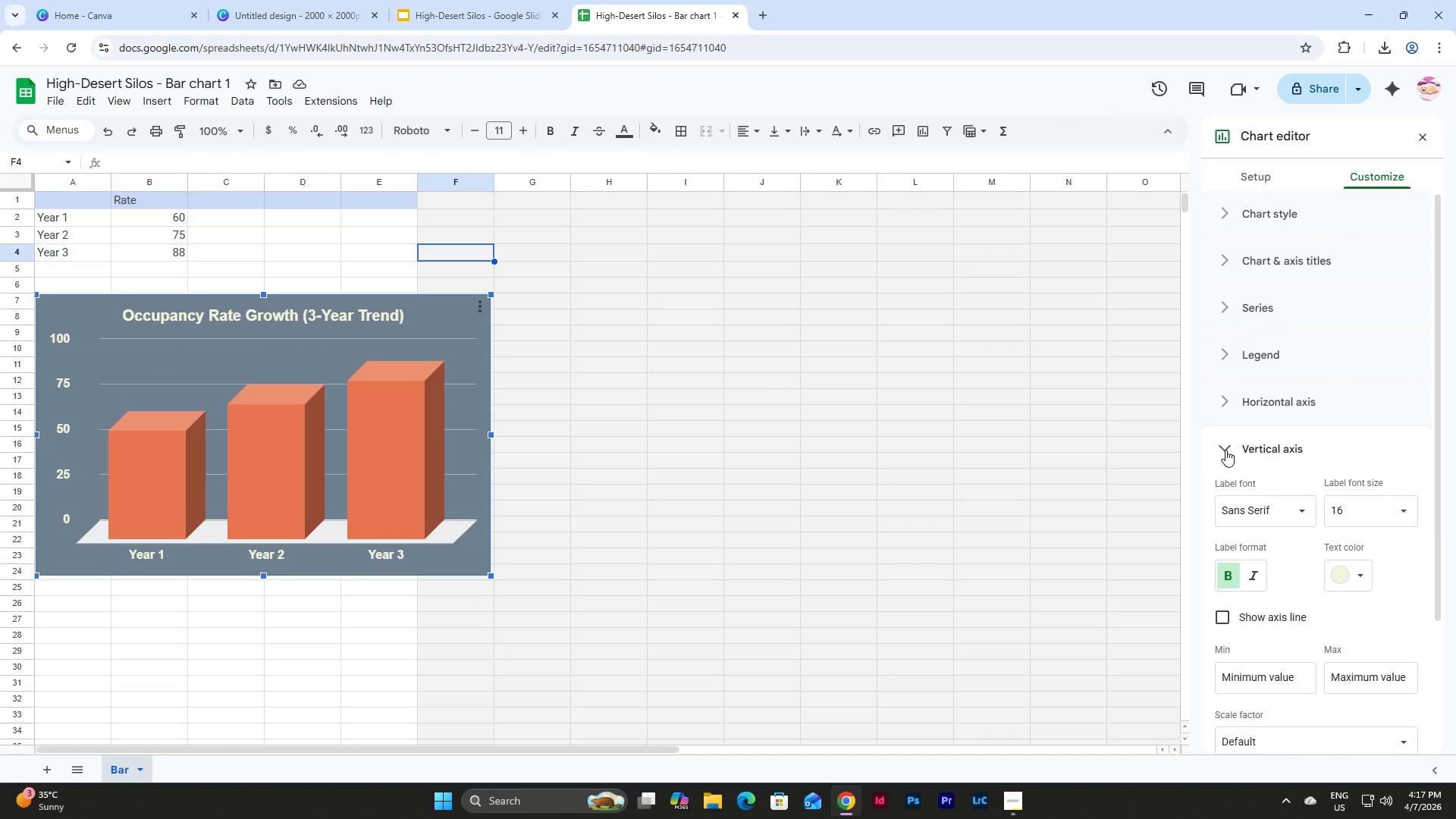 
scroll: coordinate [1263, 519], scroll_direction: down, amount: 5.0
 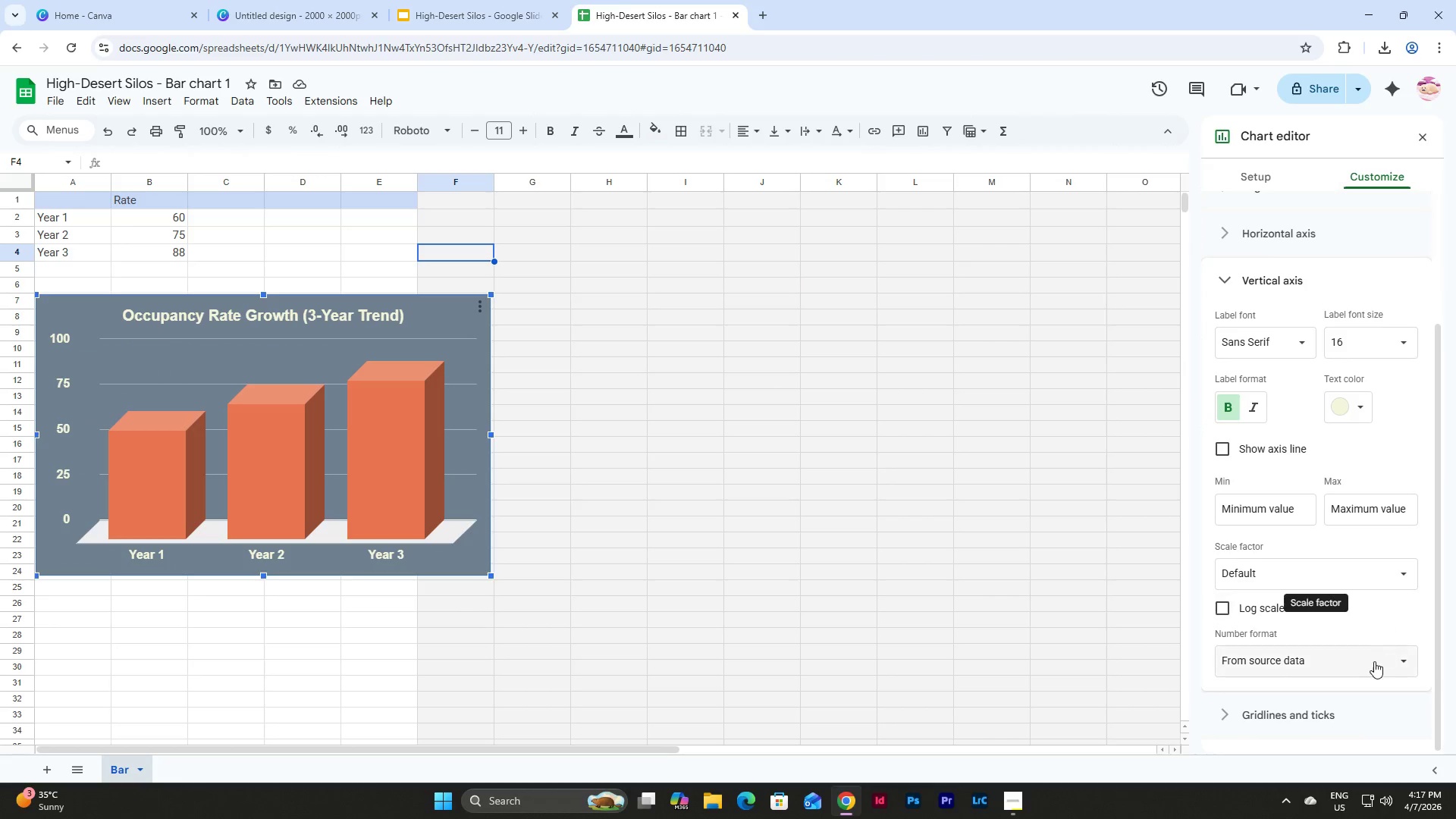 
left_click([1374, 661])
 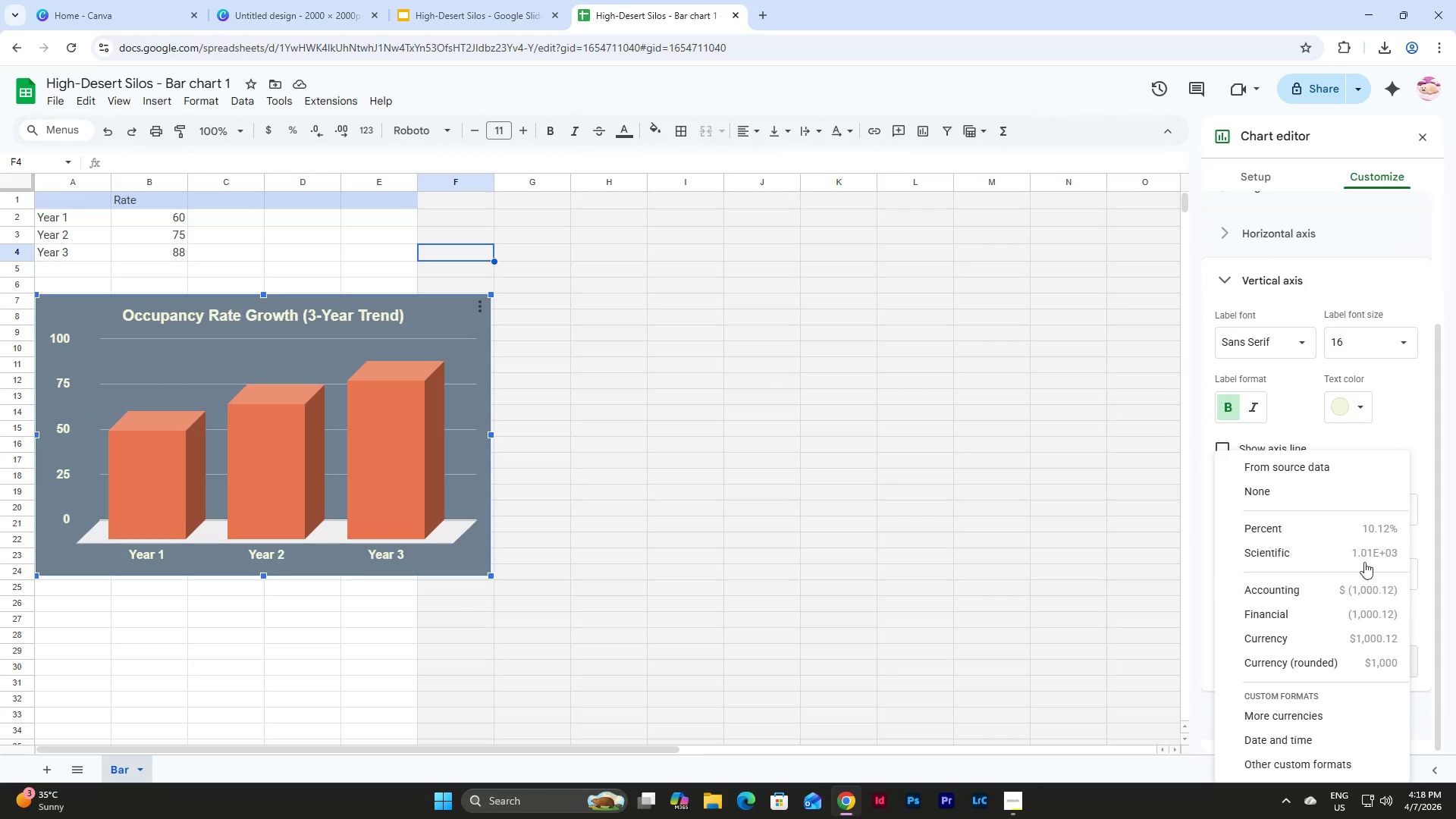 
left_click([1357, 531])
 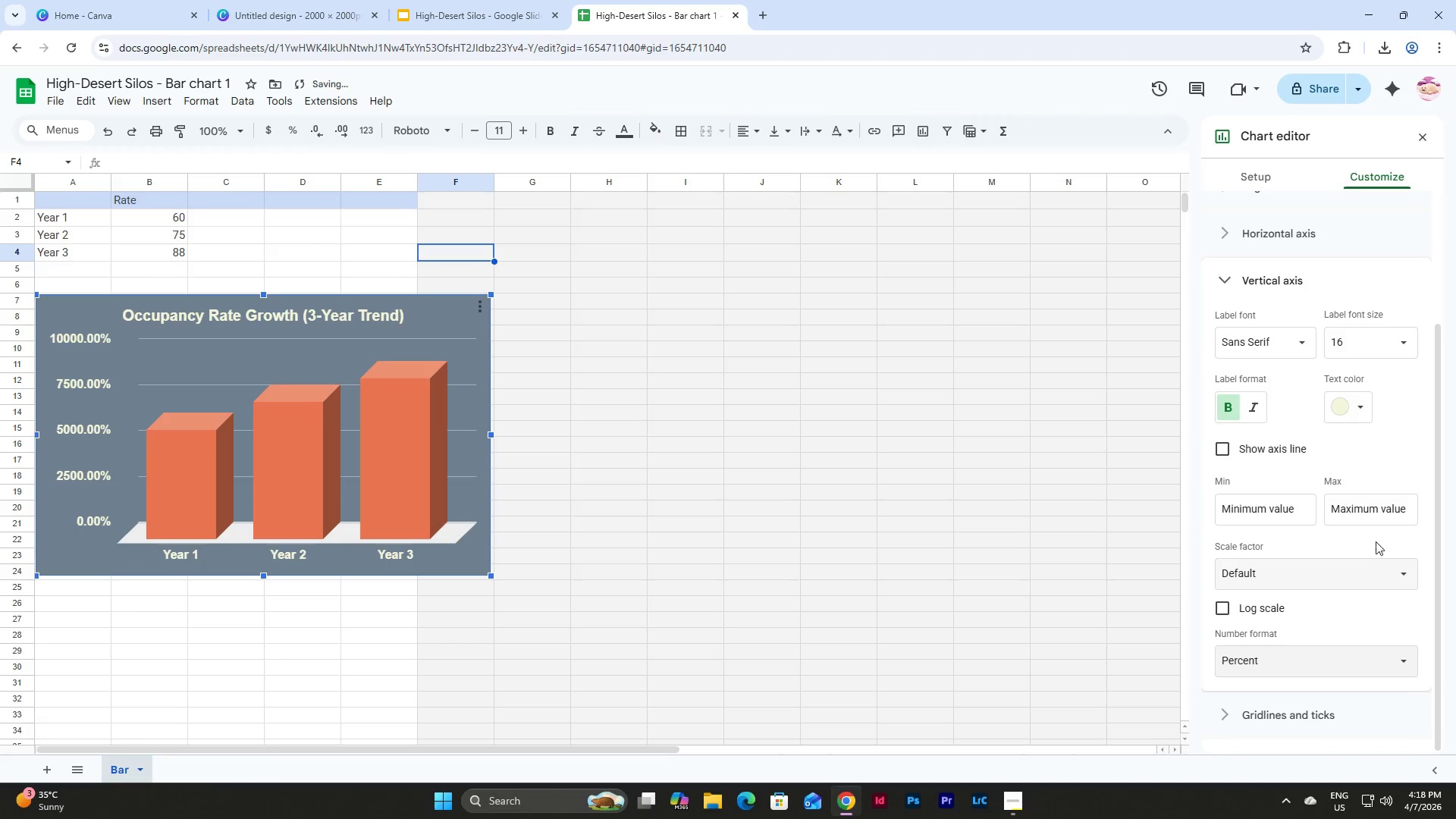 
left_click([1376, 570])
 